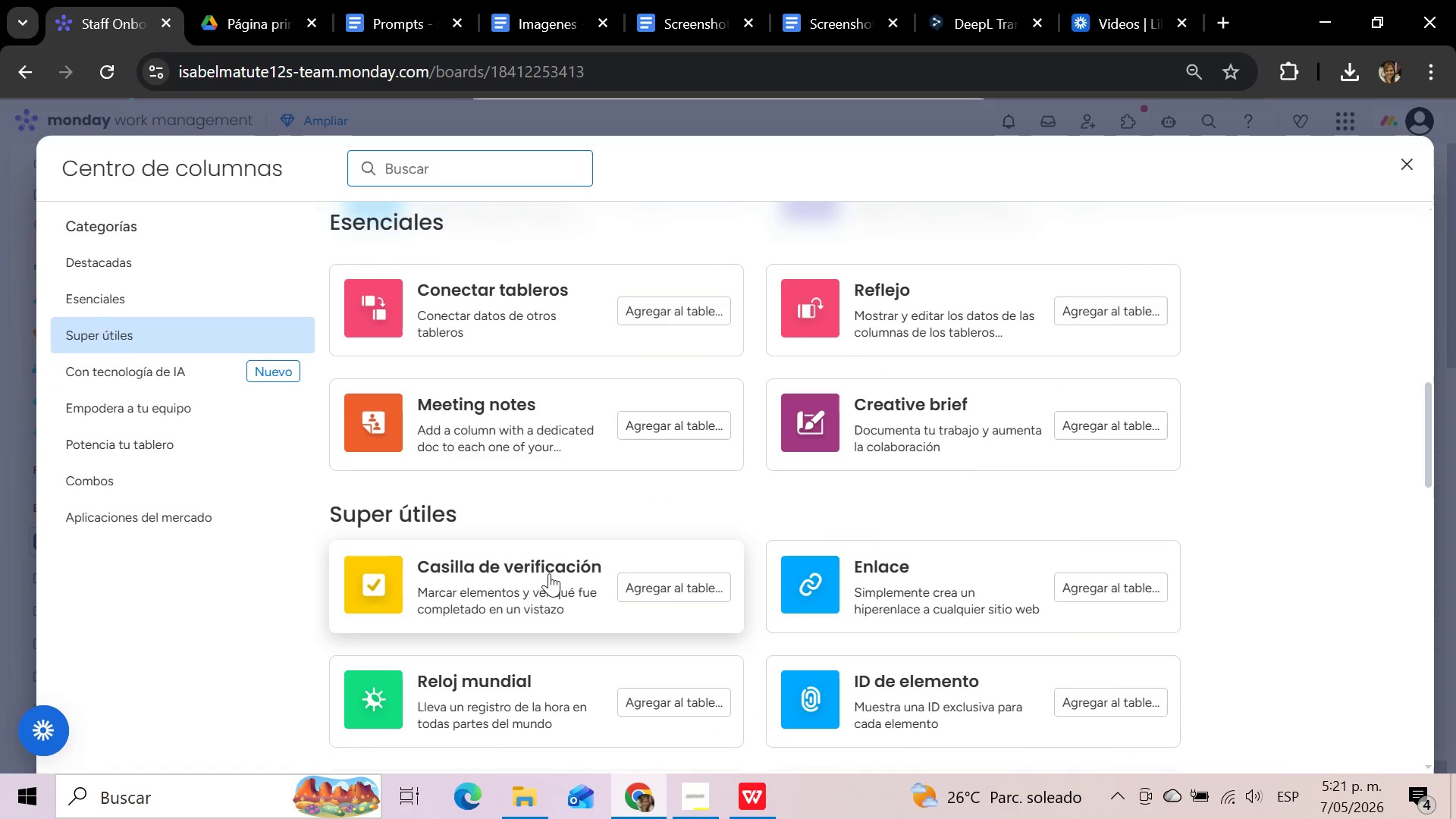 
left_click([526, 577])
 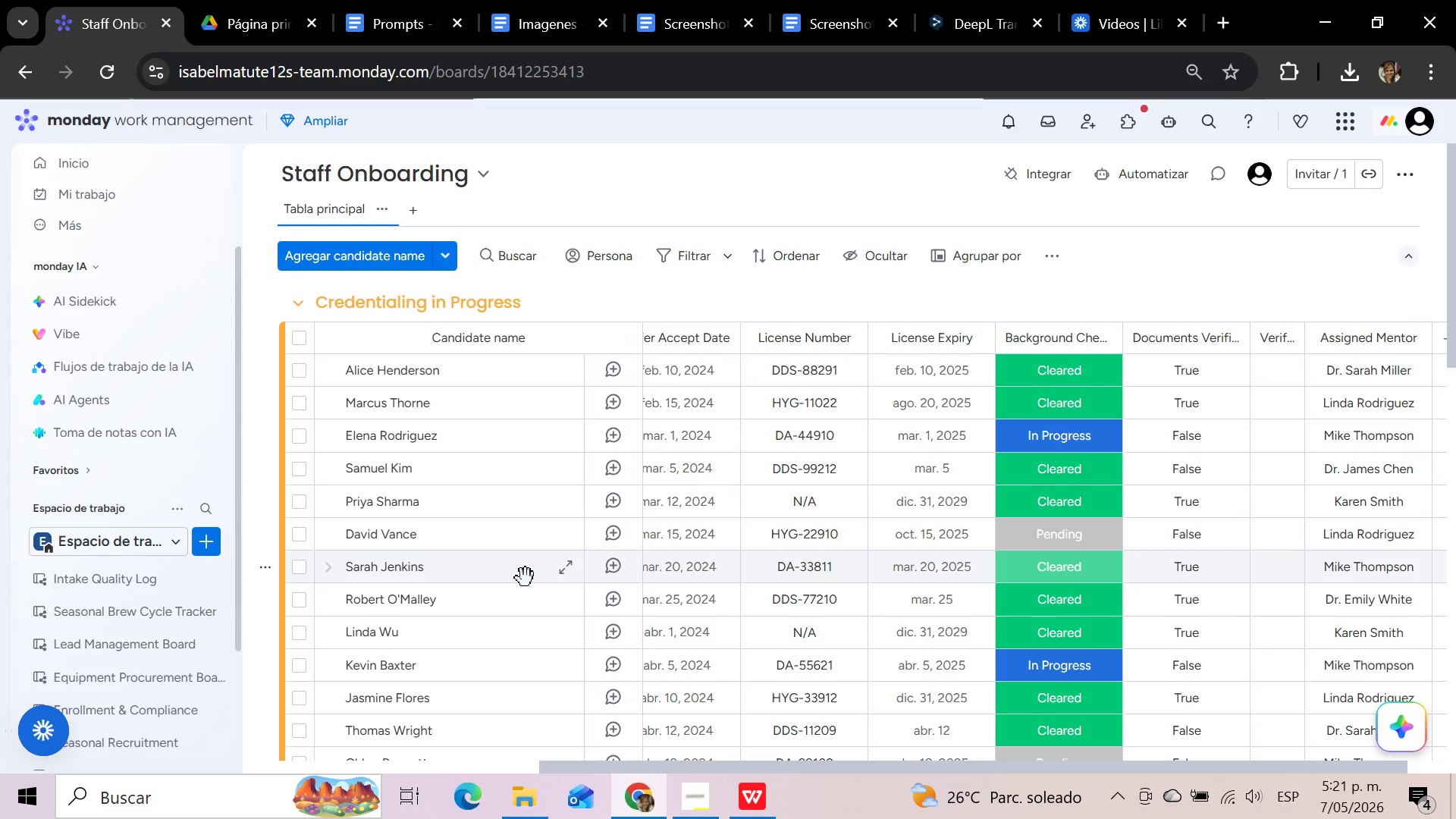 
wait(11.19)
 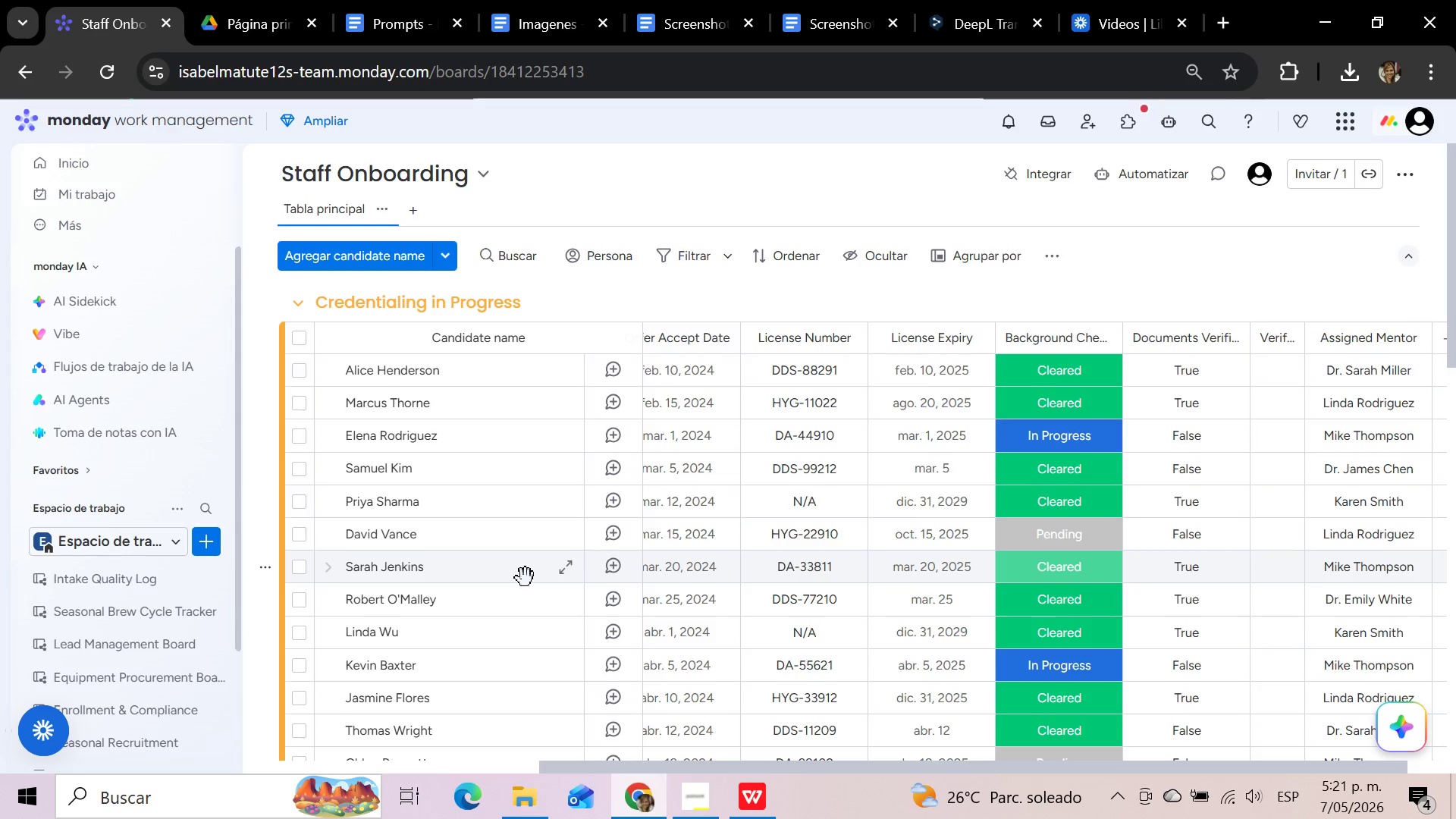 
left_click([1166, 342])
 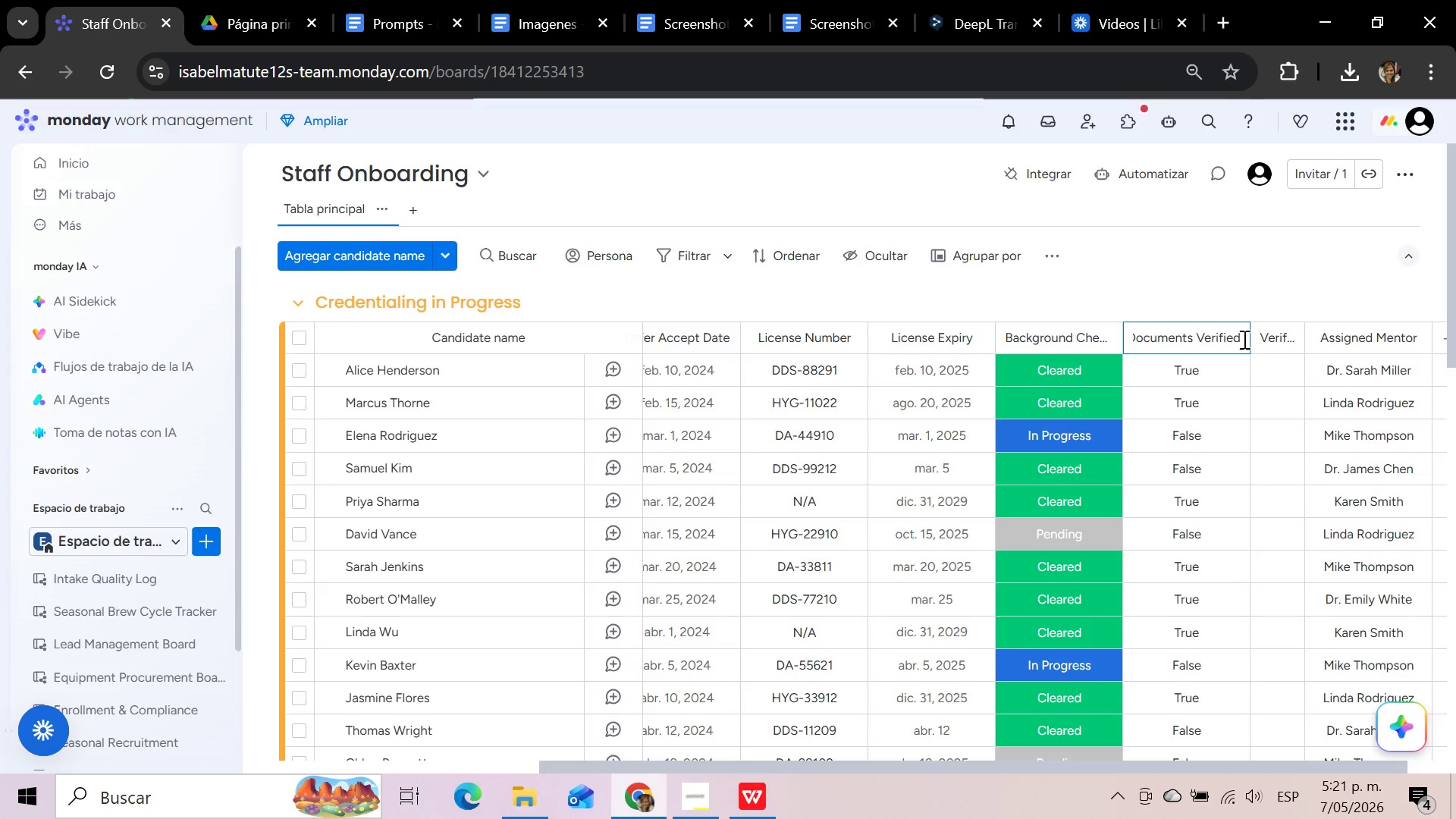 
left_click_drag(start_coordinate=[1241, 339], to_coordinate=[1127, 343])
 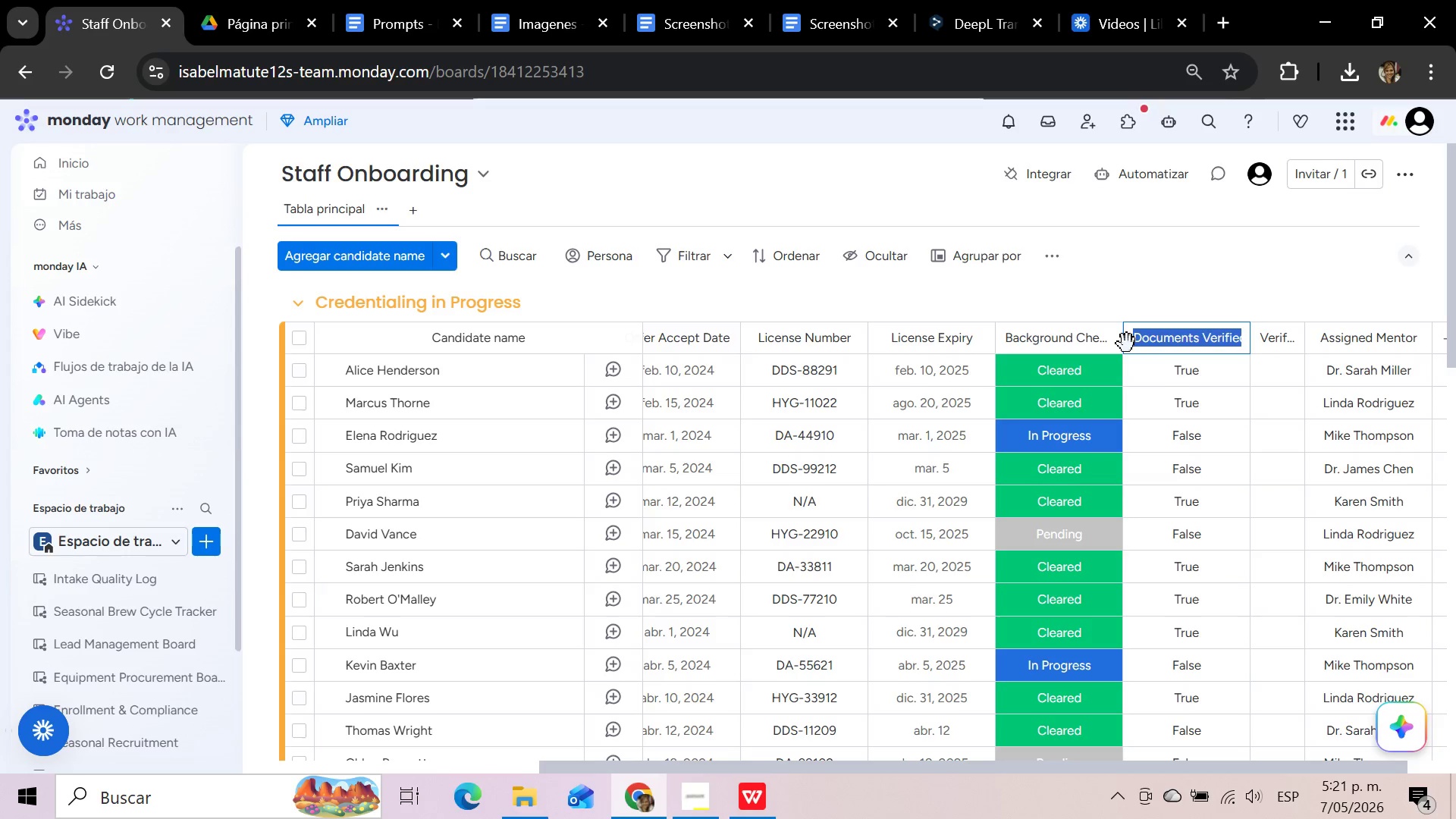 
key(Control+C)
 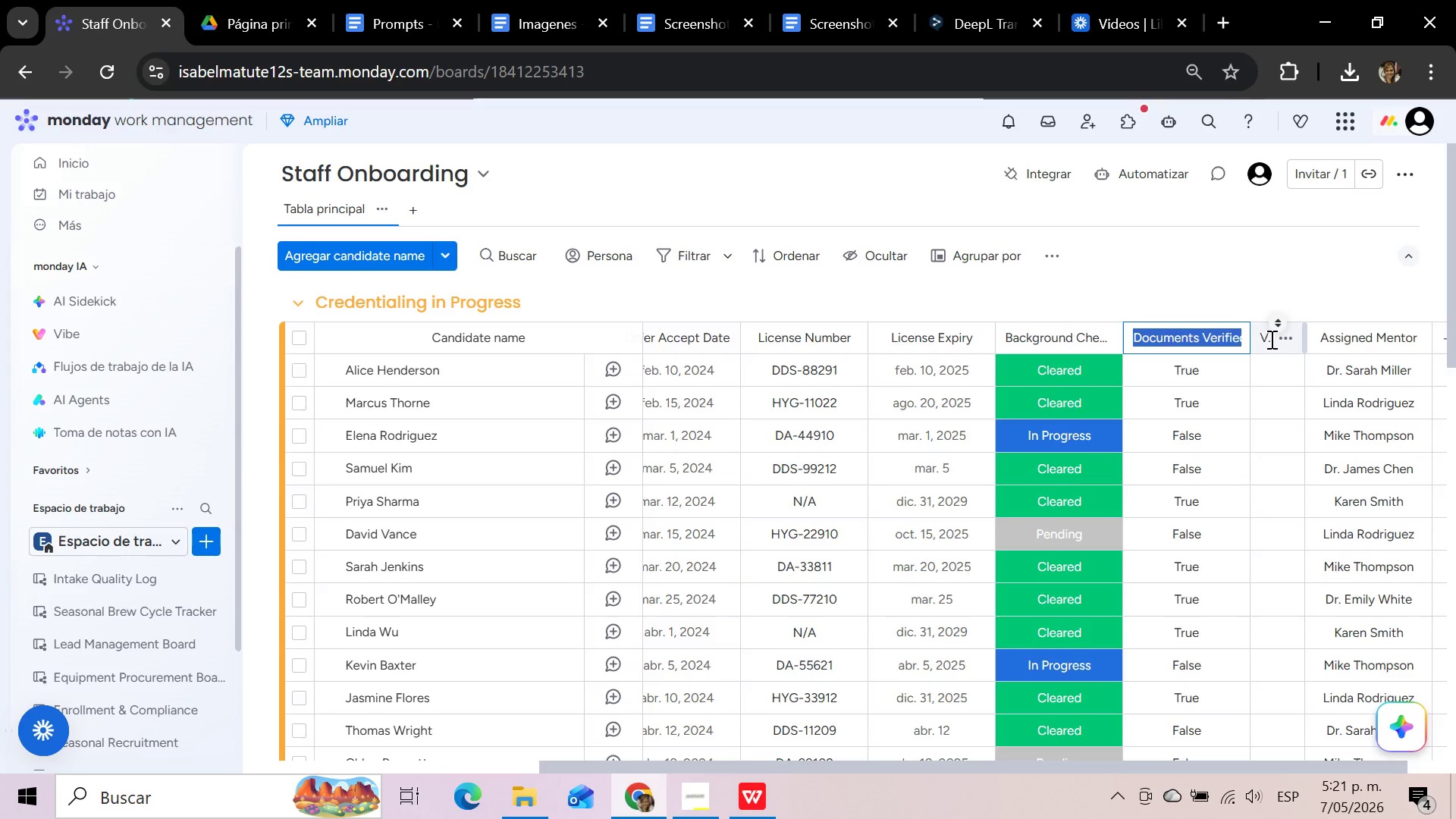 
left_click([1268, 336])
 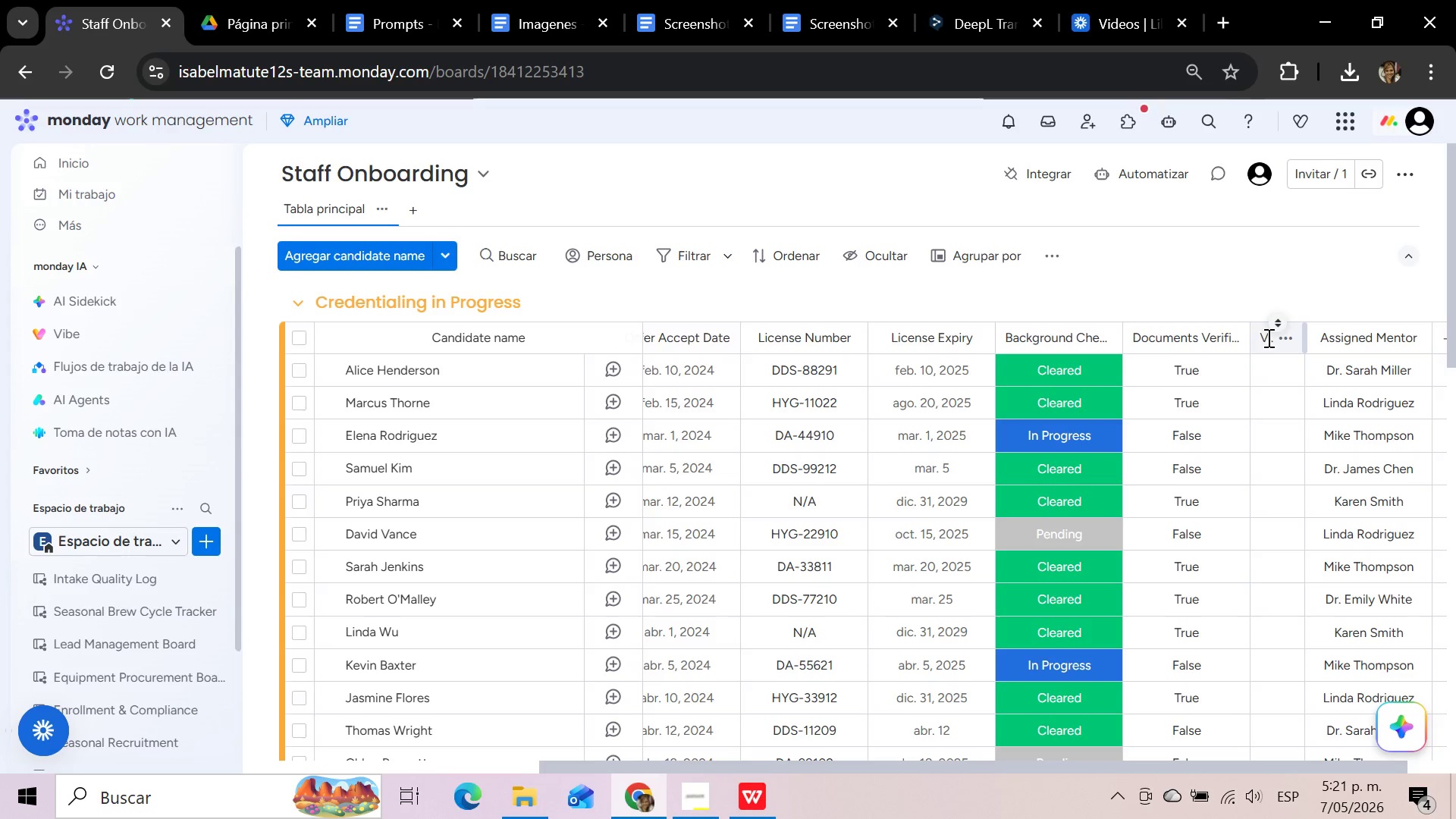 
left_click([1267, 342])
 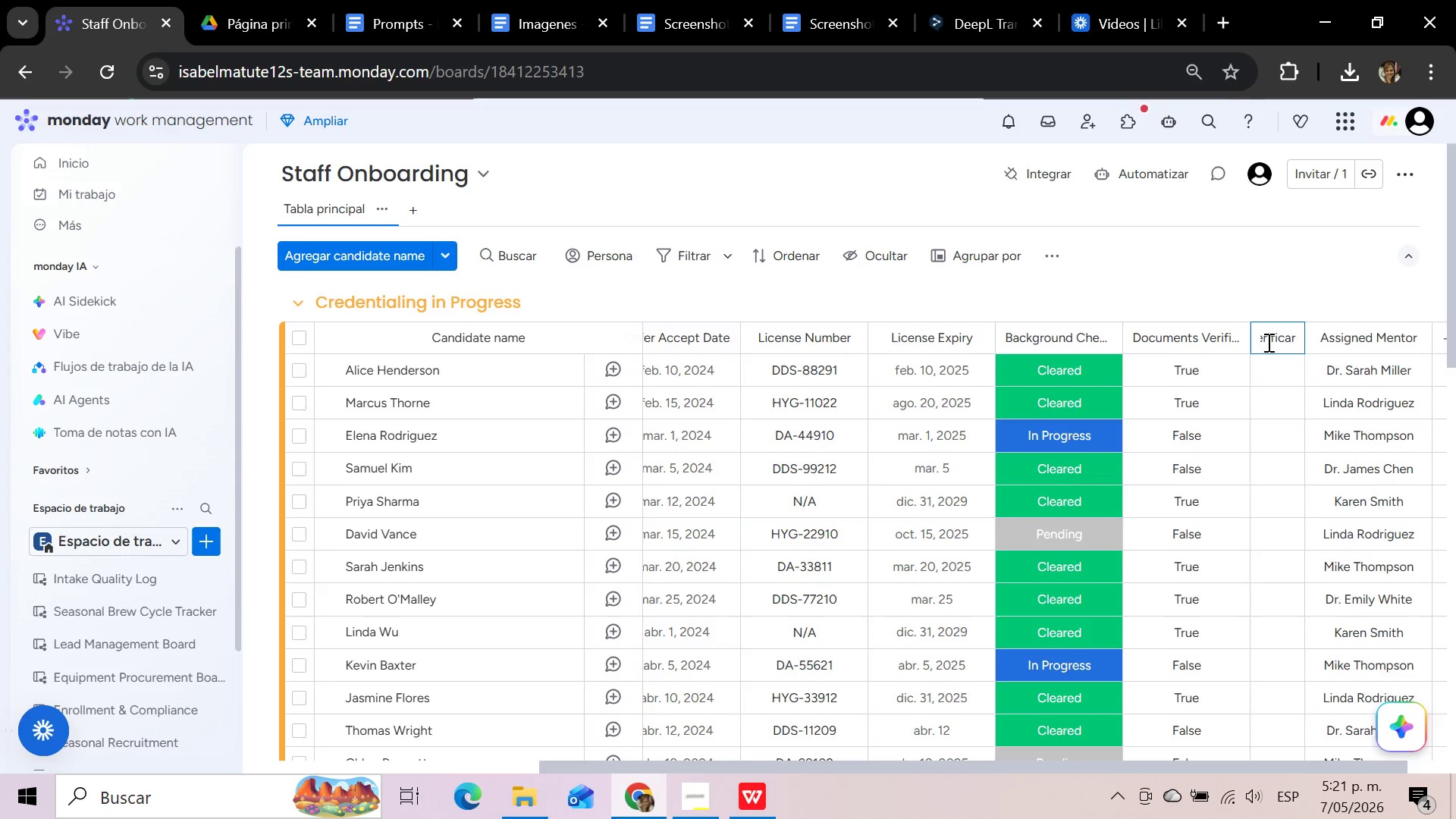 
hold_key(key=Backspace, duration=1.17)
 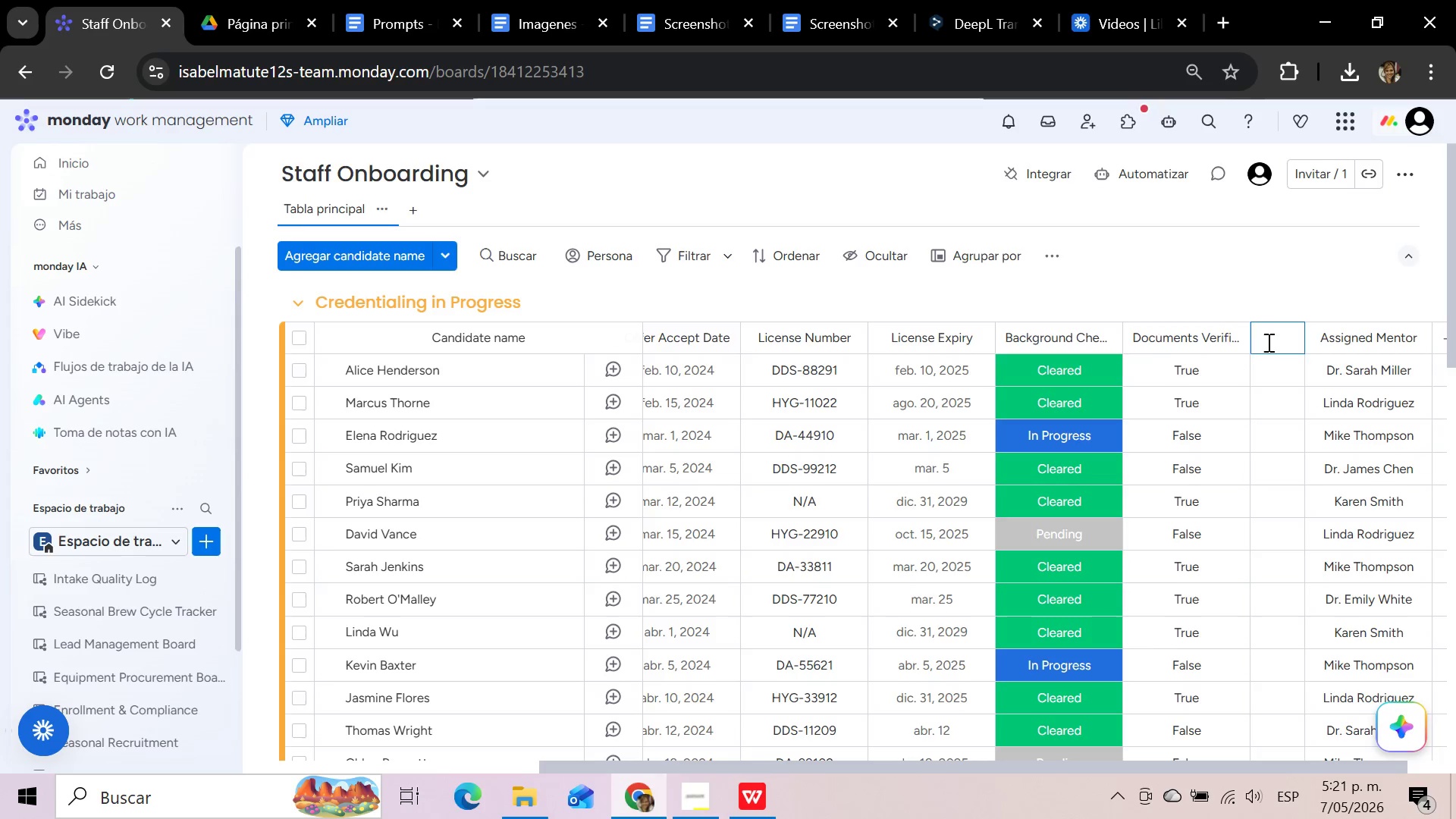 
key(Control+V)
 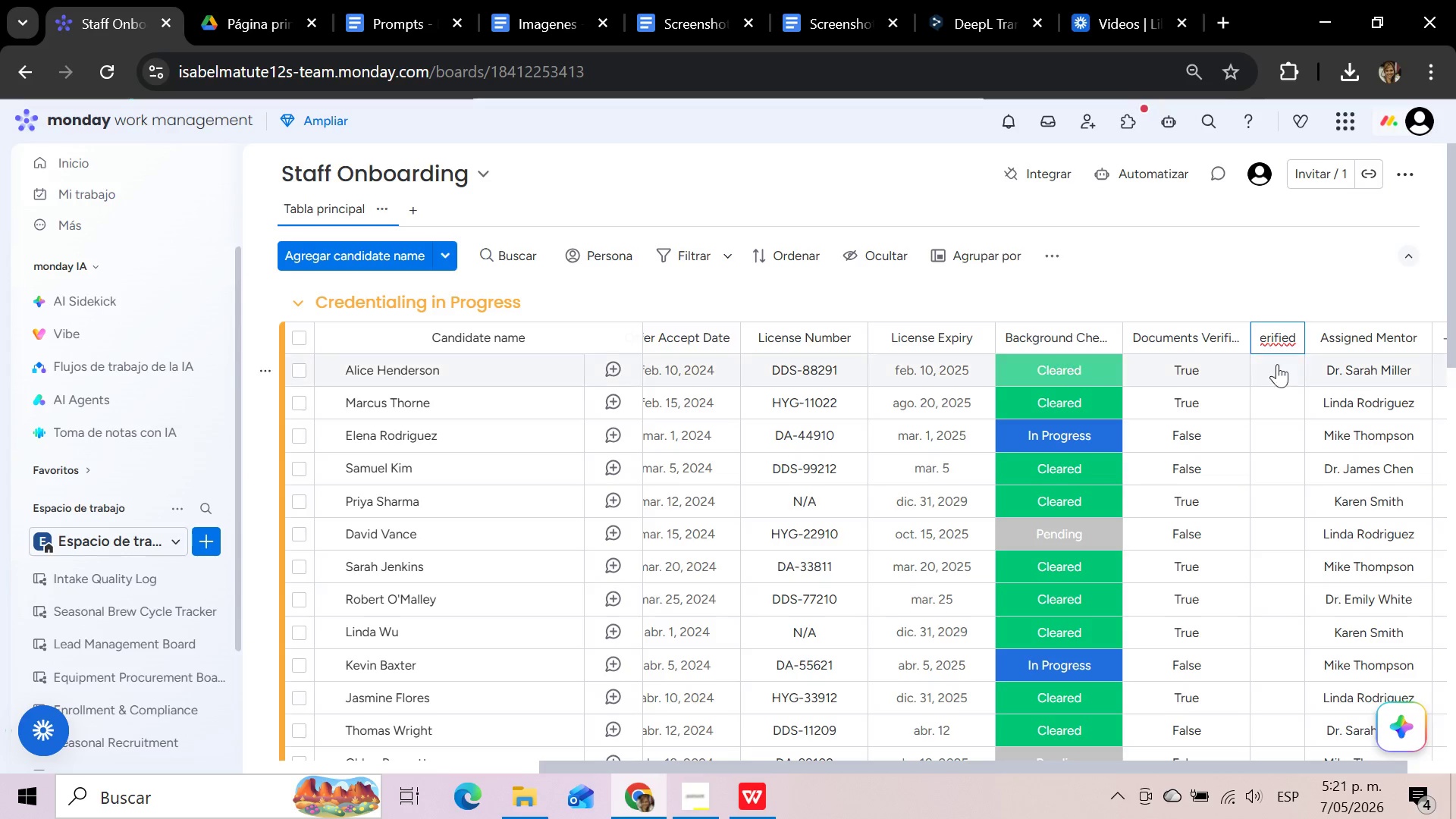 
left_click([1279, 378])
 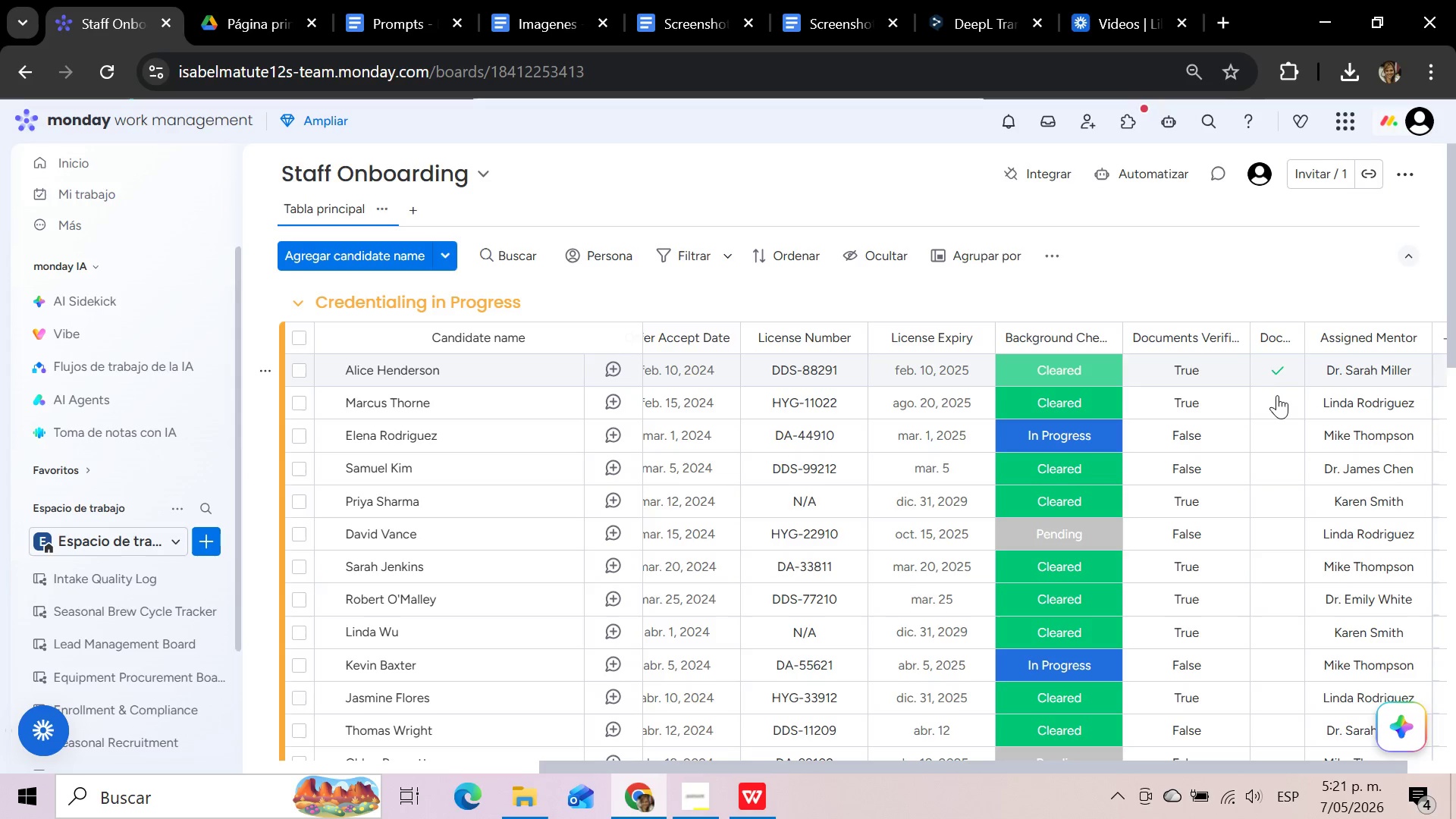 
left_click([1276, 398])
 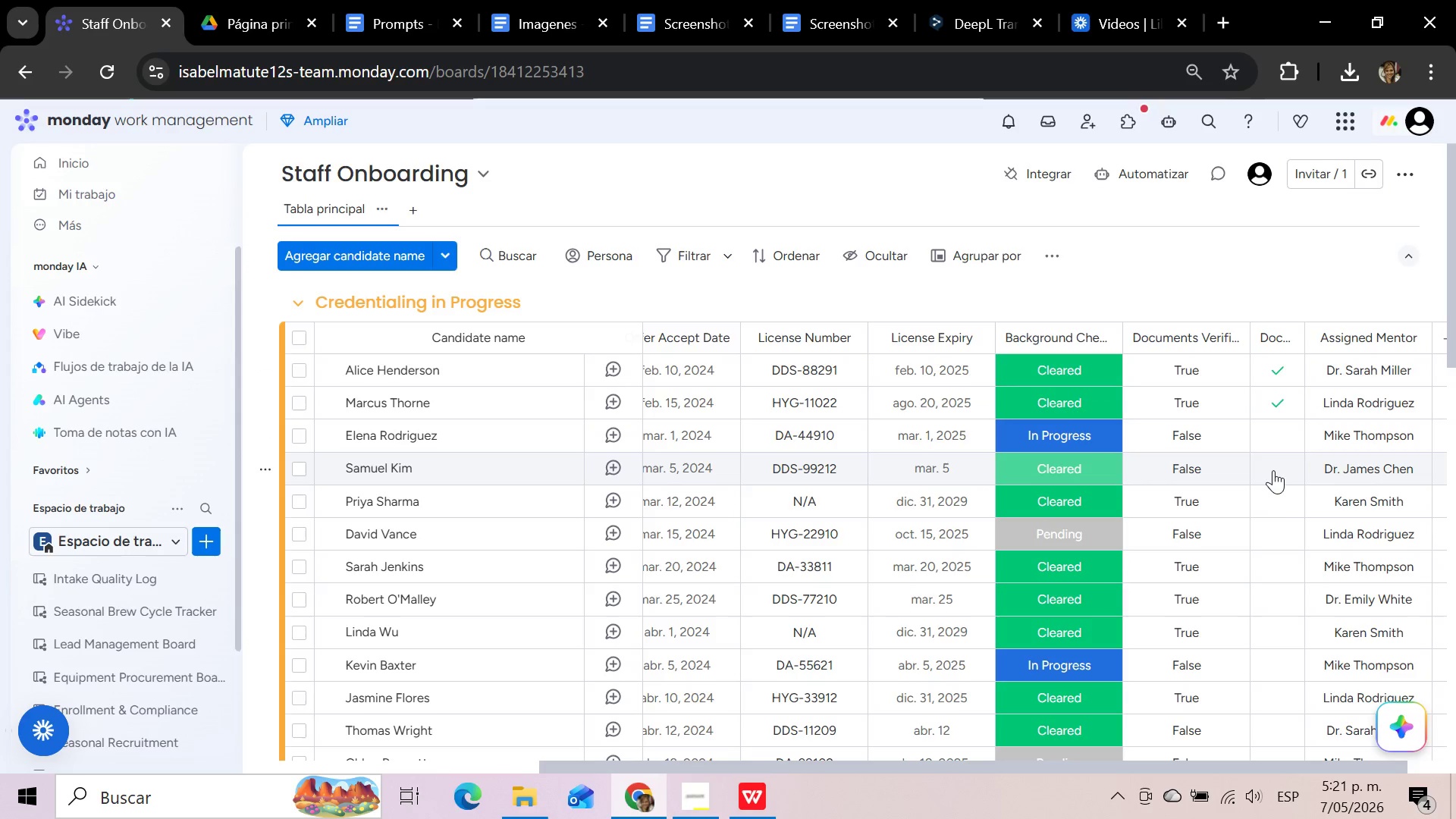 
left_click([1276, 503])
 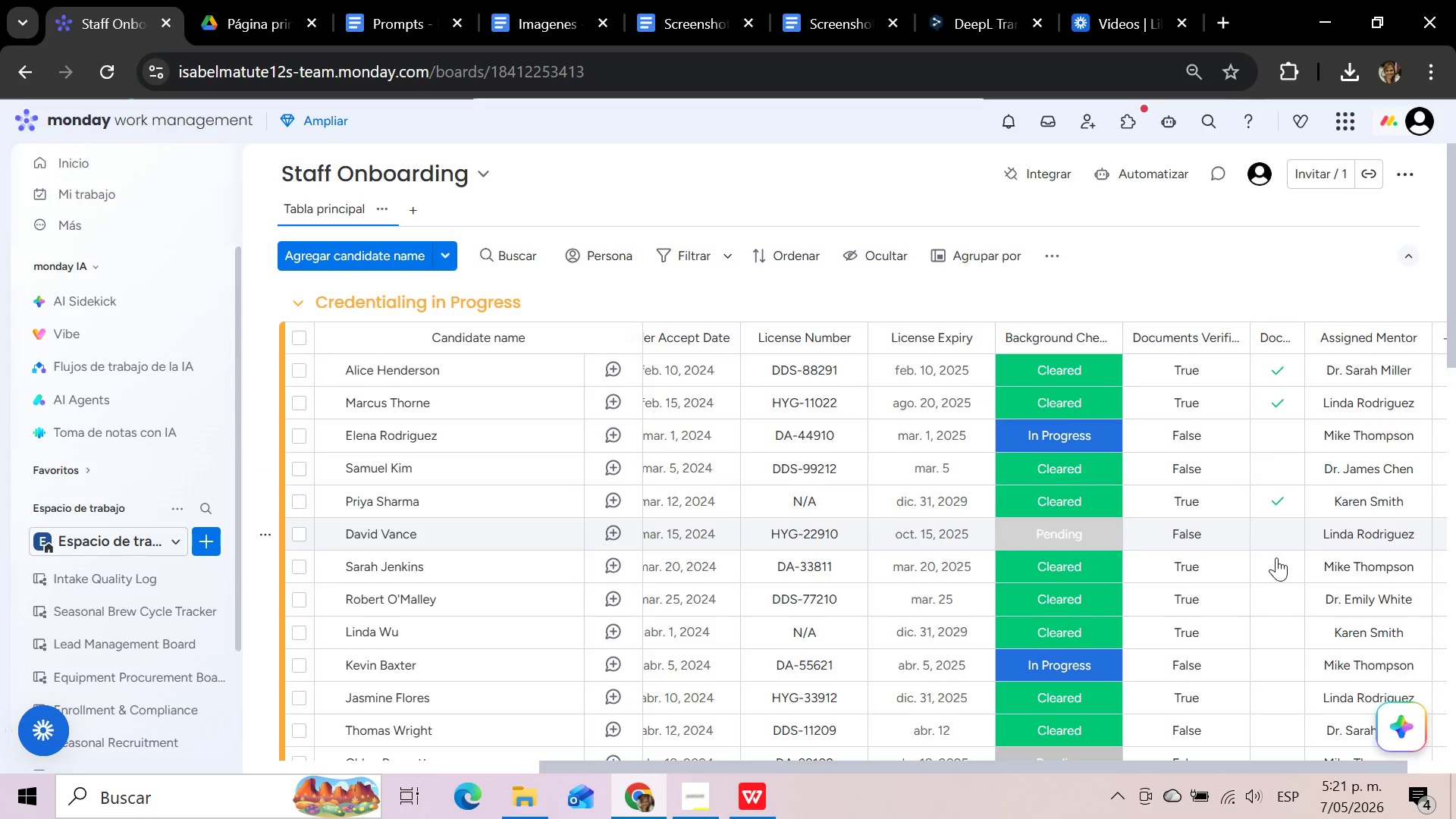 
left_click([1276, 566])
 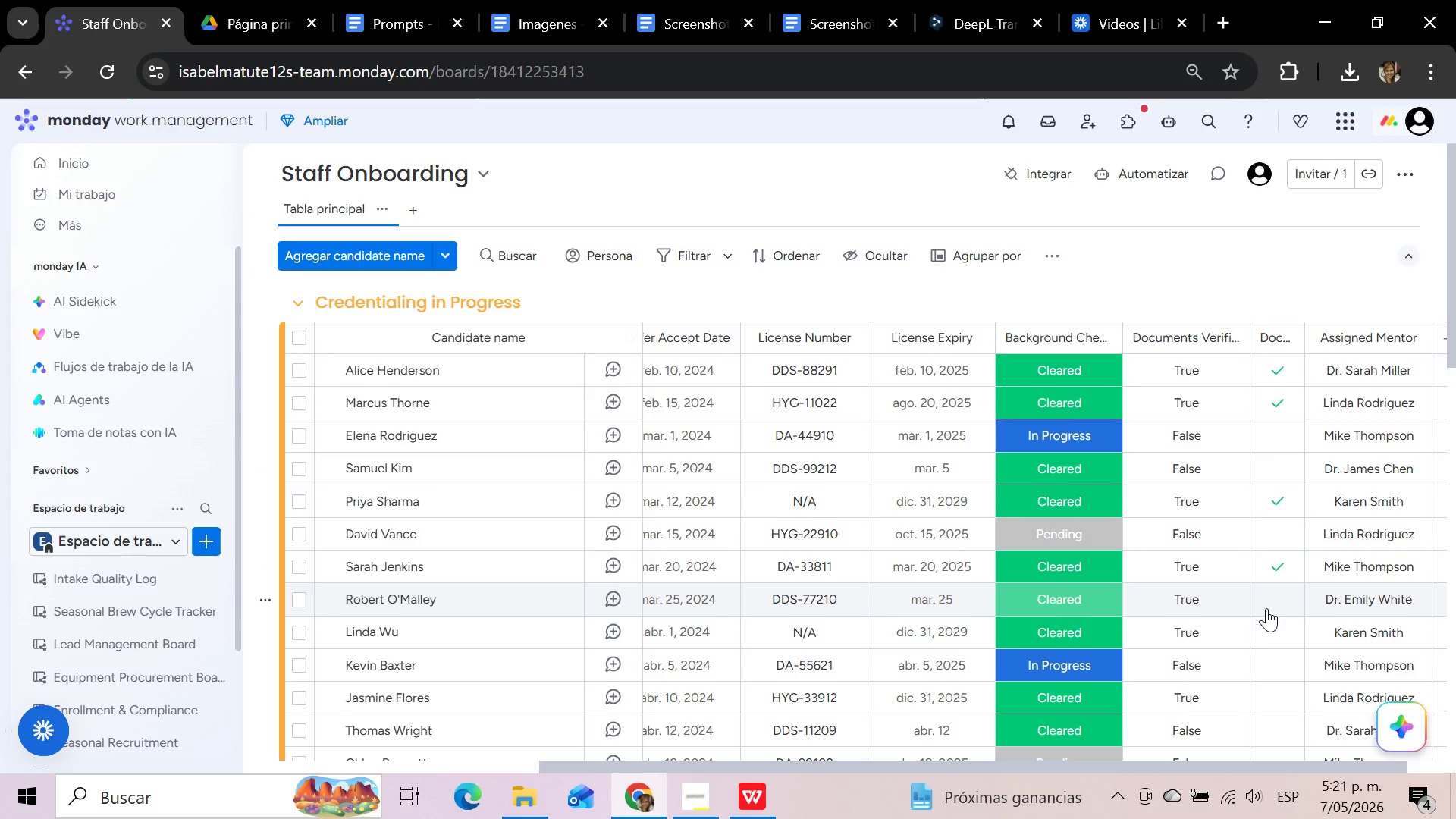 
left_click([1266, 608])
 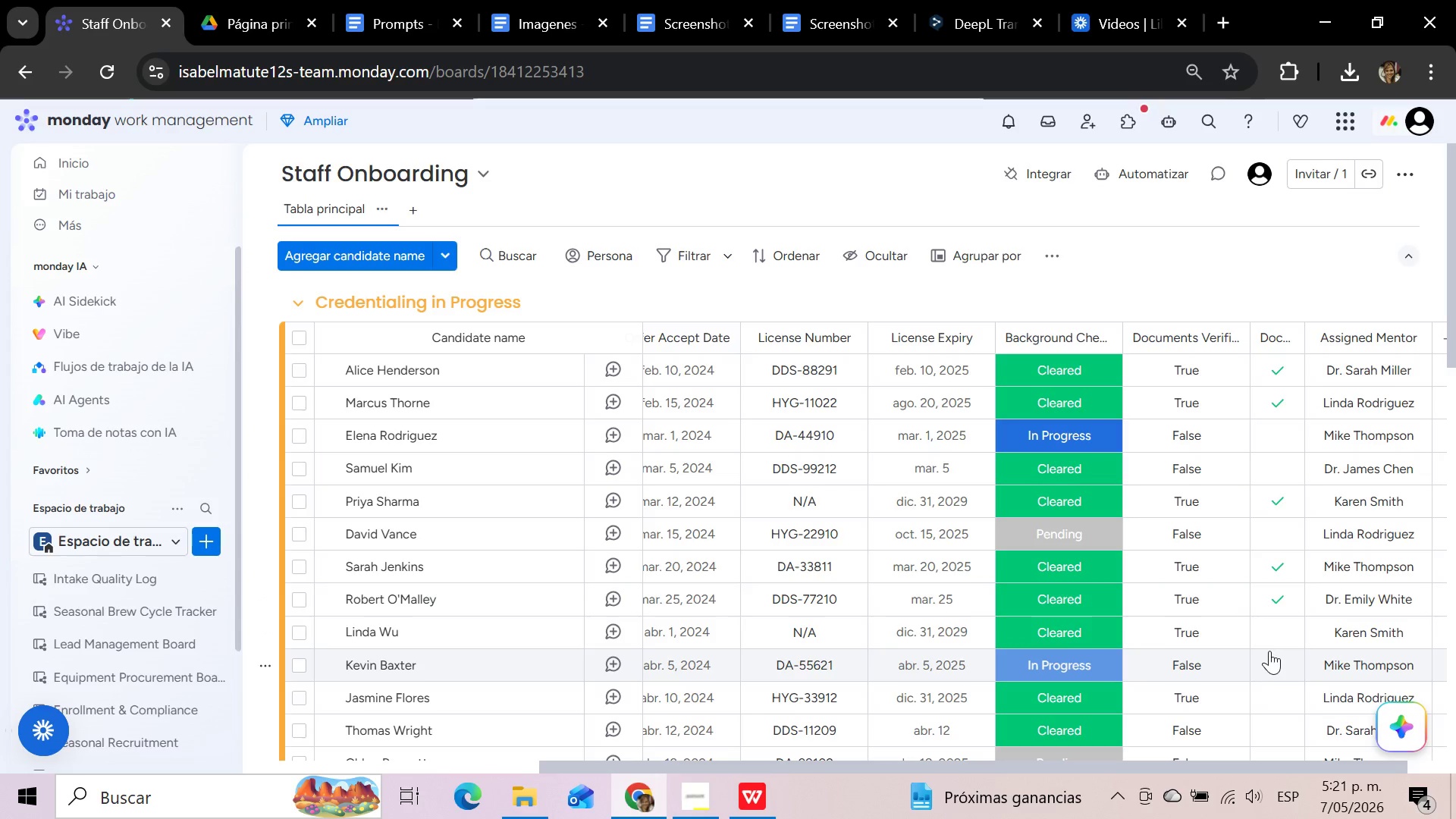 
left_click([1269, 625])
 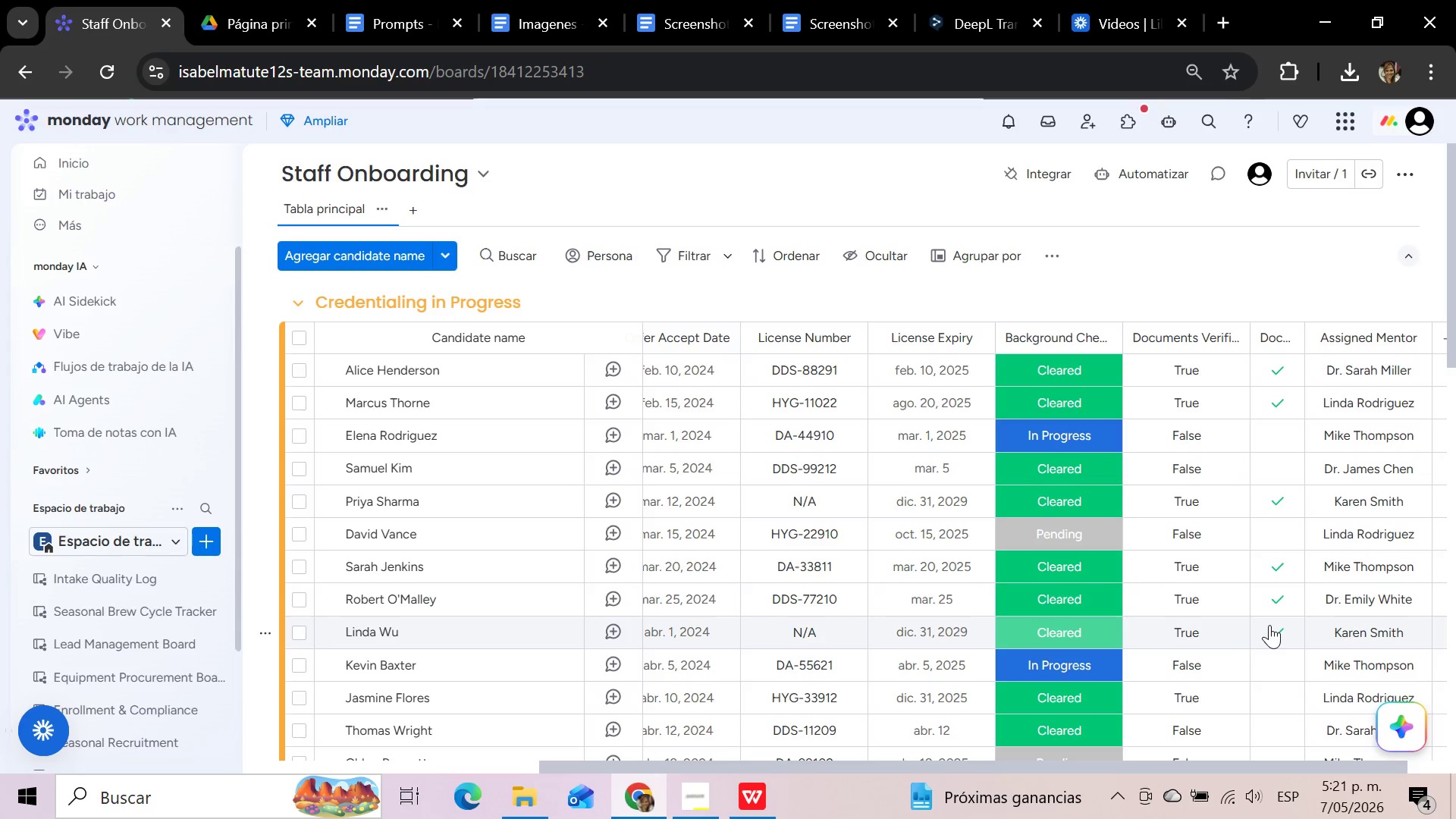 
scroll: coordinate [1269, 625], scroll_direction: down, amount: 1.0
 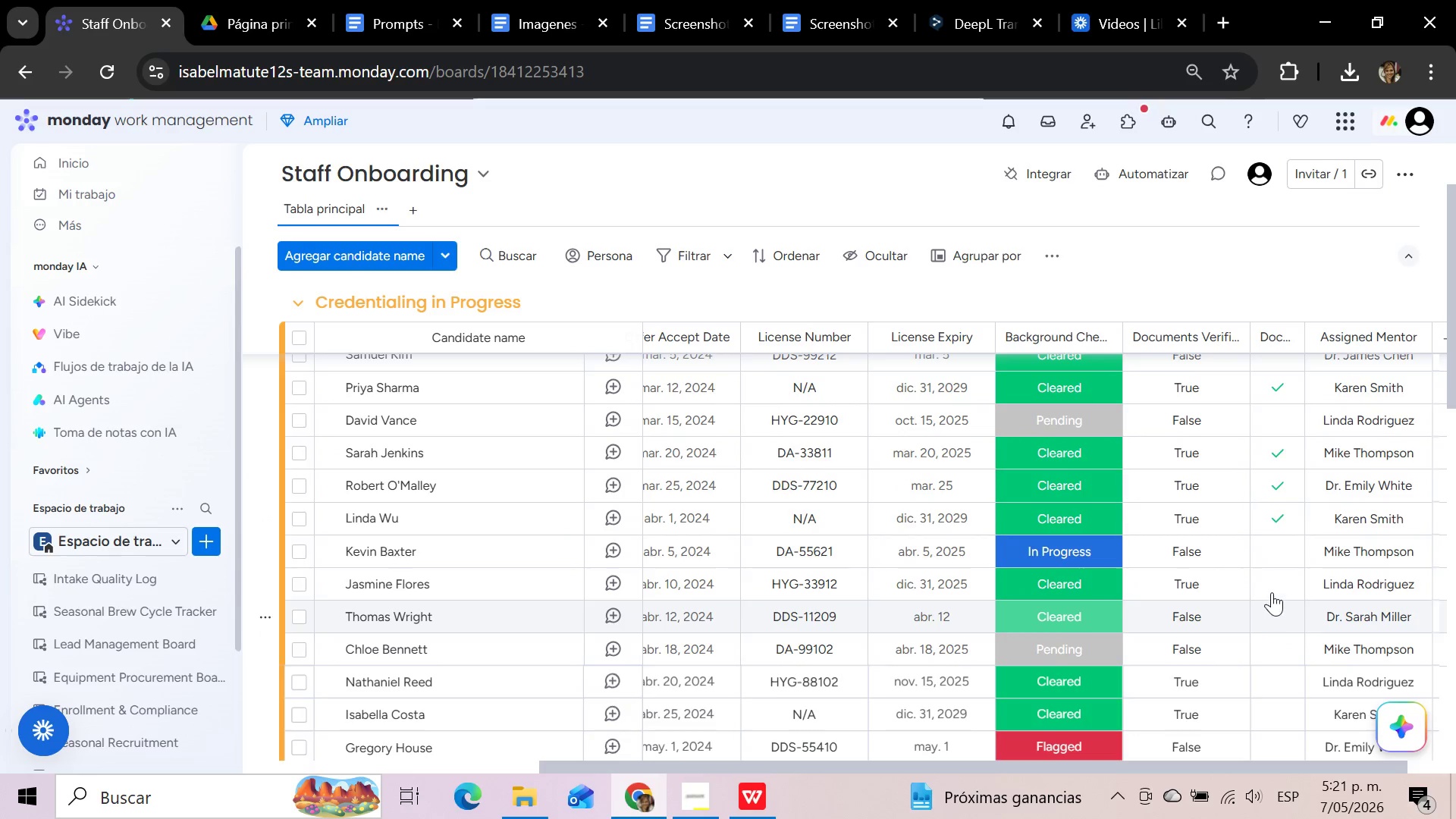 
left_click([1272, 586])
 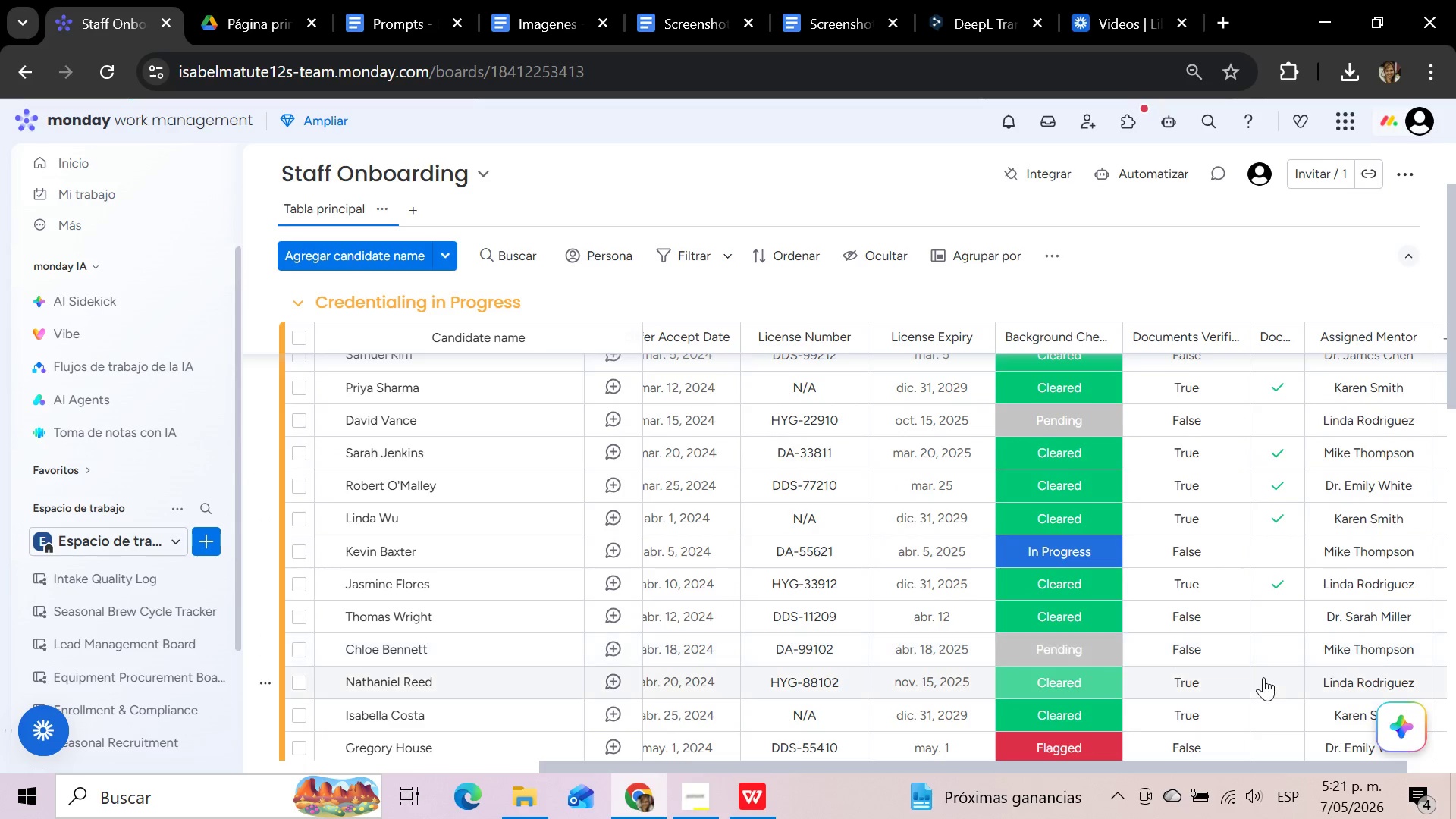 
left_click([1263, 686])
 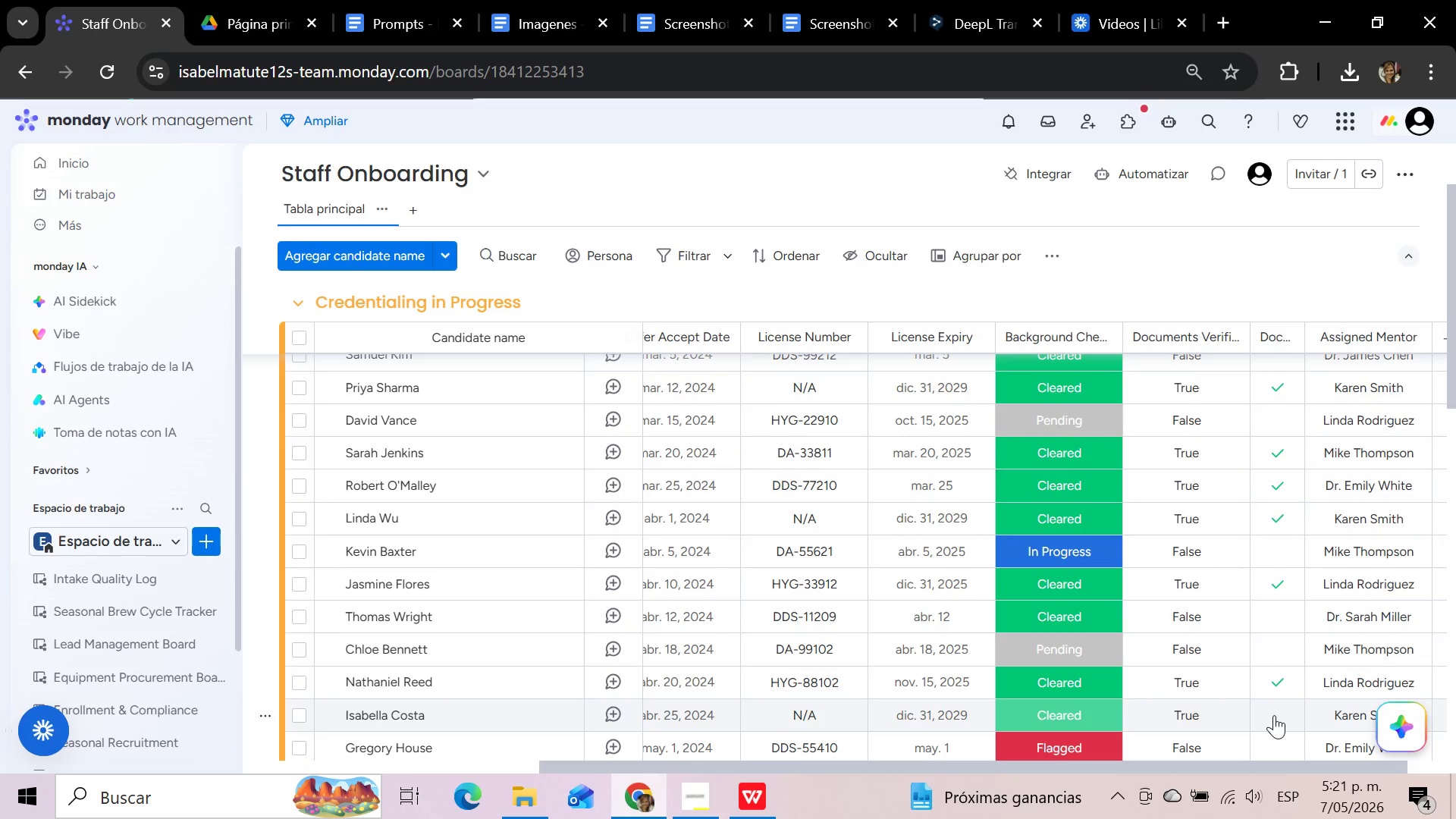 
left_click([1274, 715])
 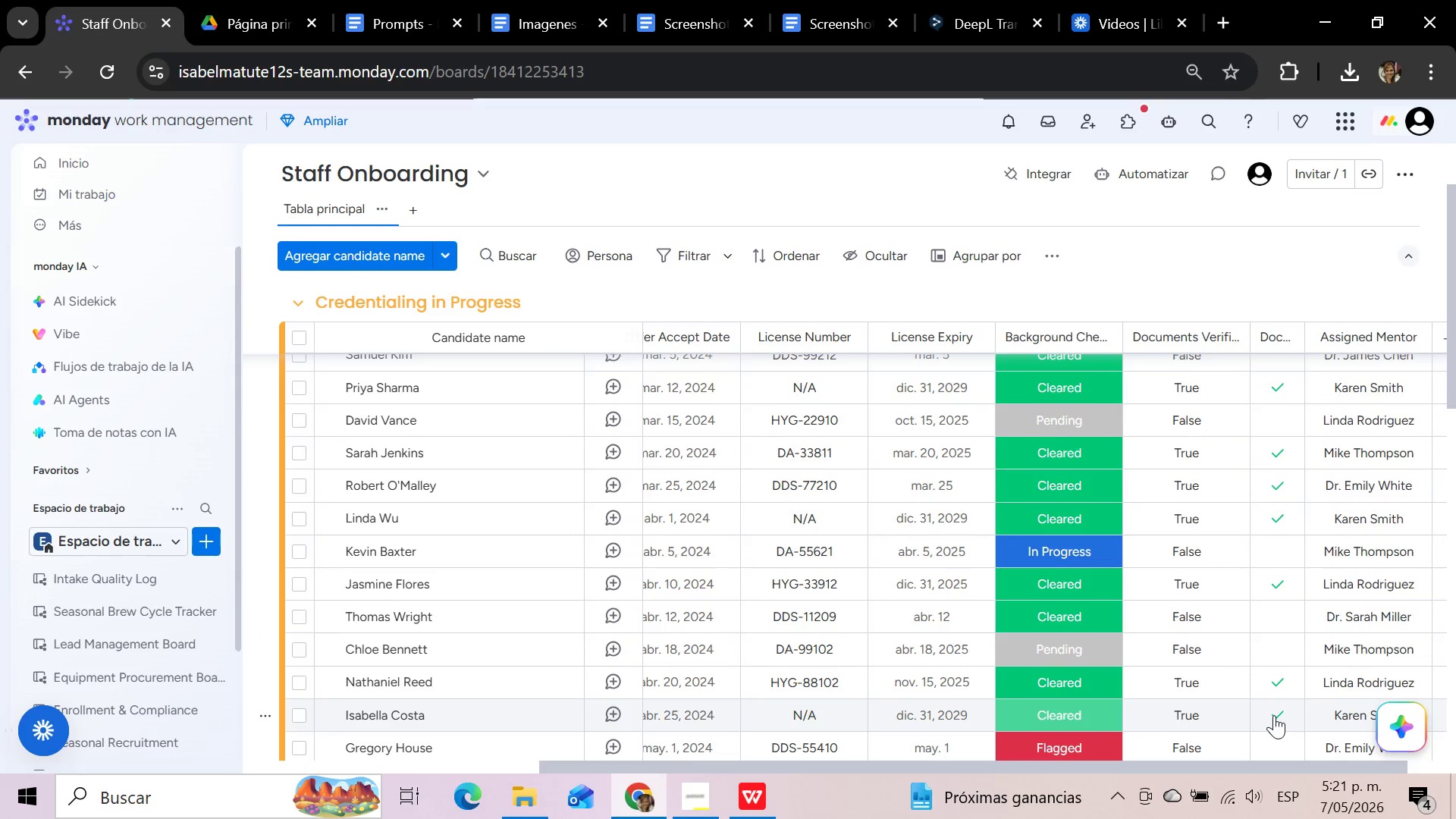 
scroll: coordinate [1274, 715], scroll_direction: down, amount: 1.0
 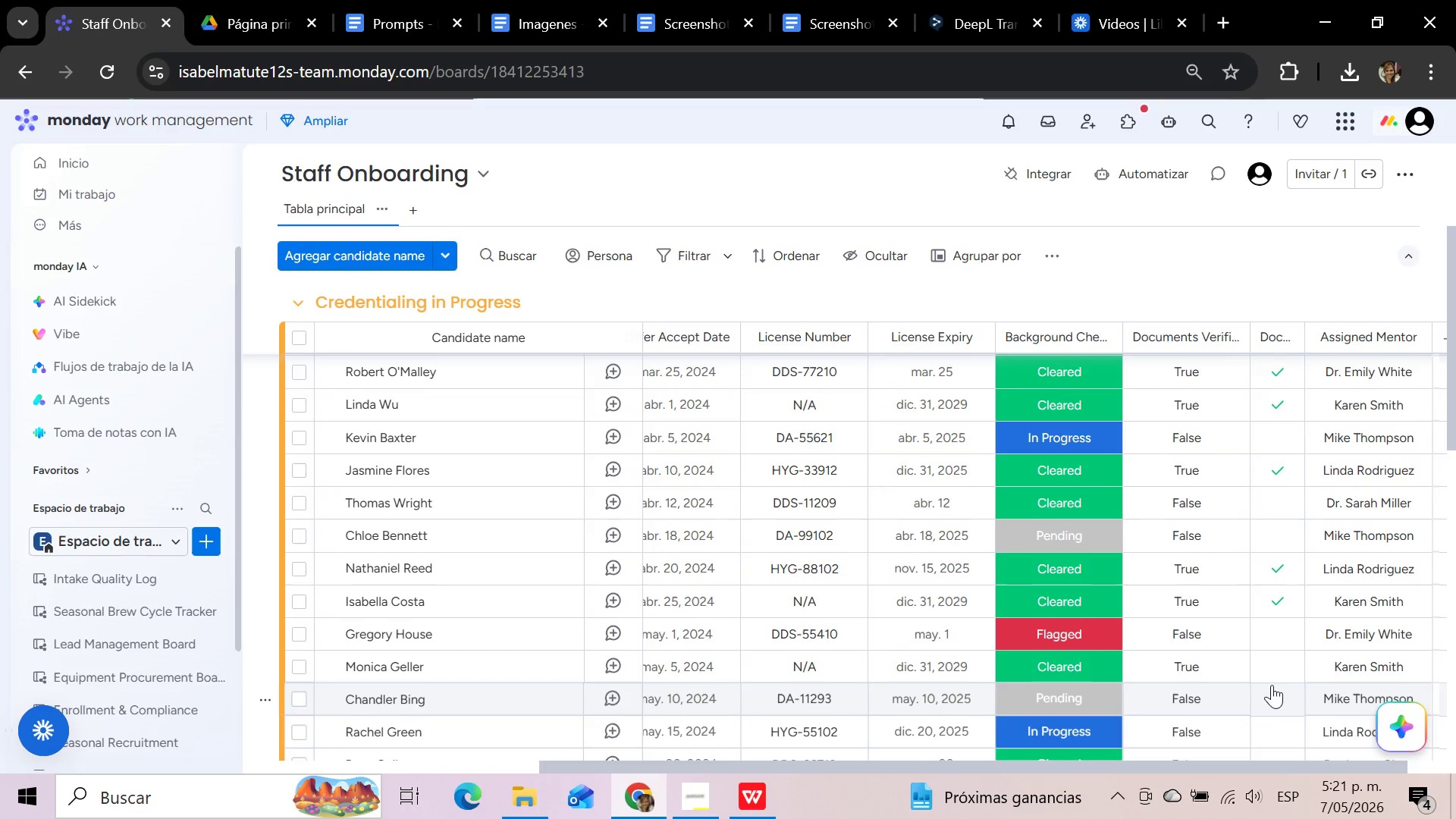 
left_click([1282, 657])
 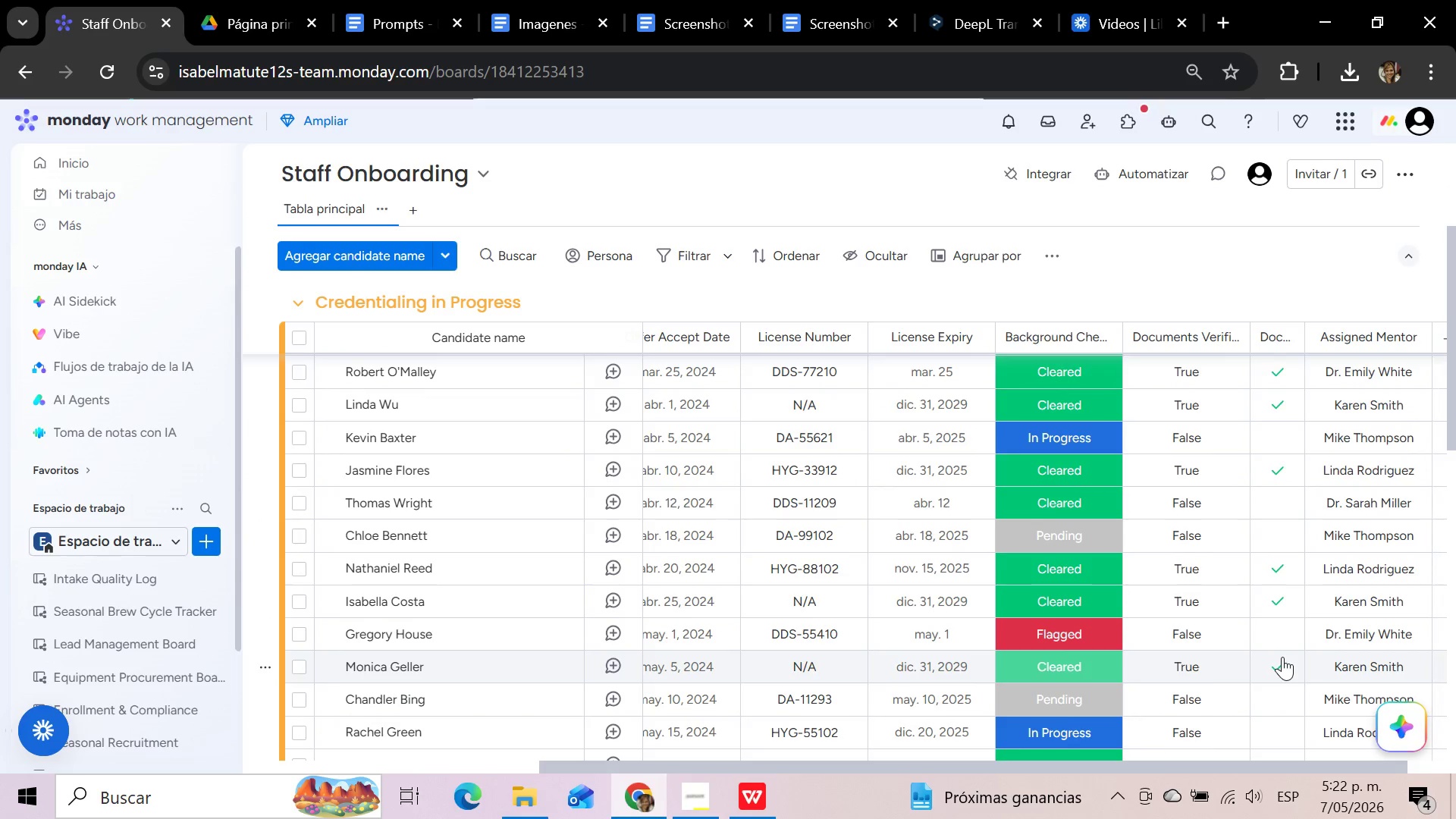 
scroll: coordinate [1282, 657], scroll_direction: down, amount: 2.0
 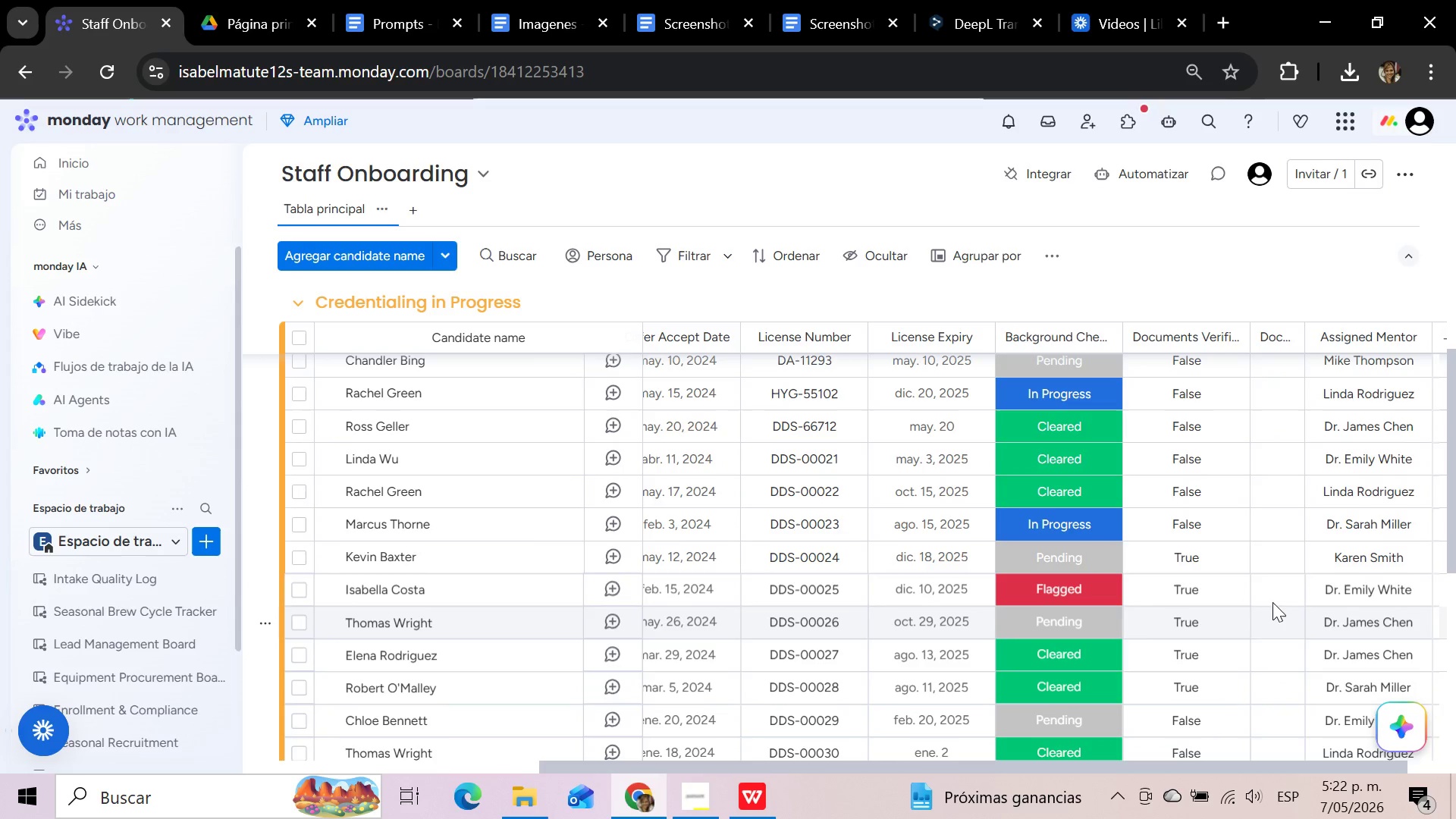 
left_click([1269, 555])
 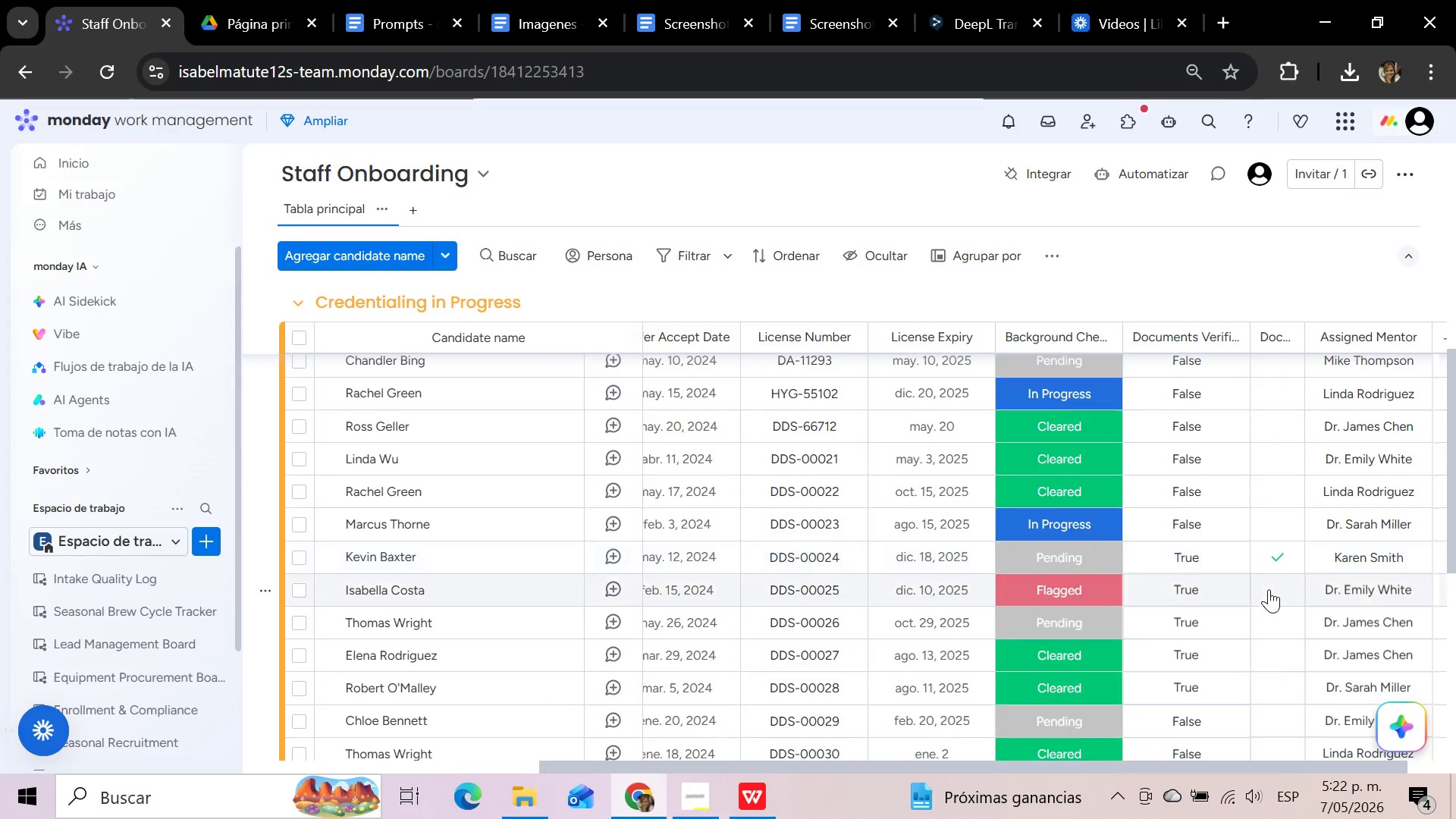 
left_click([1269, 589])
 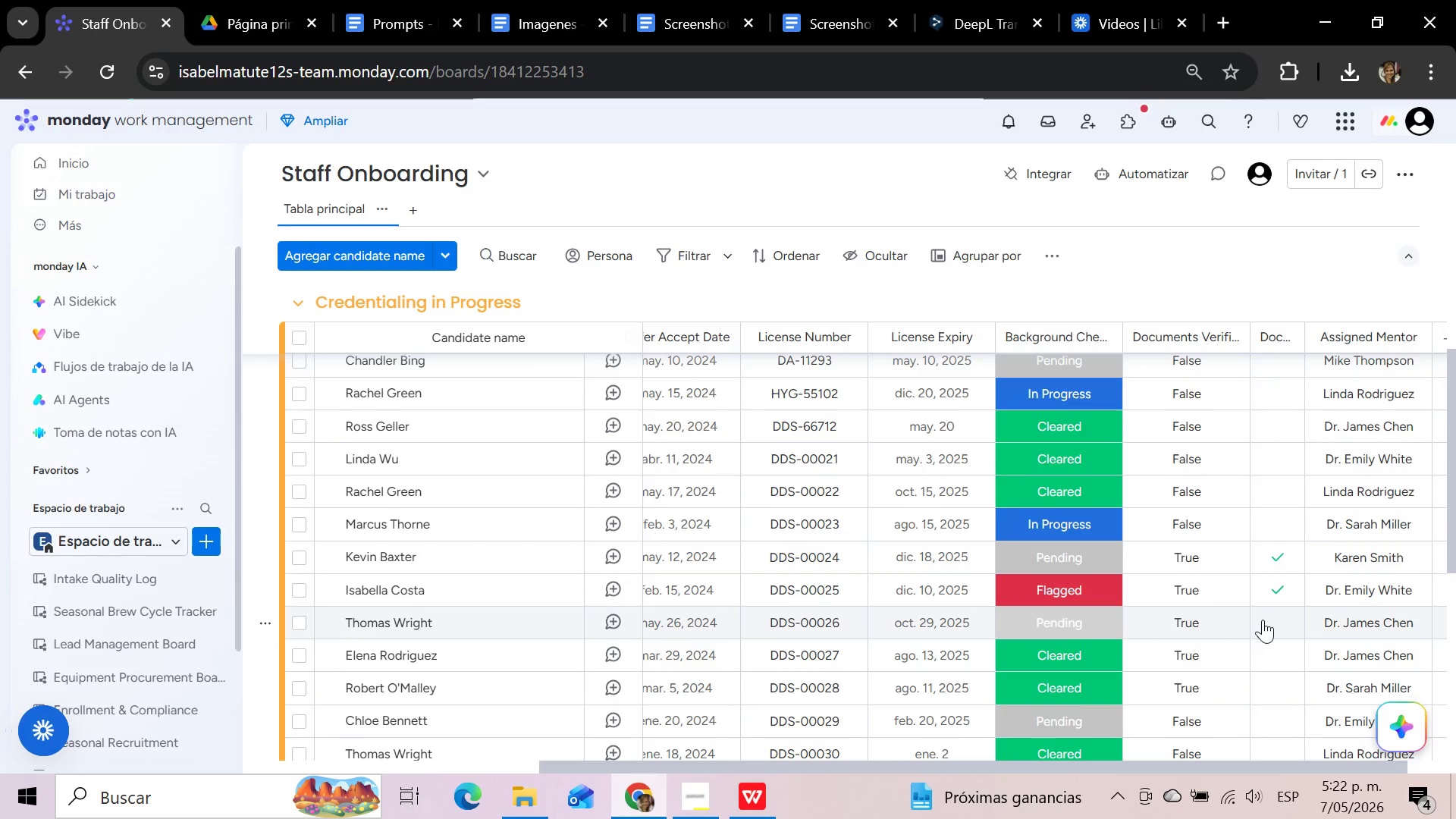 
left_click([1263, 620])
 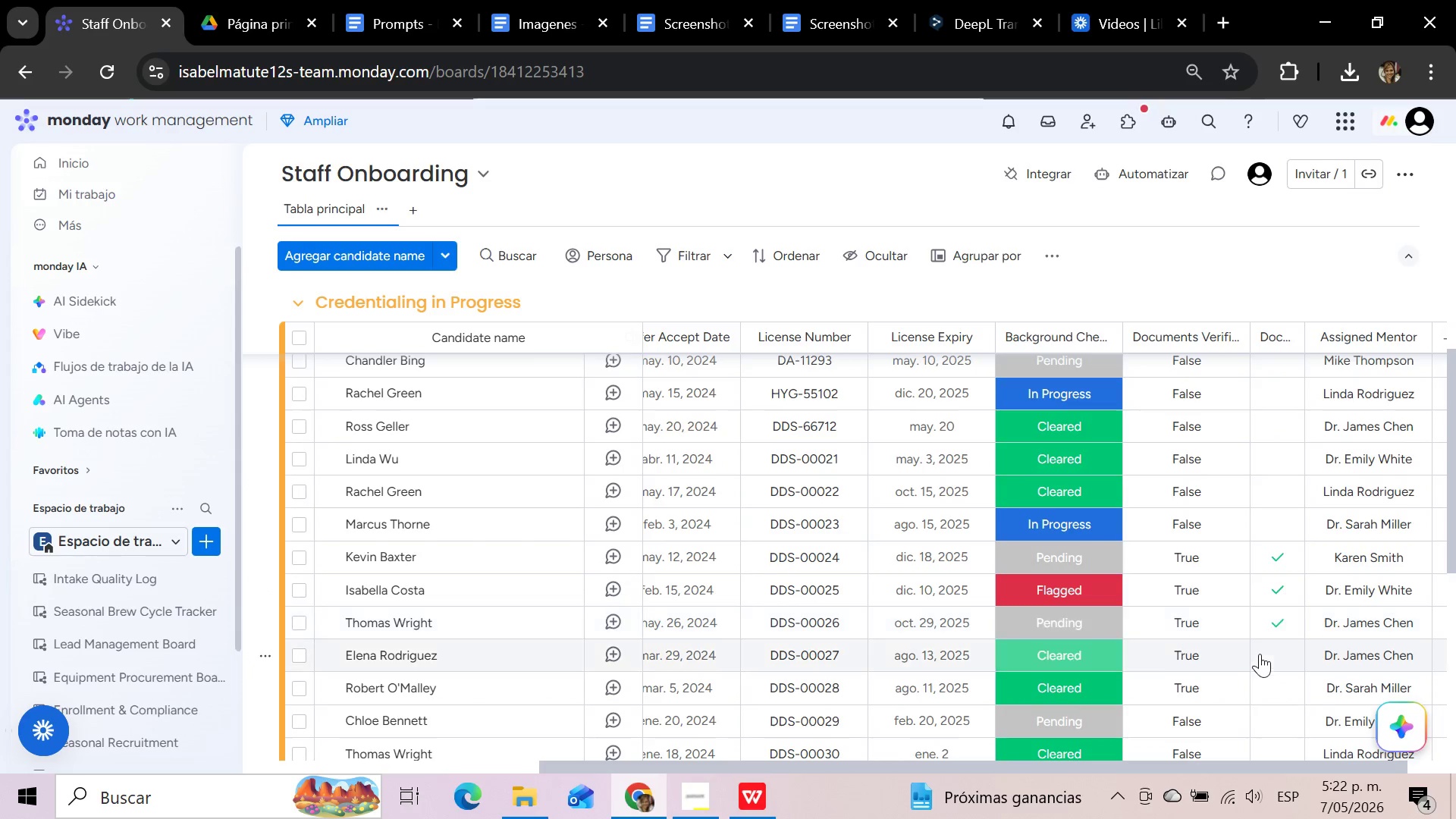 
left_click([1260, 654])
 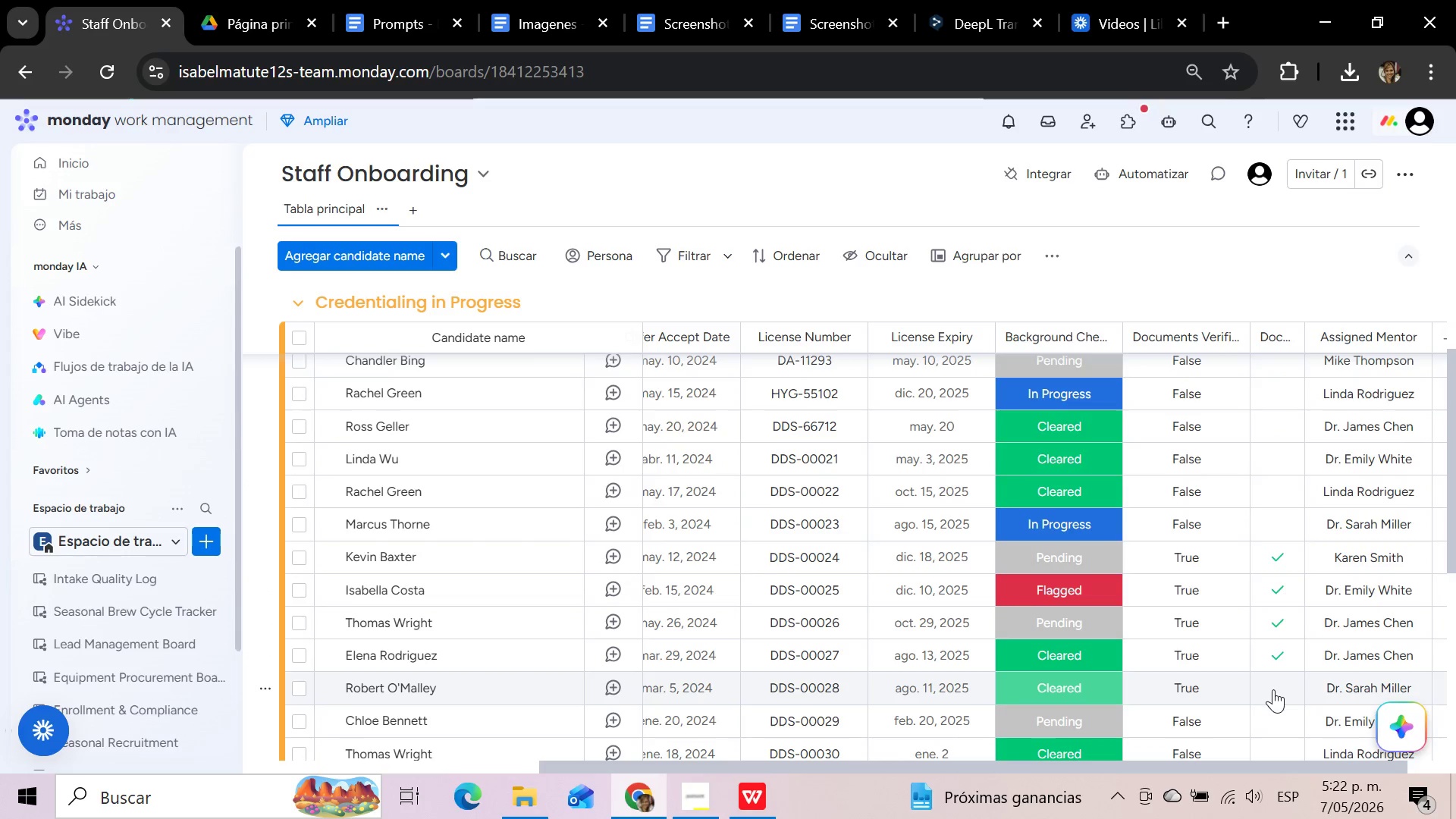 
left_click([1273, 692])
 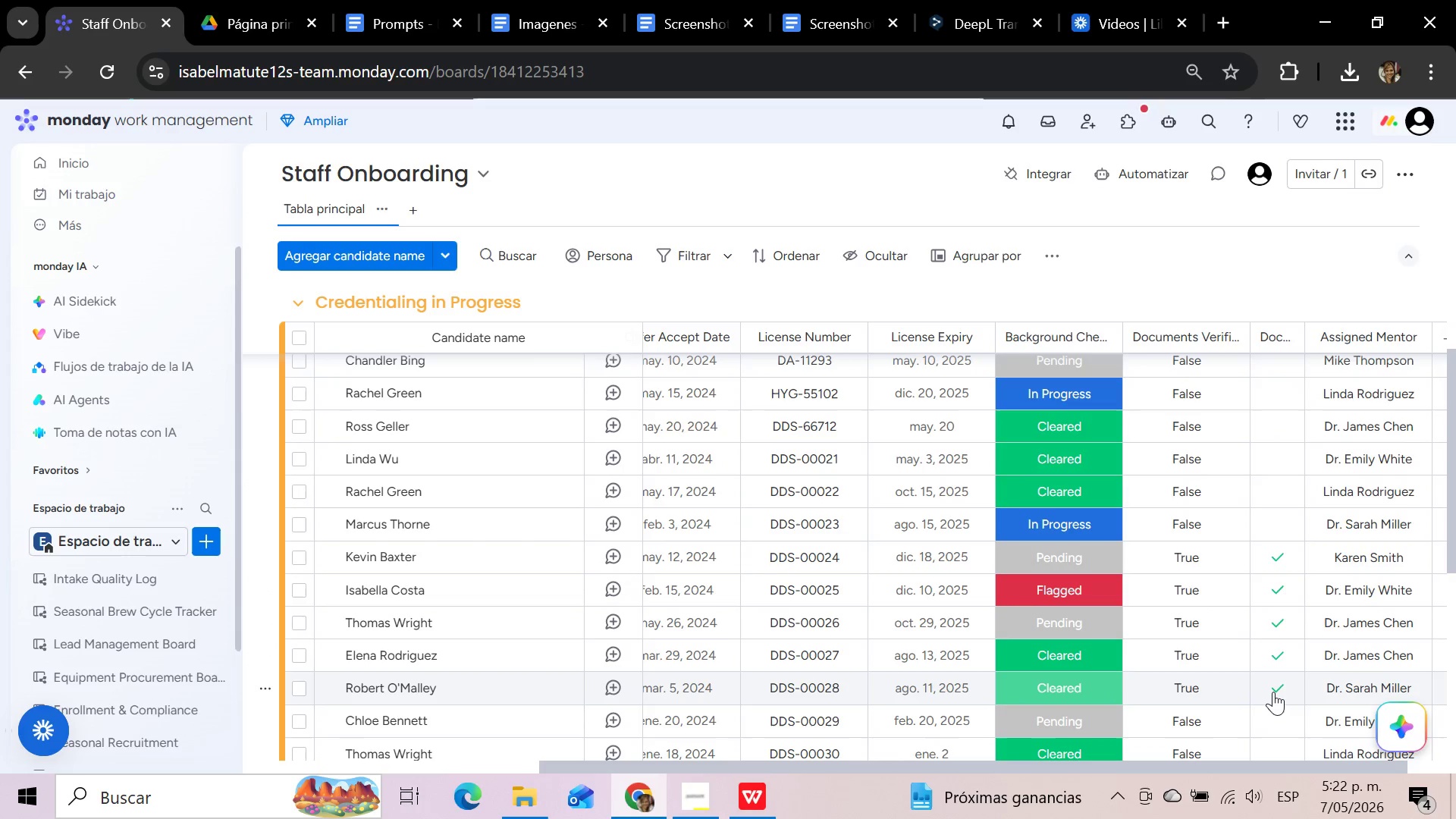 
scroll: coordinate [1273, 692], scroll_direction: down, amount: 2.0
 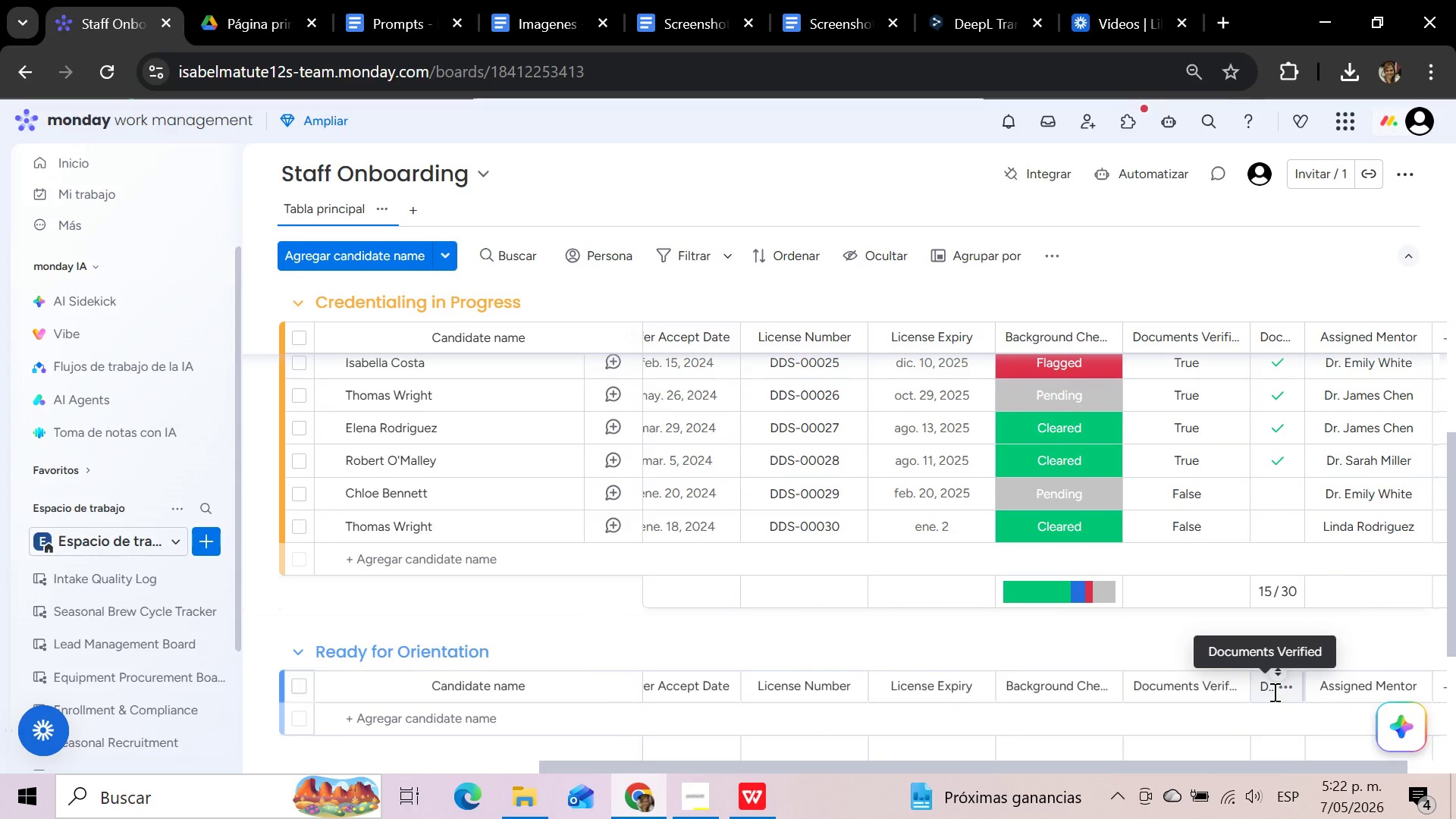 
scroll: coordinate [1273, 692], scroll_direction: up, amount: 12.0
 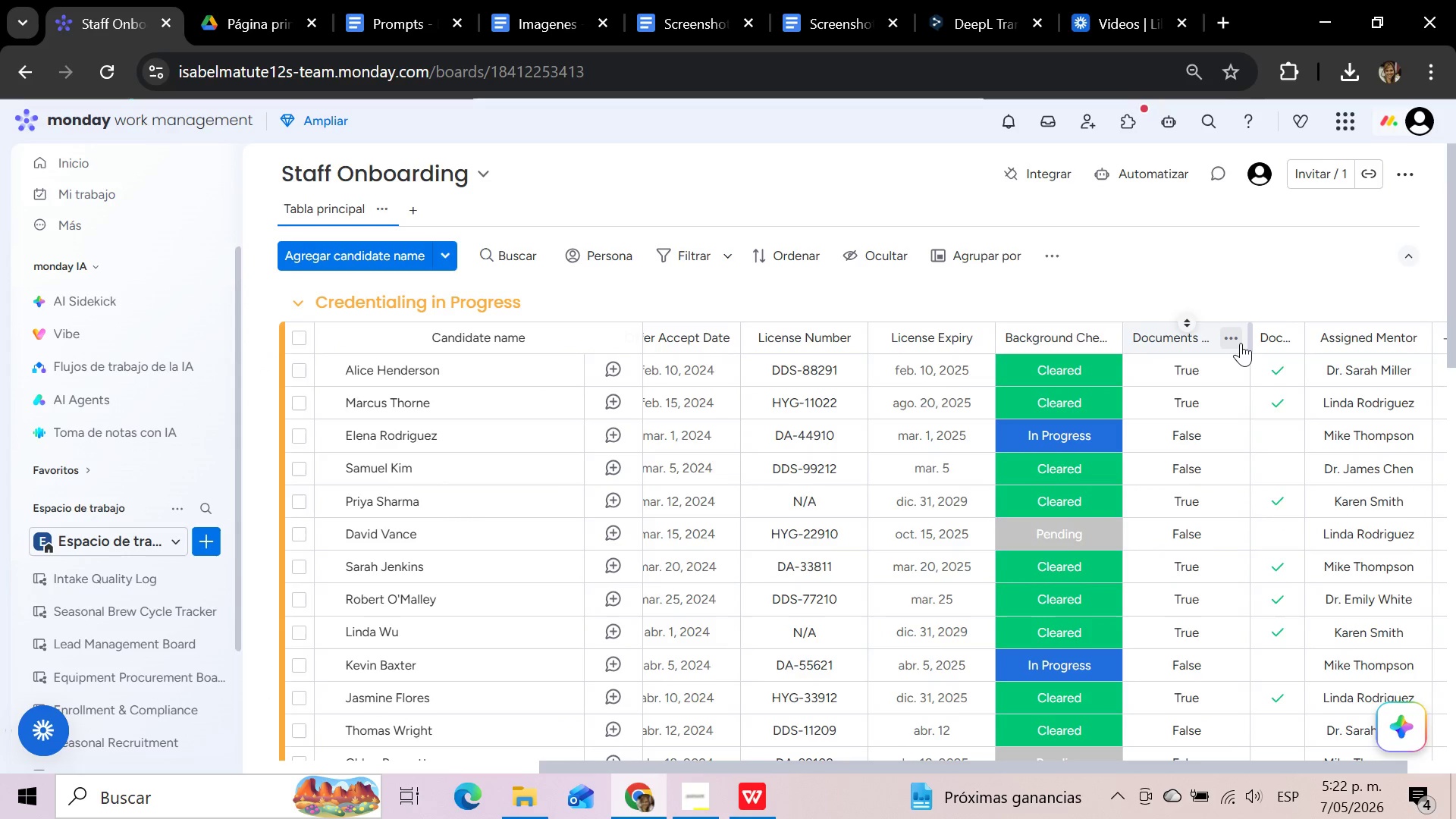 
left_click([1230, 339])
 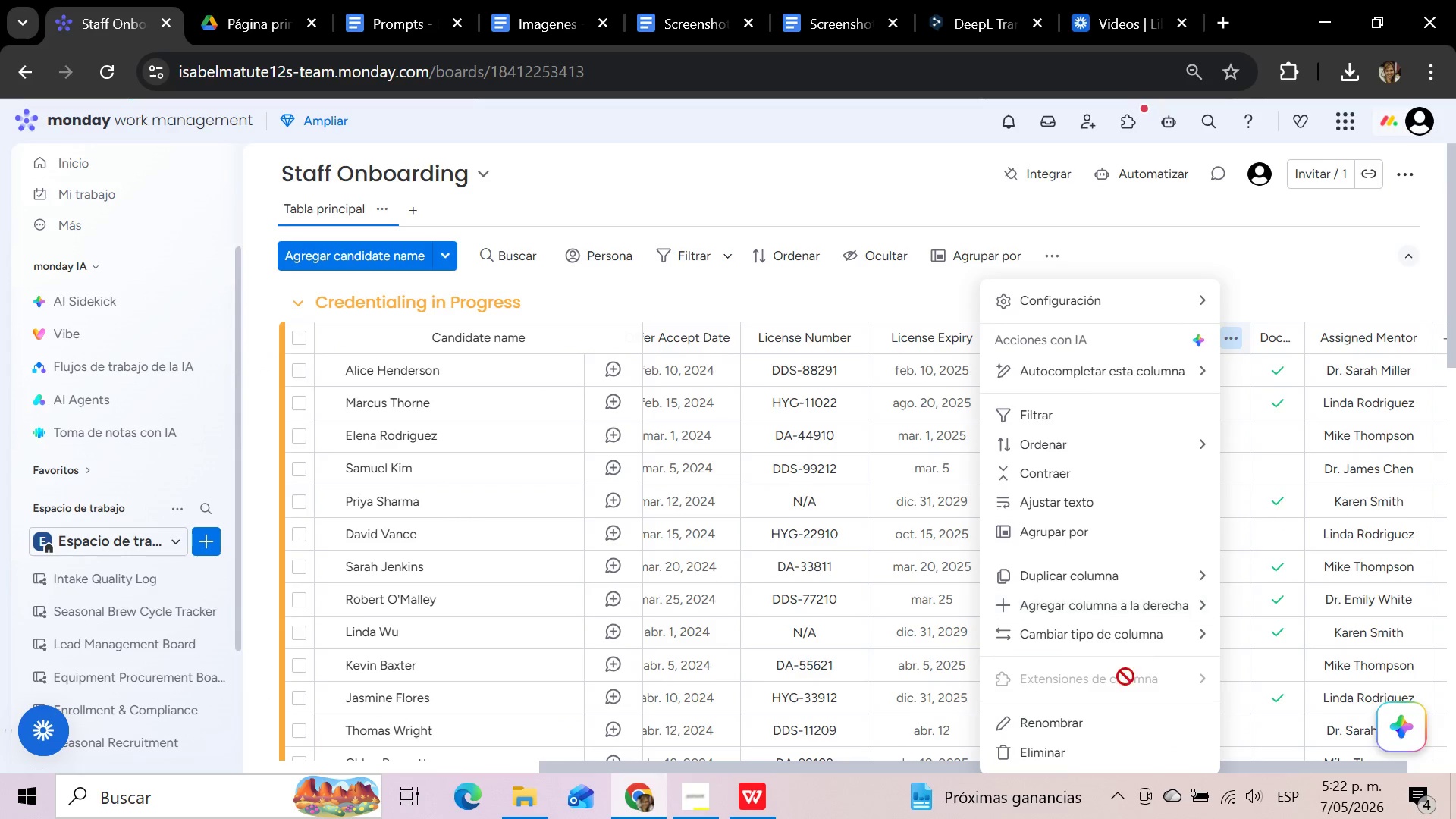 
left_click([1077, 752])
 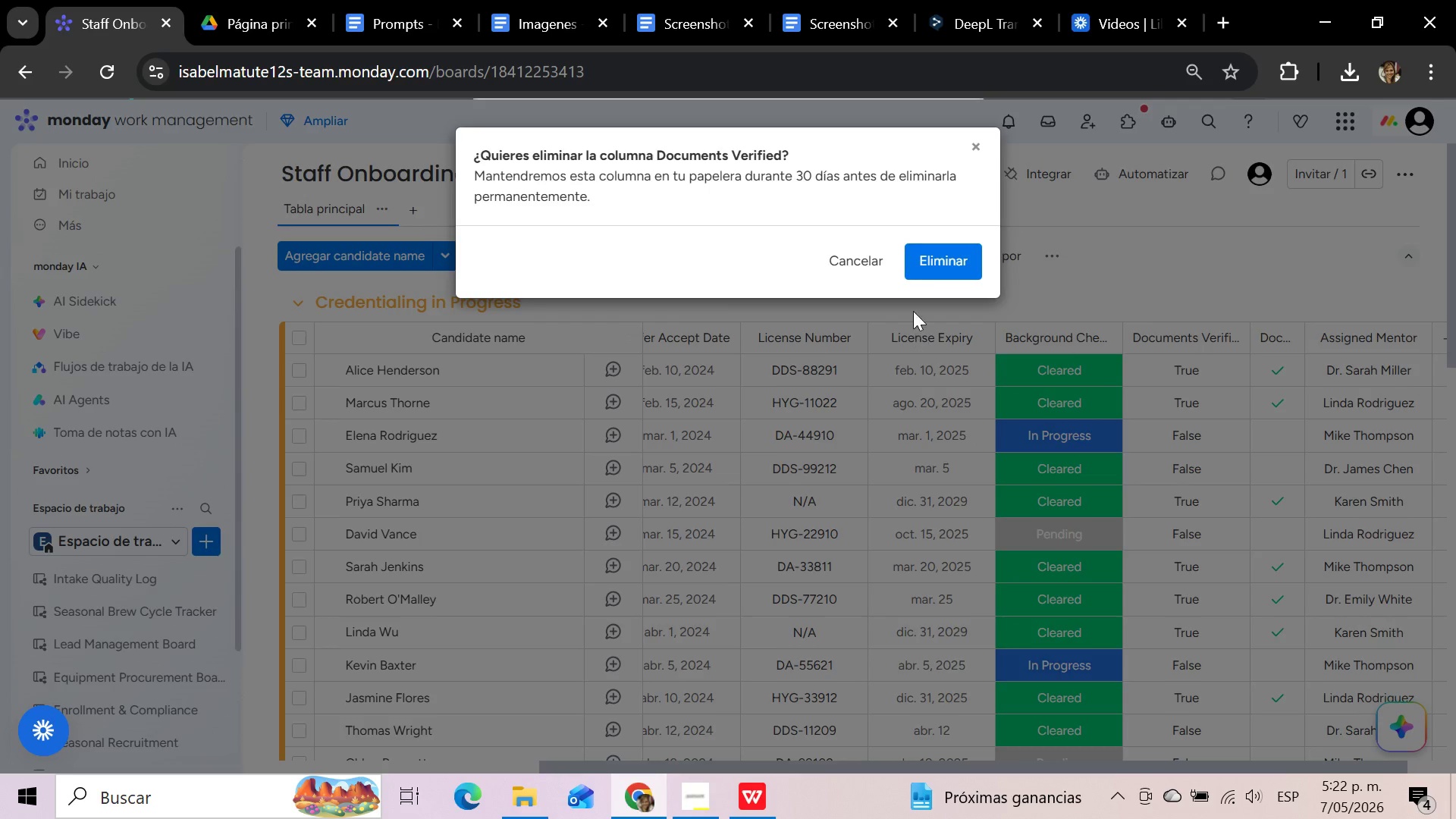 
left_click([925, 259])
 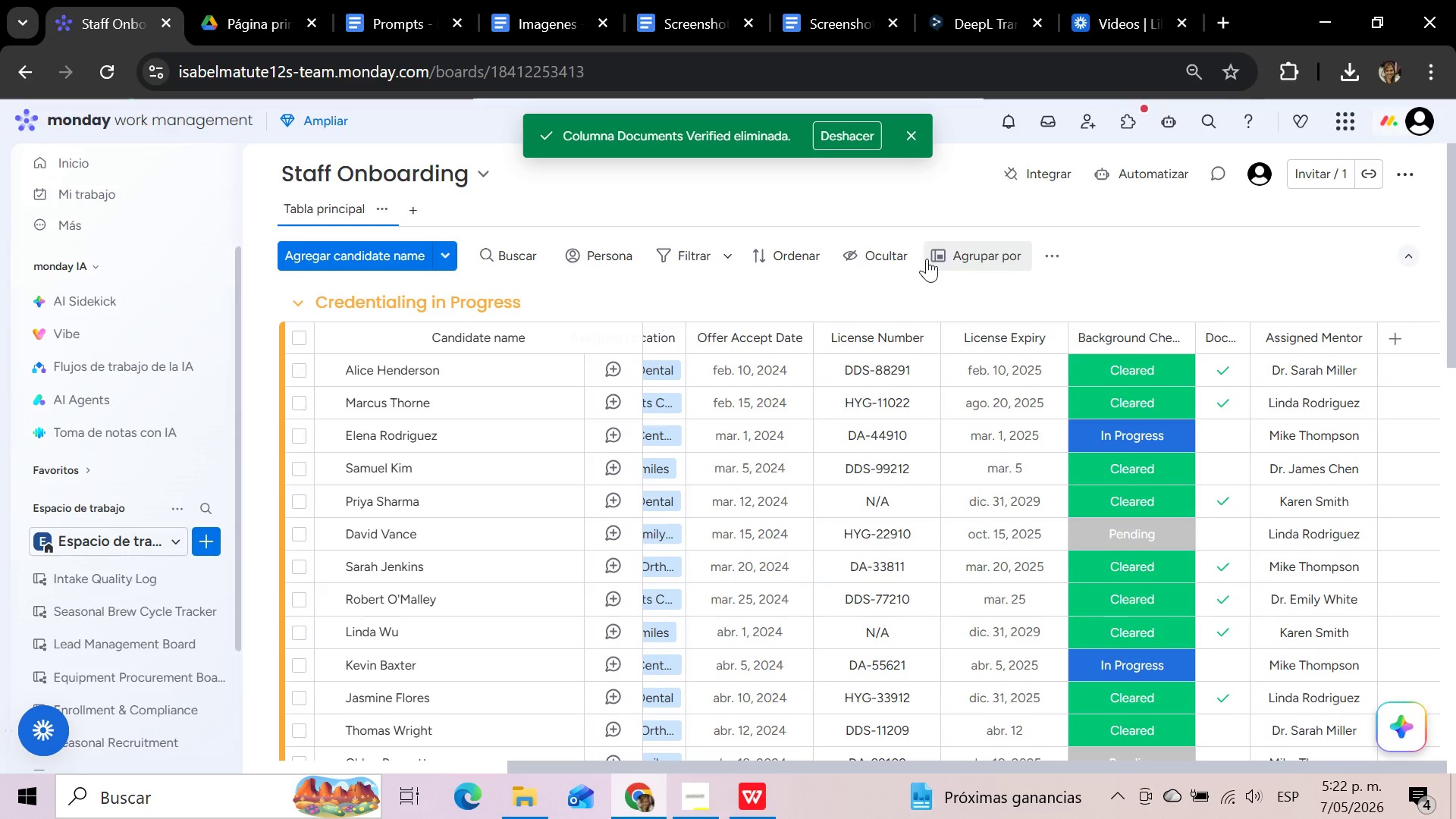 
wait(19.98)
 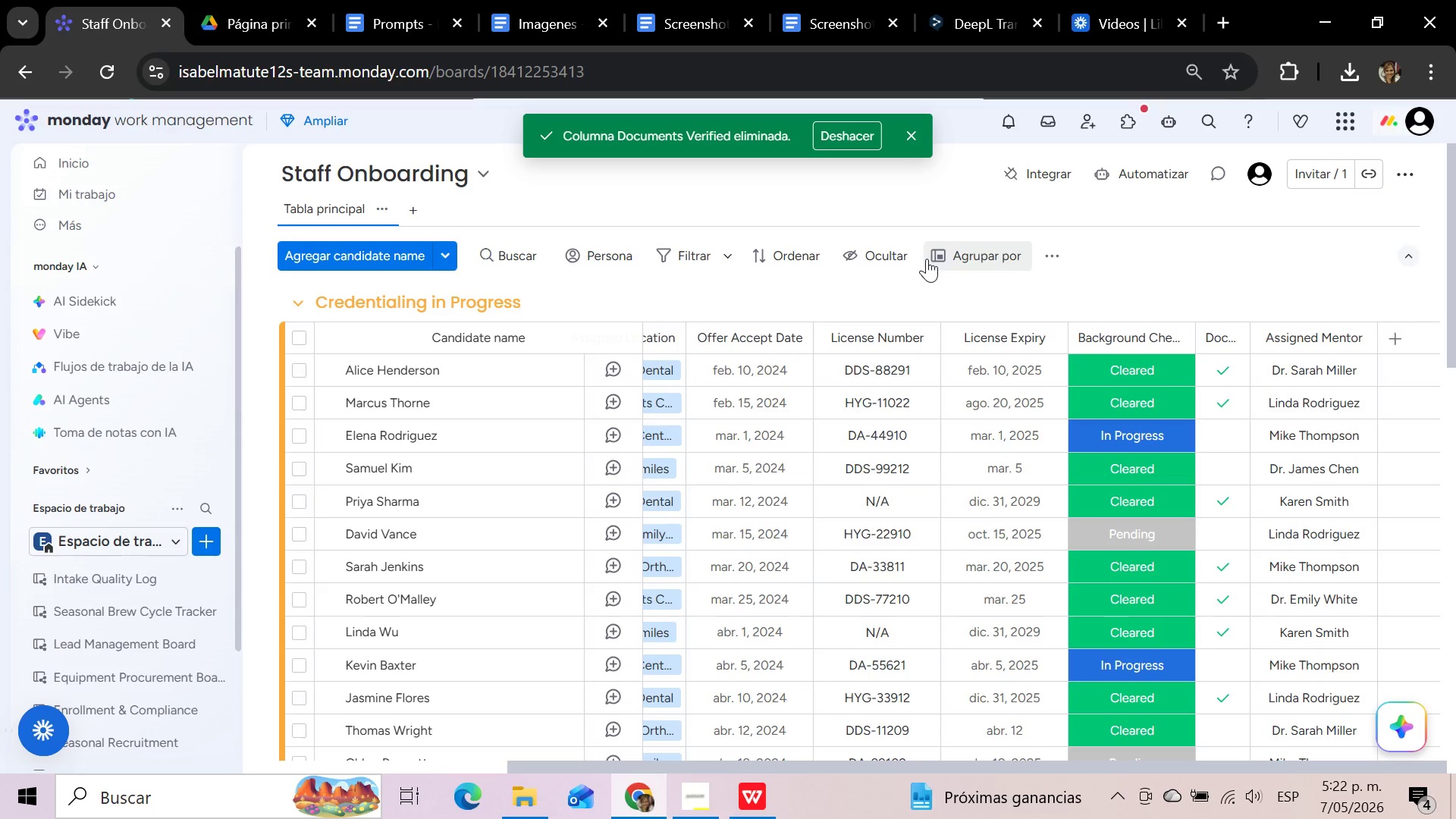 
left_click([1357, 343])
 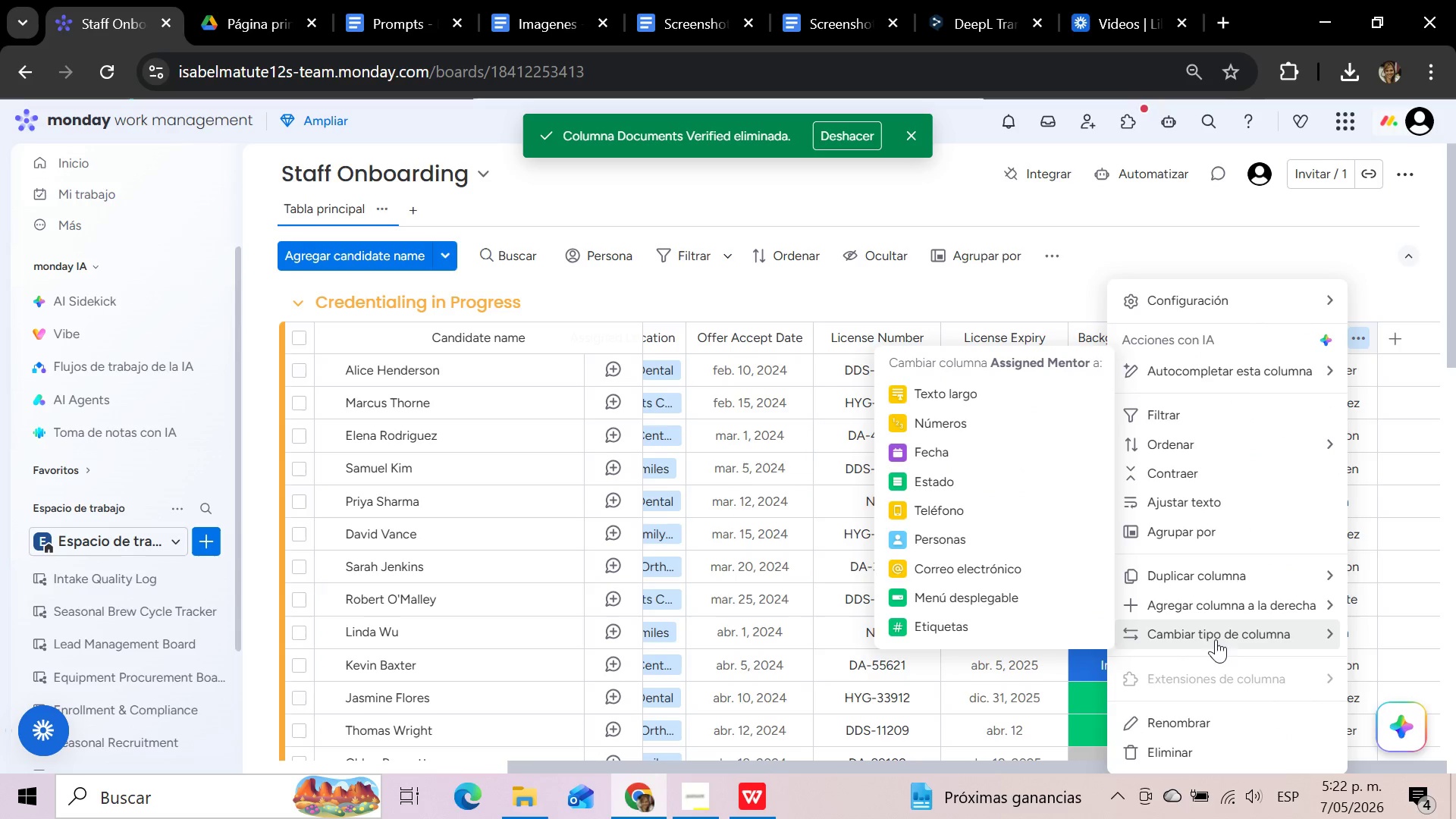 
left_click([963, 544])
 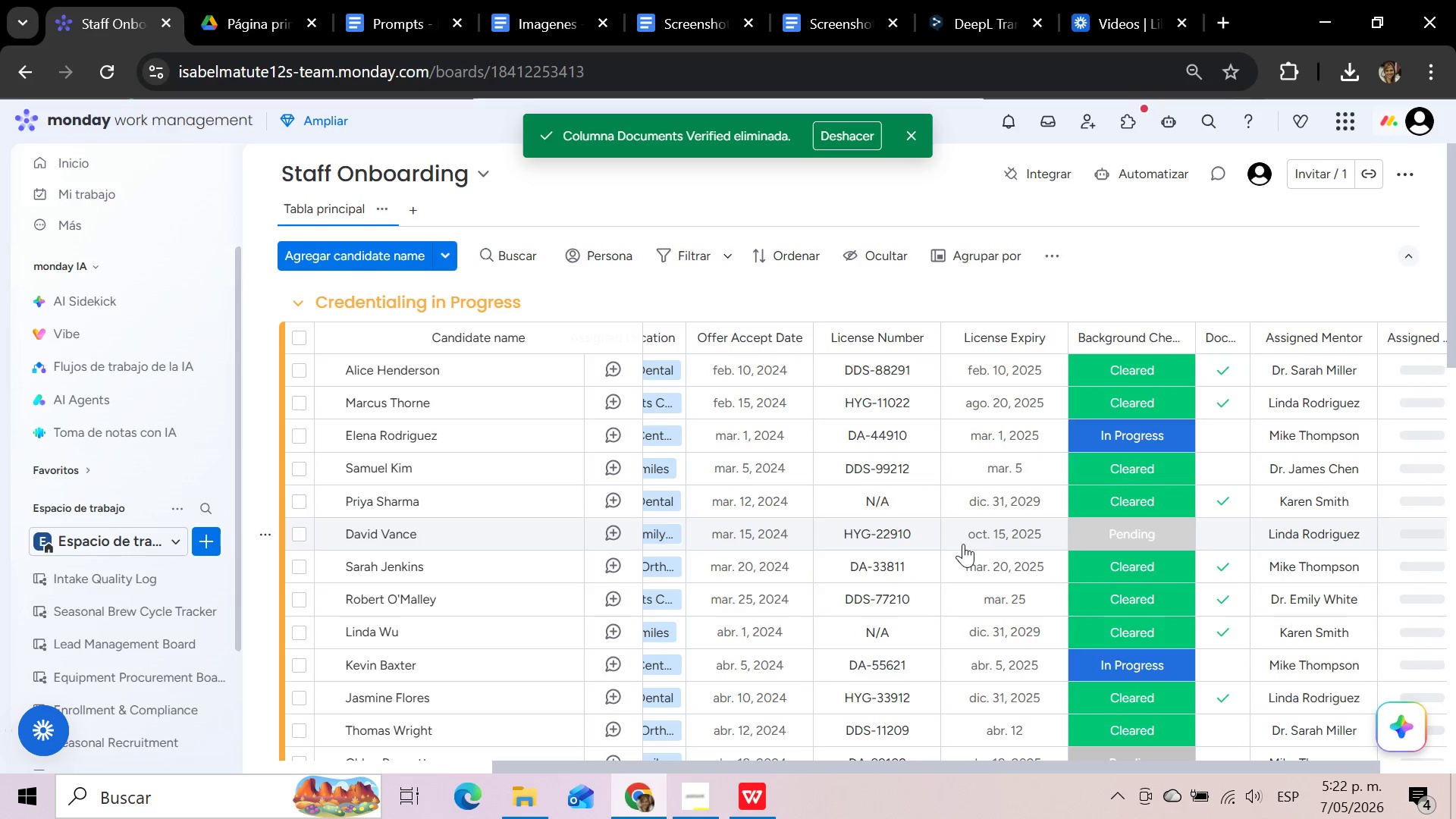 
wait(11.84)
 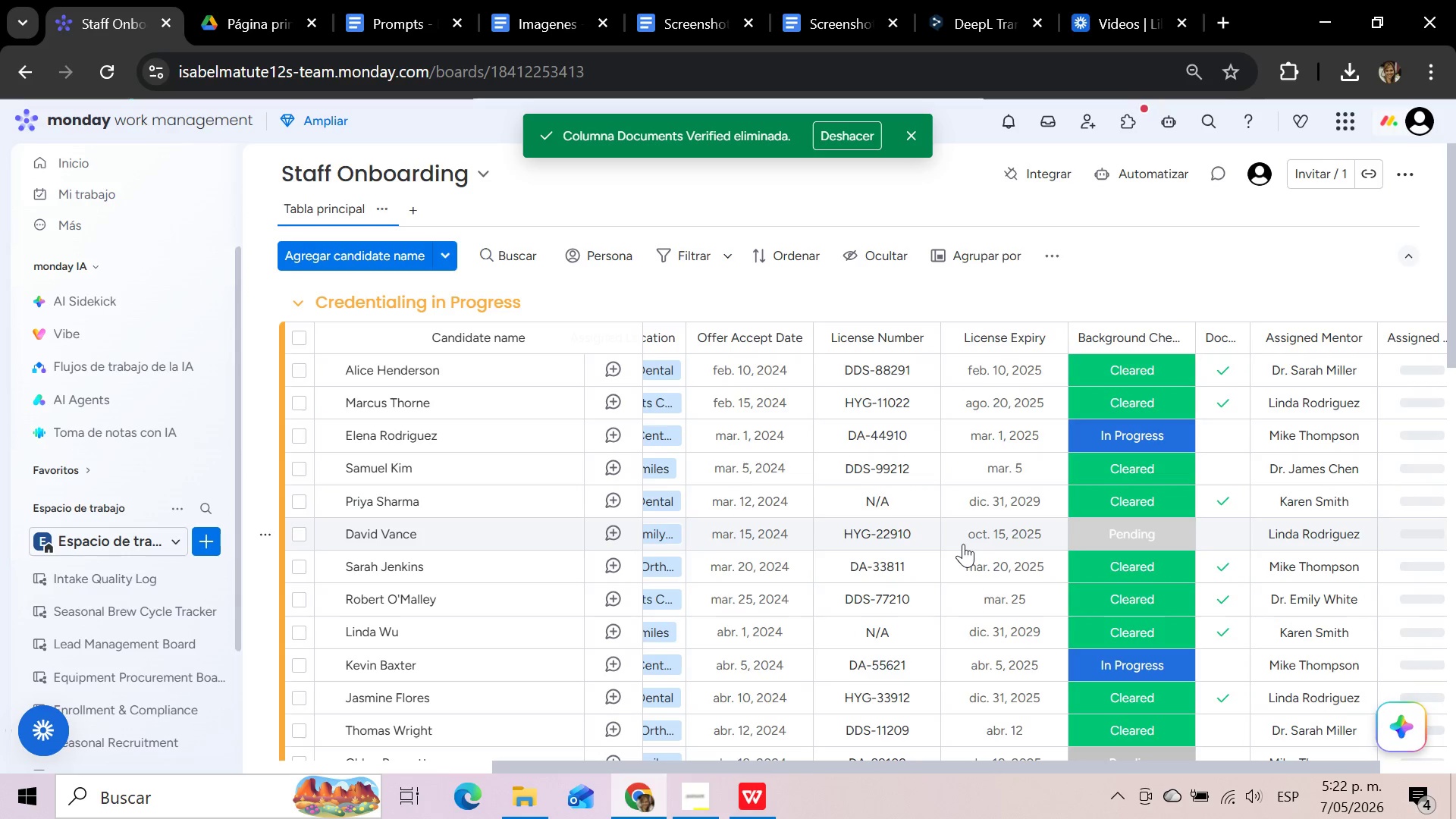 
left_click_drag(start_coordinate=[992, 762], to_coordinate=[1251, 755])
 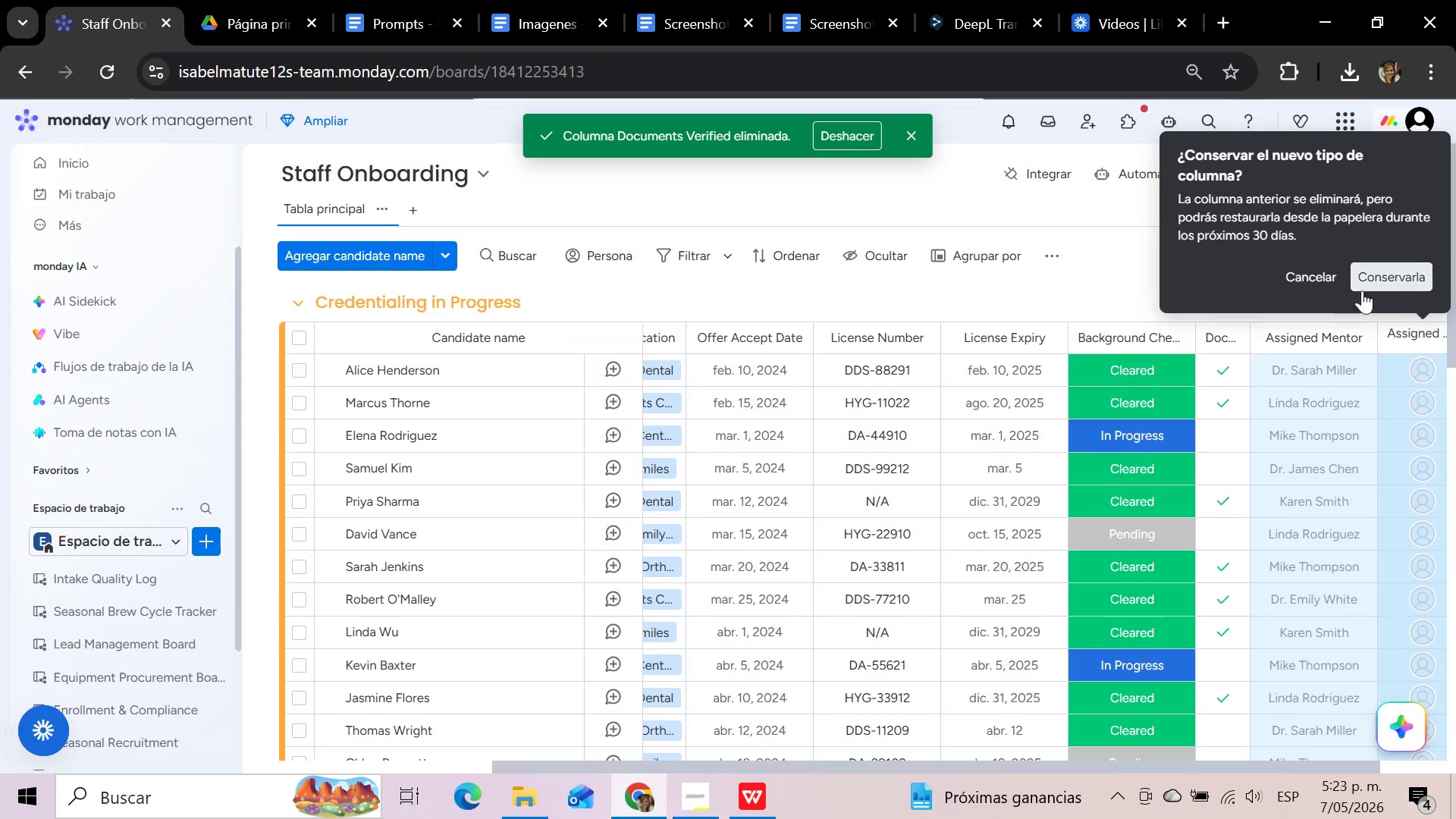 
left_click([1387, 276])
 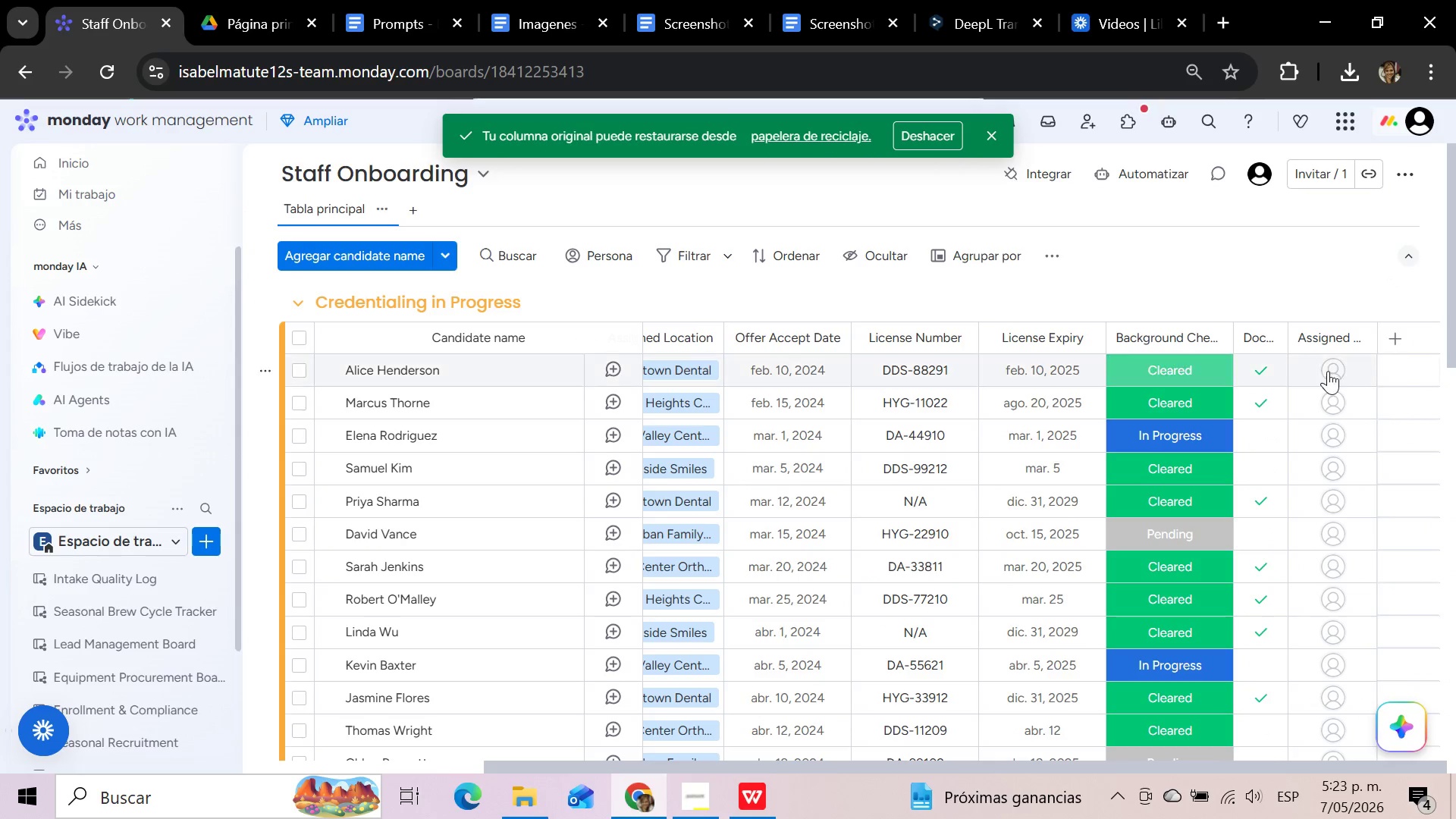 
left_click([1327, 374])
 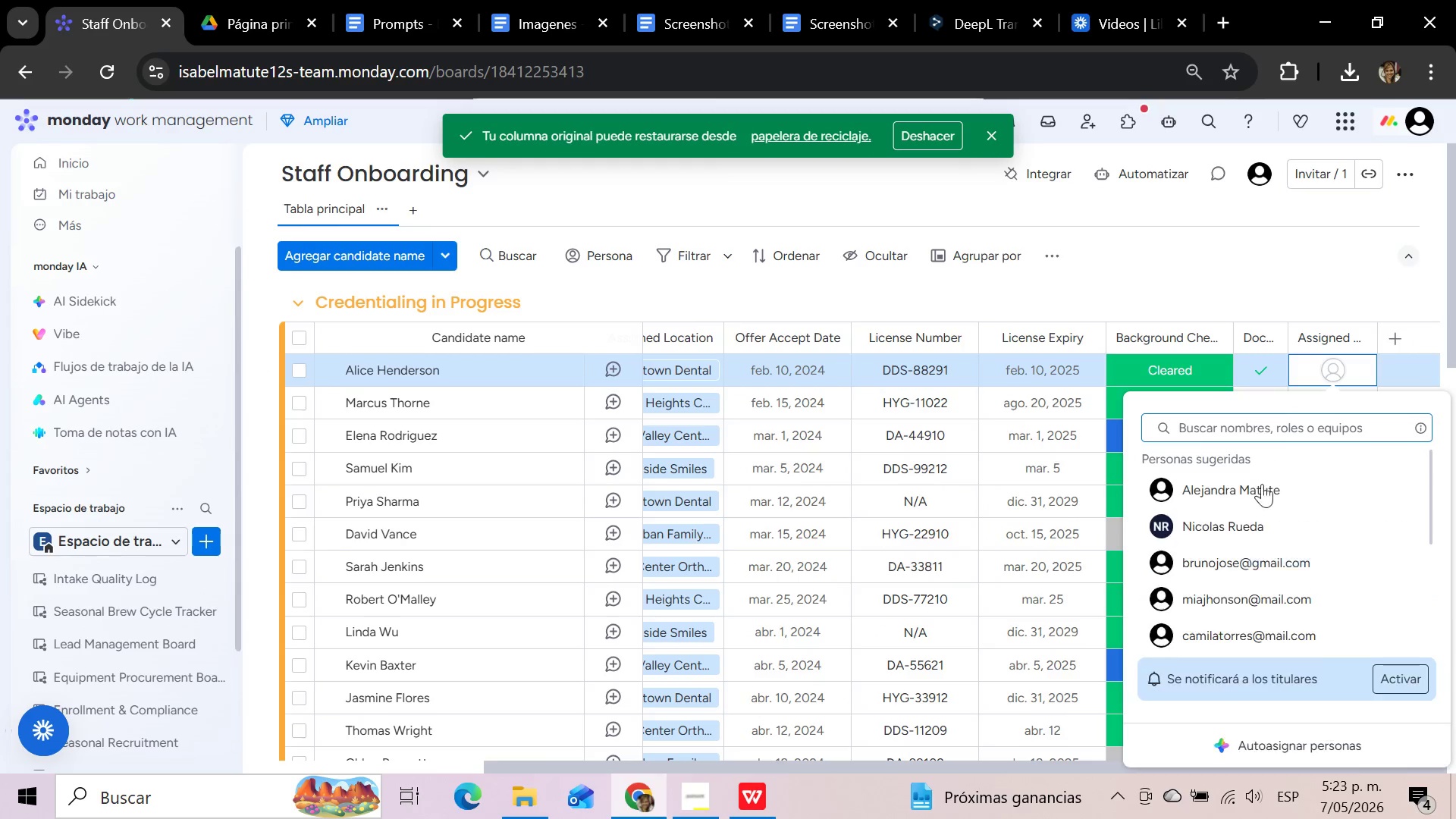 
left_click([1254, 497])
 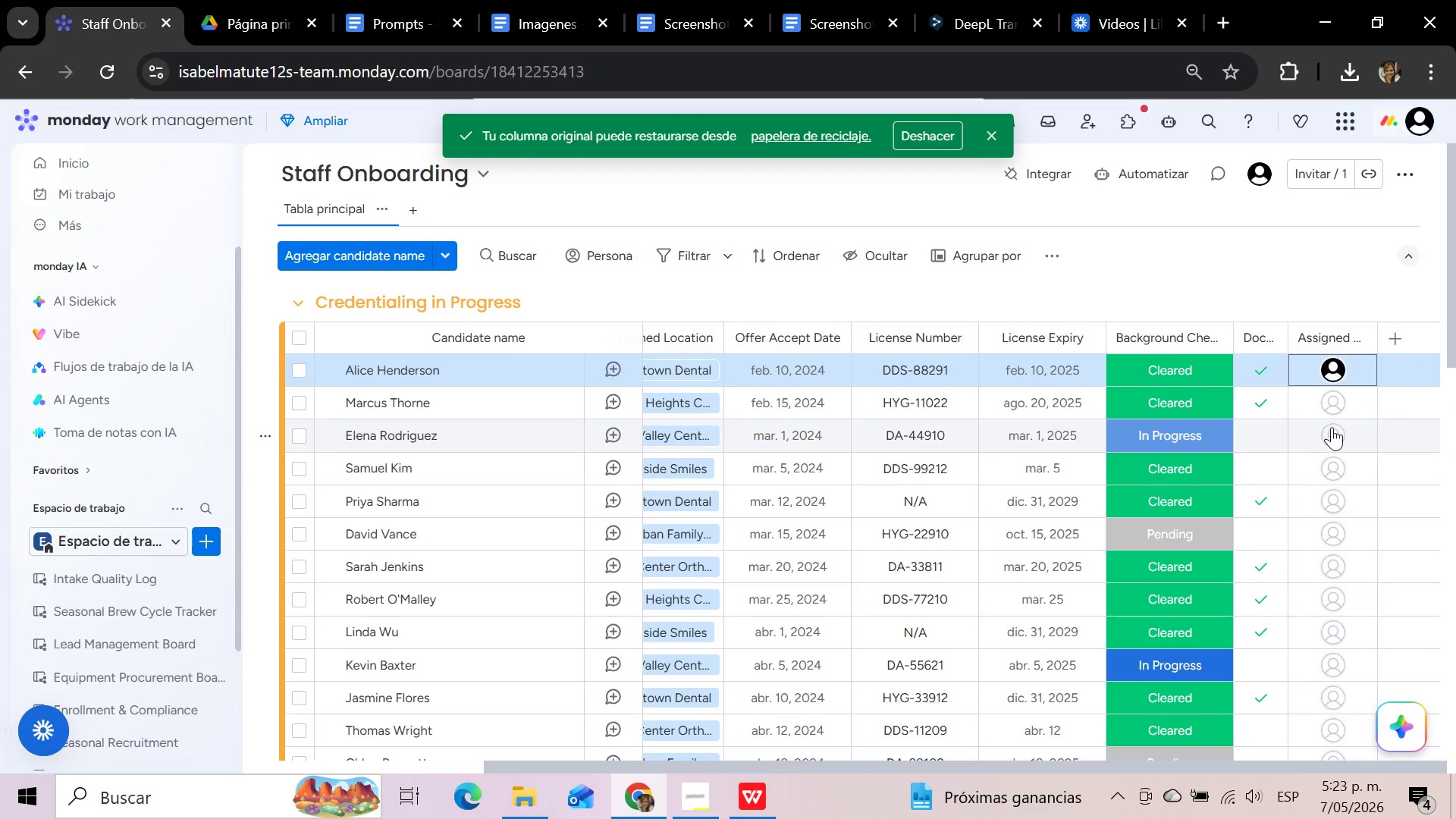 
left_click([1335, 409])
 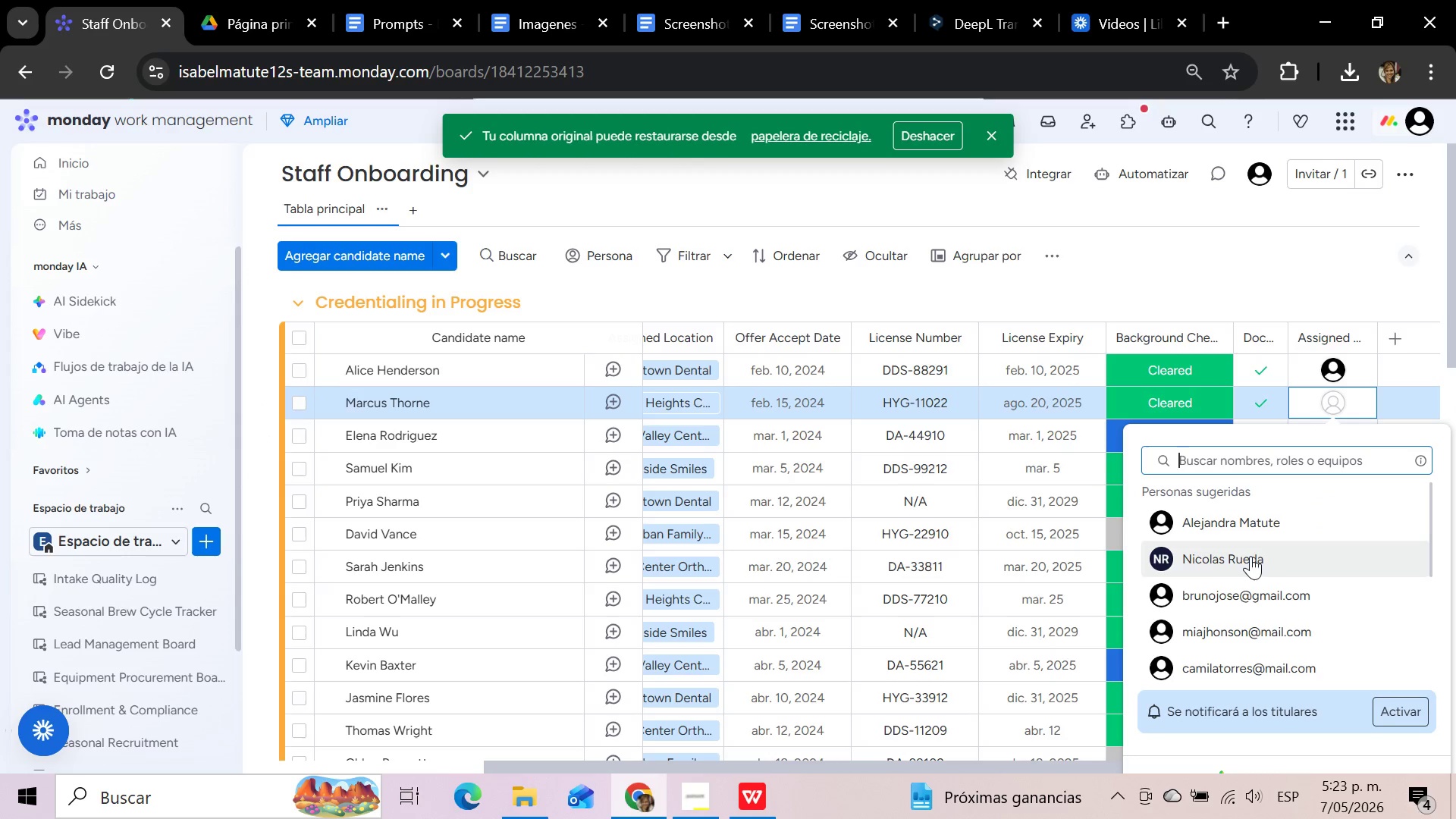 
left_click([1241, 592])
 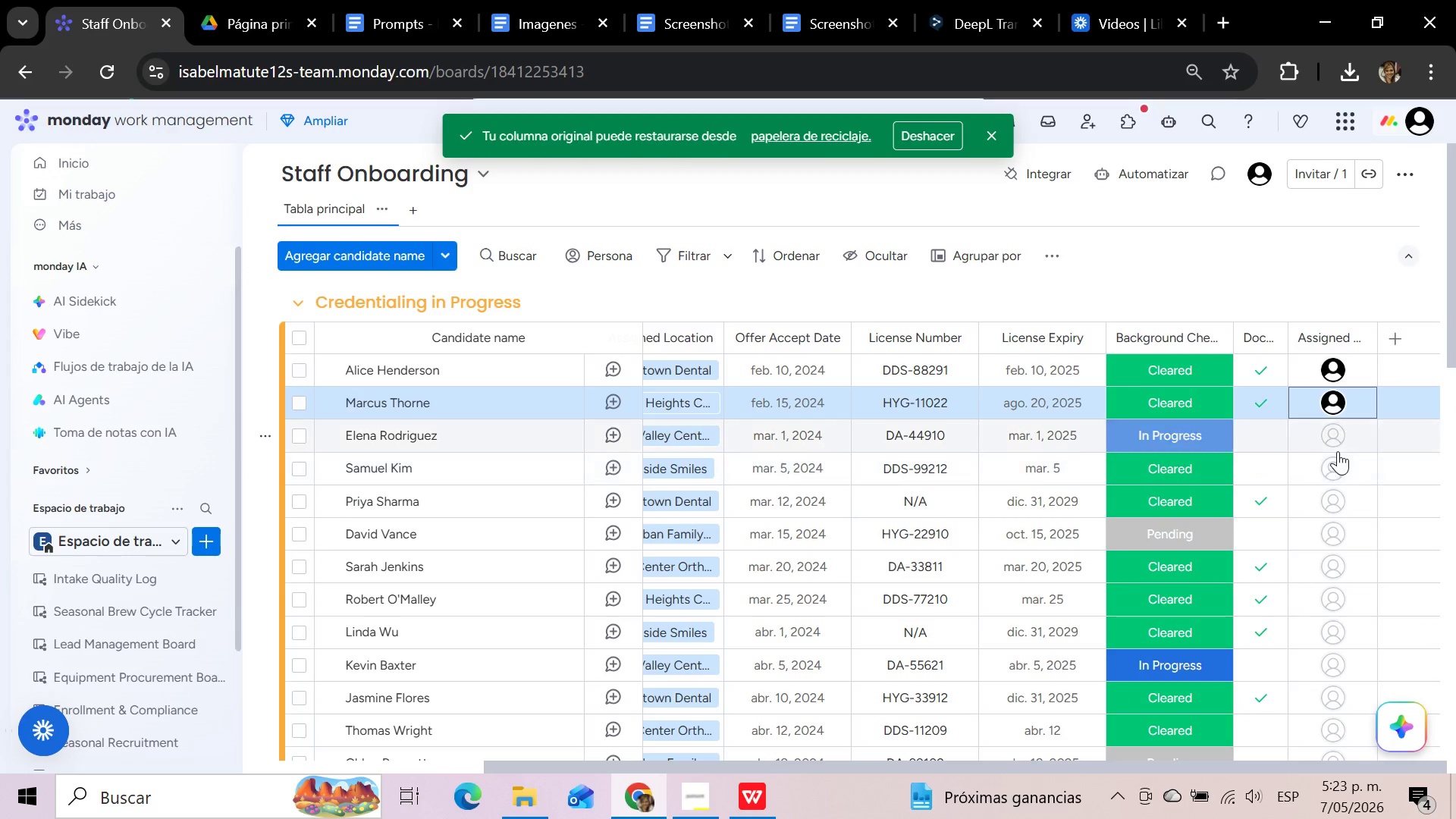 
left_click([1339, 436])
 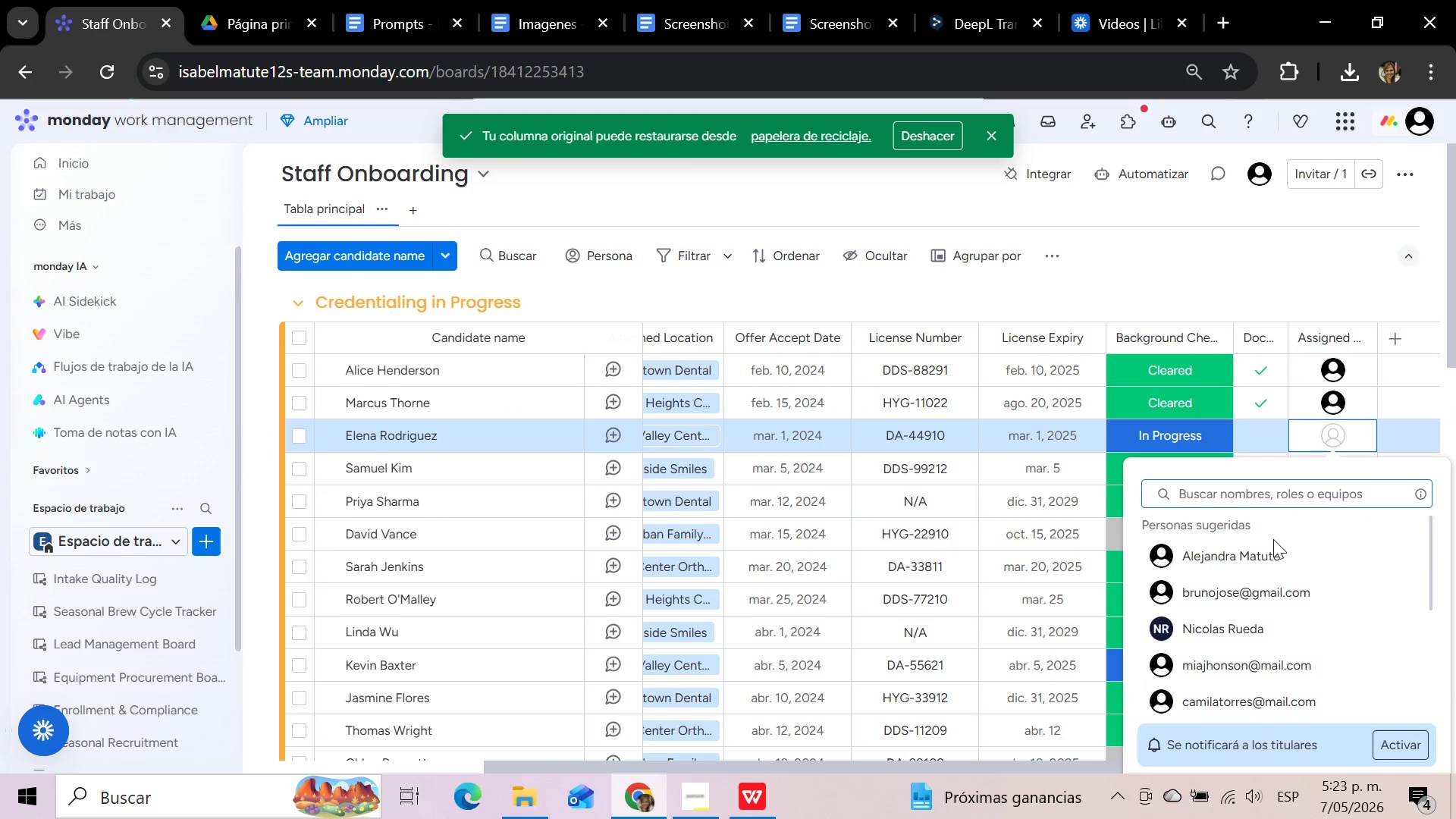 
left_click([1262, 557])
 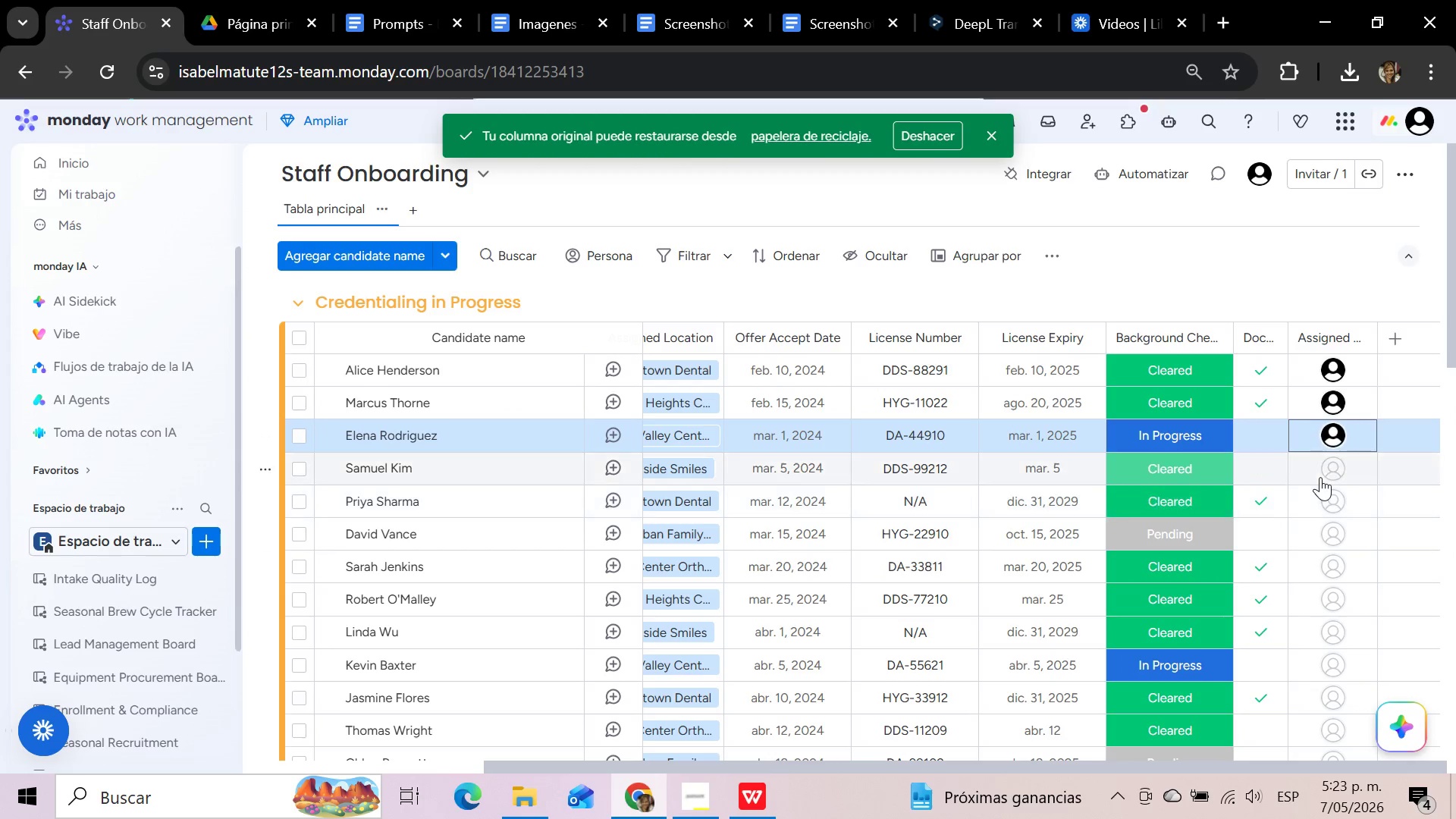 
left_click([1323, 475])
 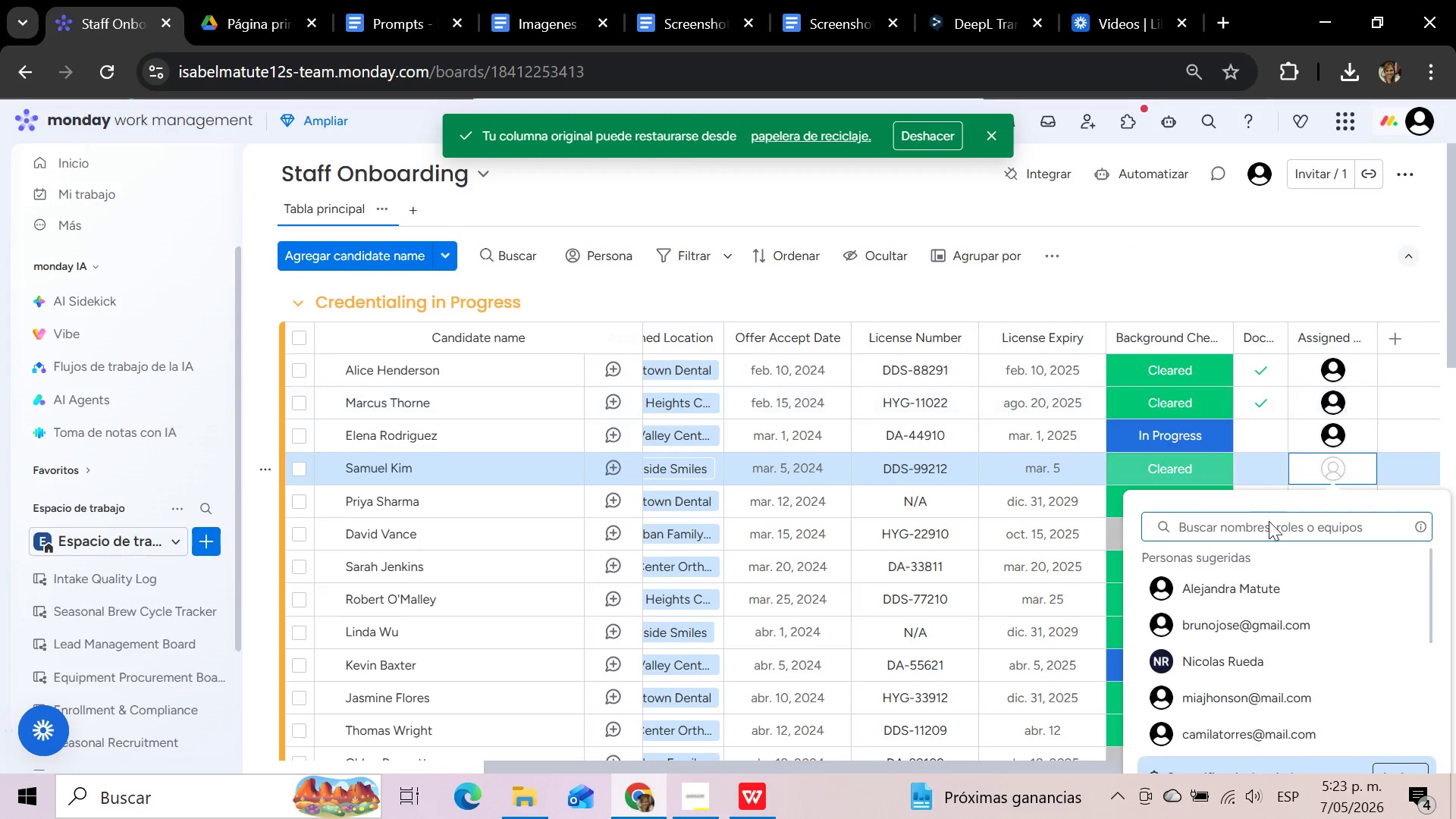 
left_click([1247, 617])
 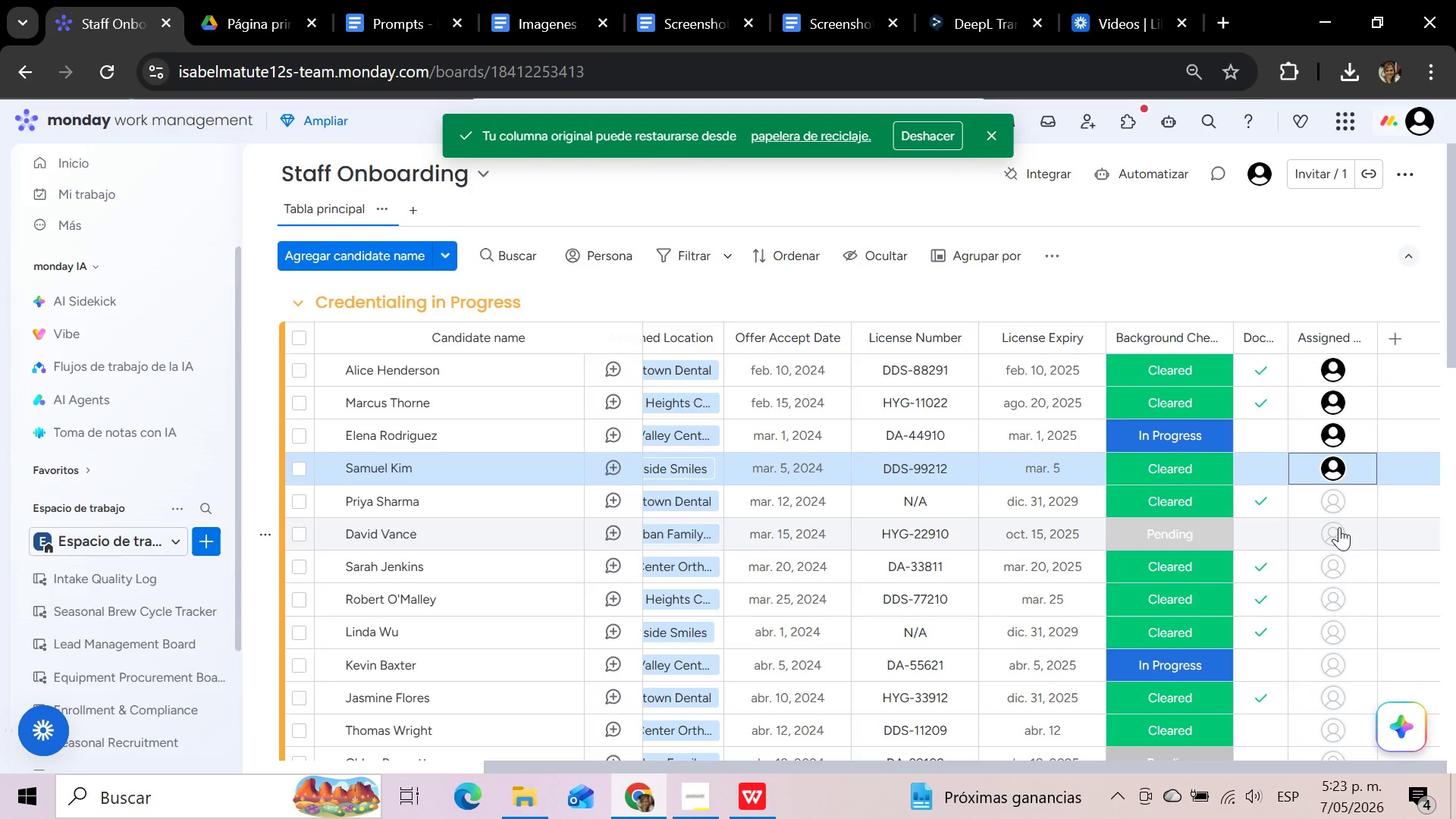 
left_click([1351, 507])
 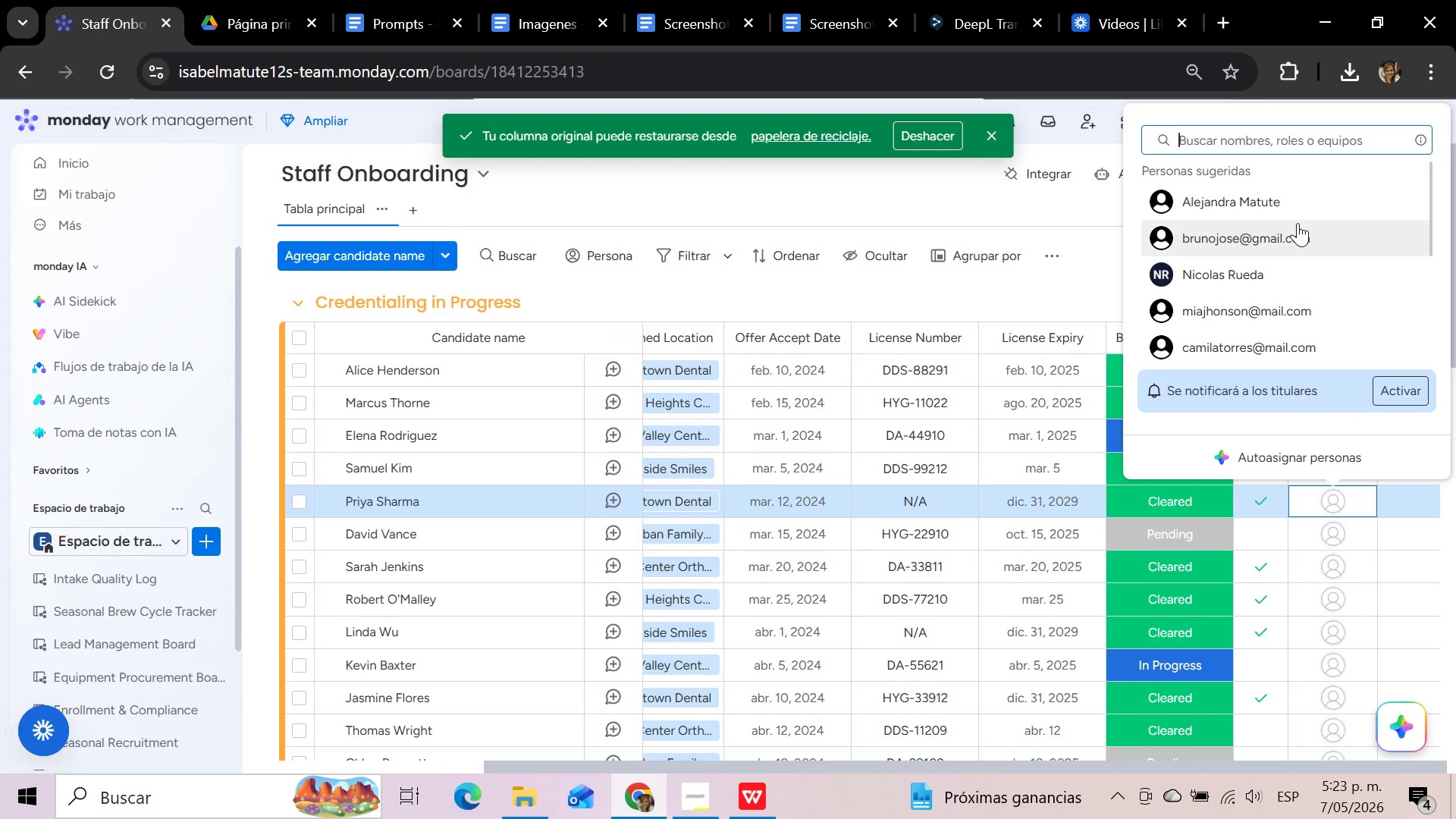 
left_click([1295, 207])
 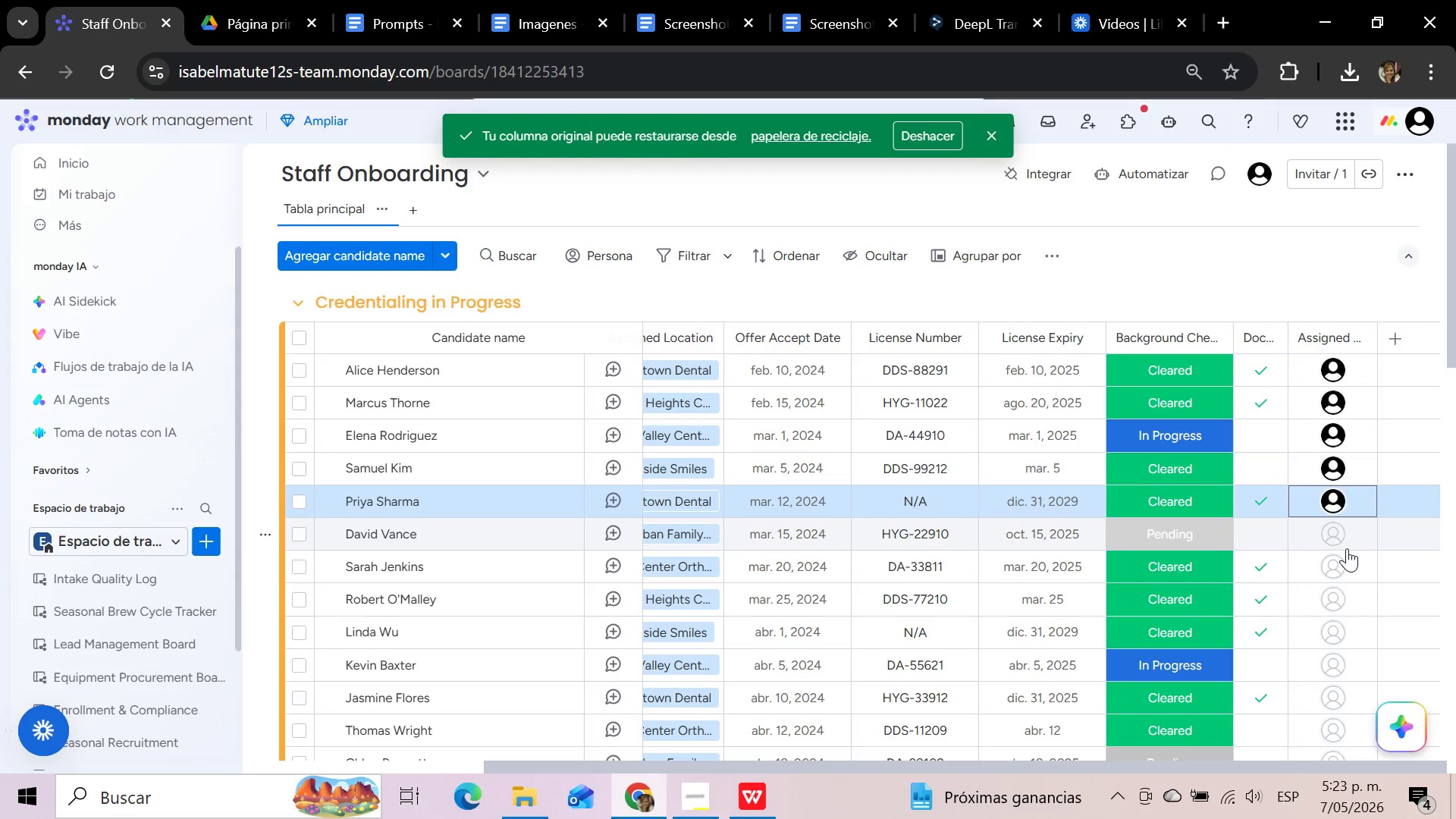 
left_click([1347, 548])
 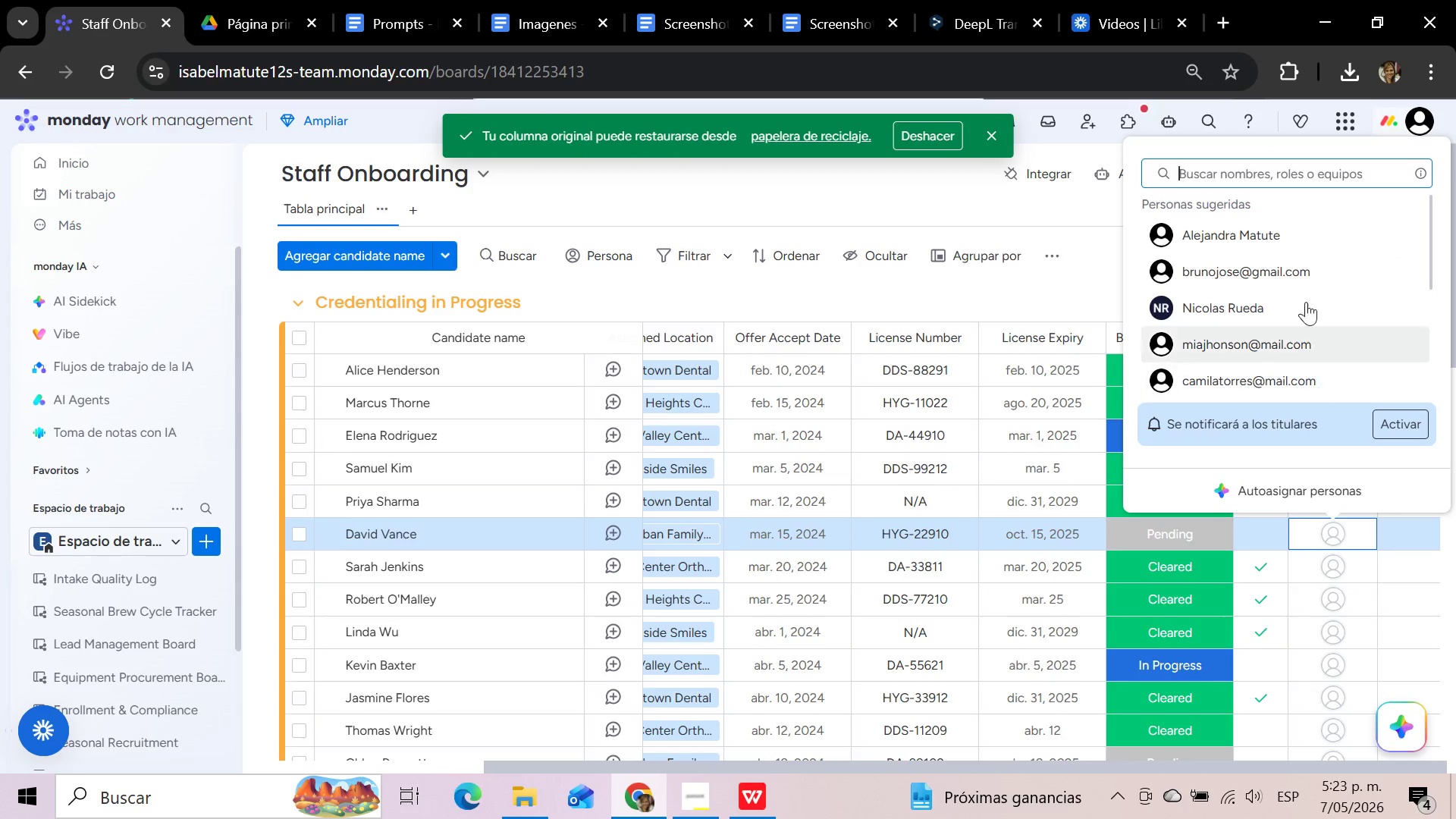 
left_click([1298, 284])
 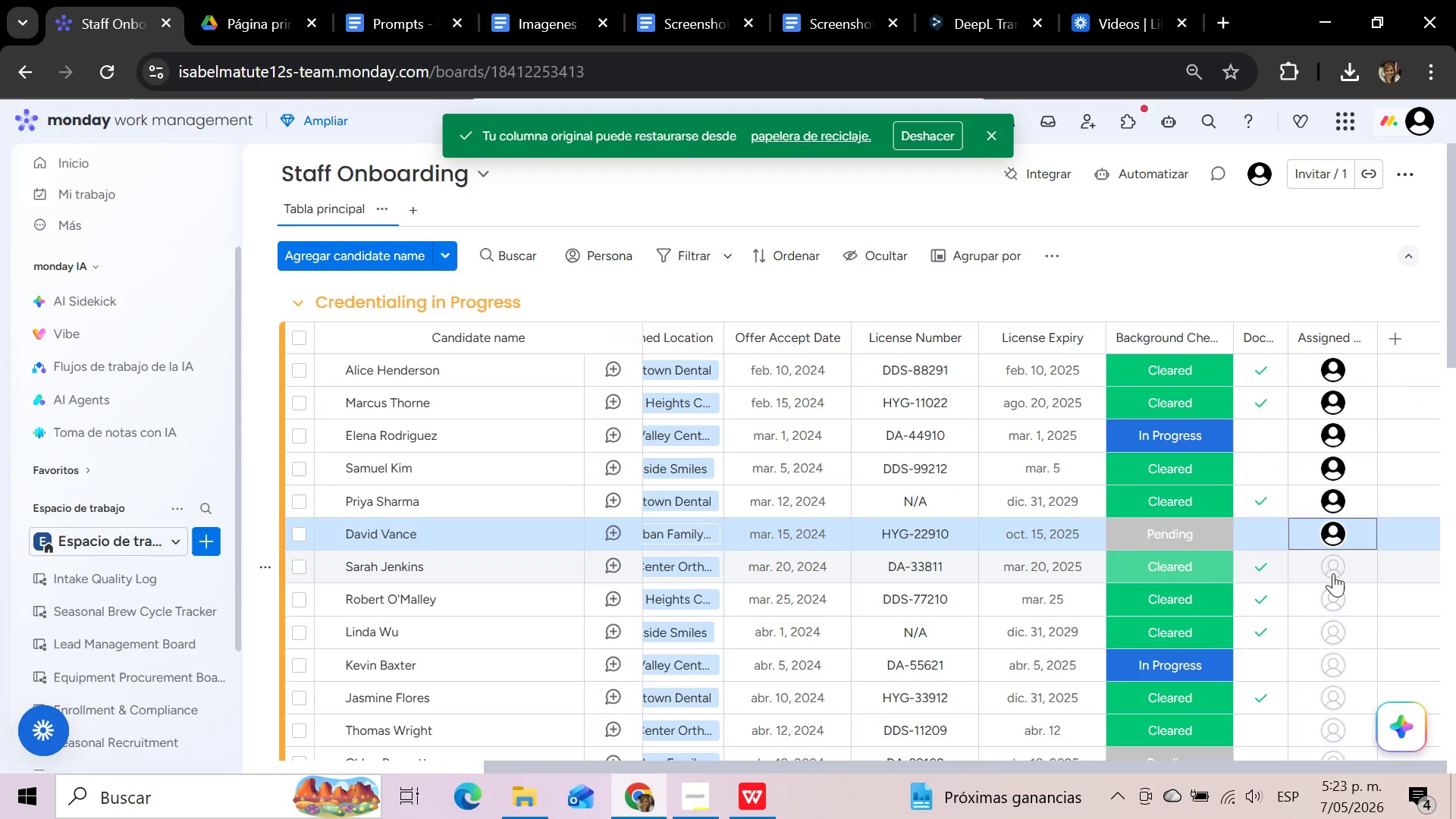 
left_click([1333, 573])
 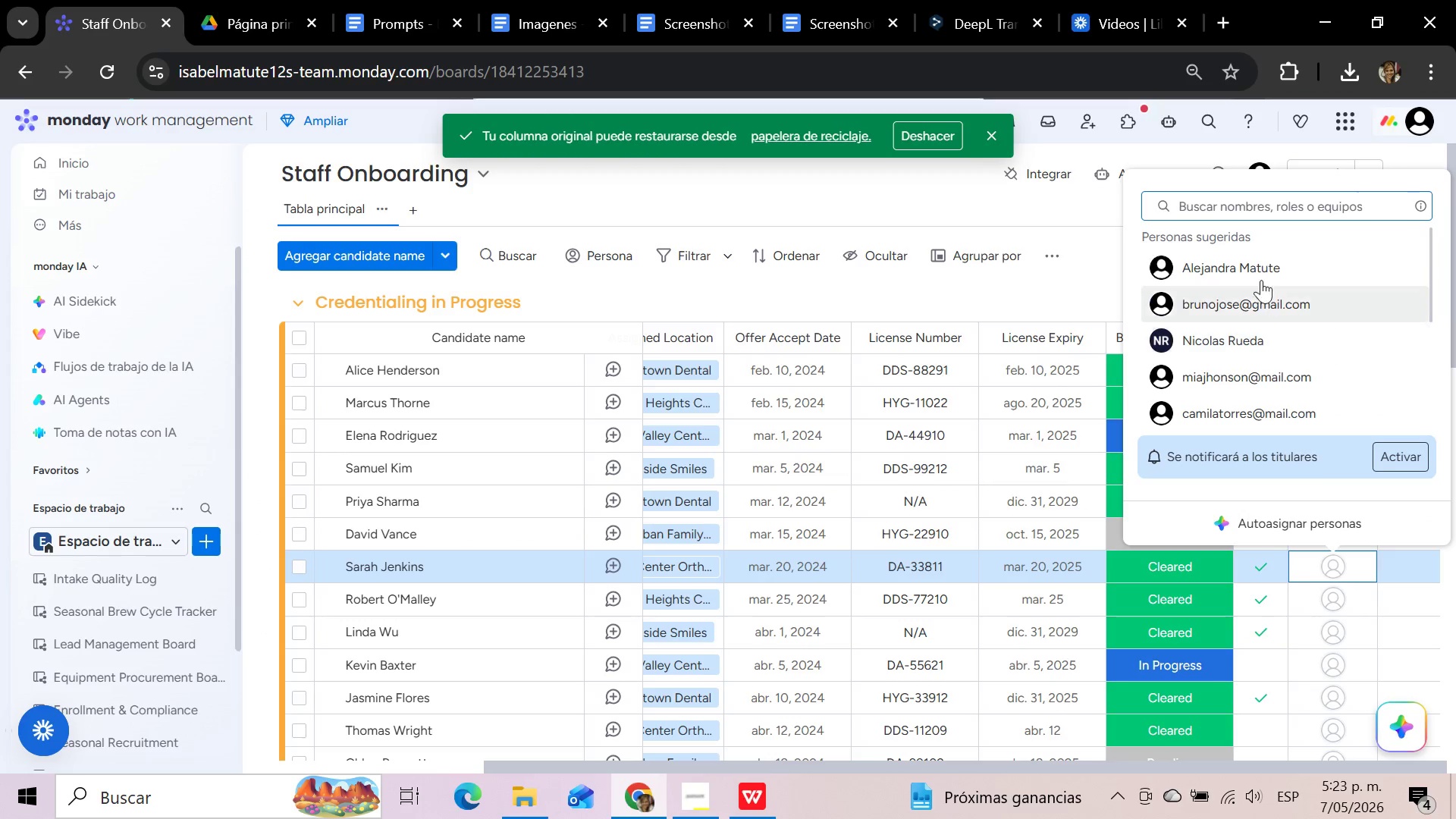 
left_click([1260, 275])
 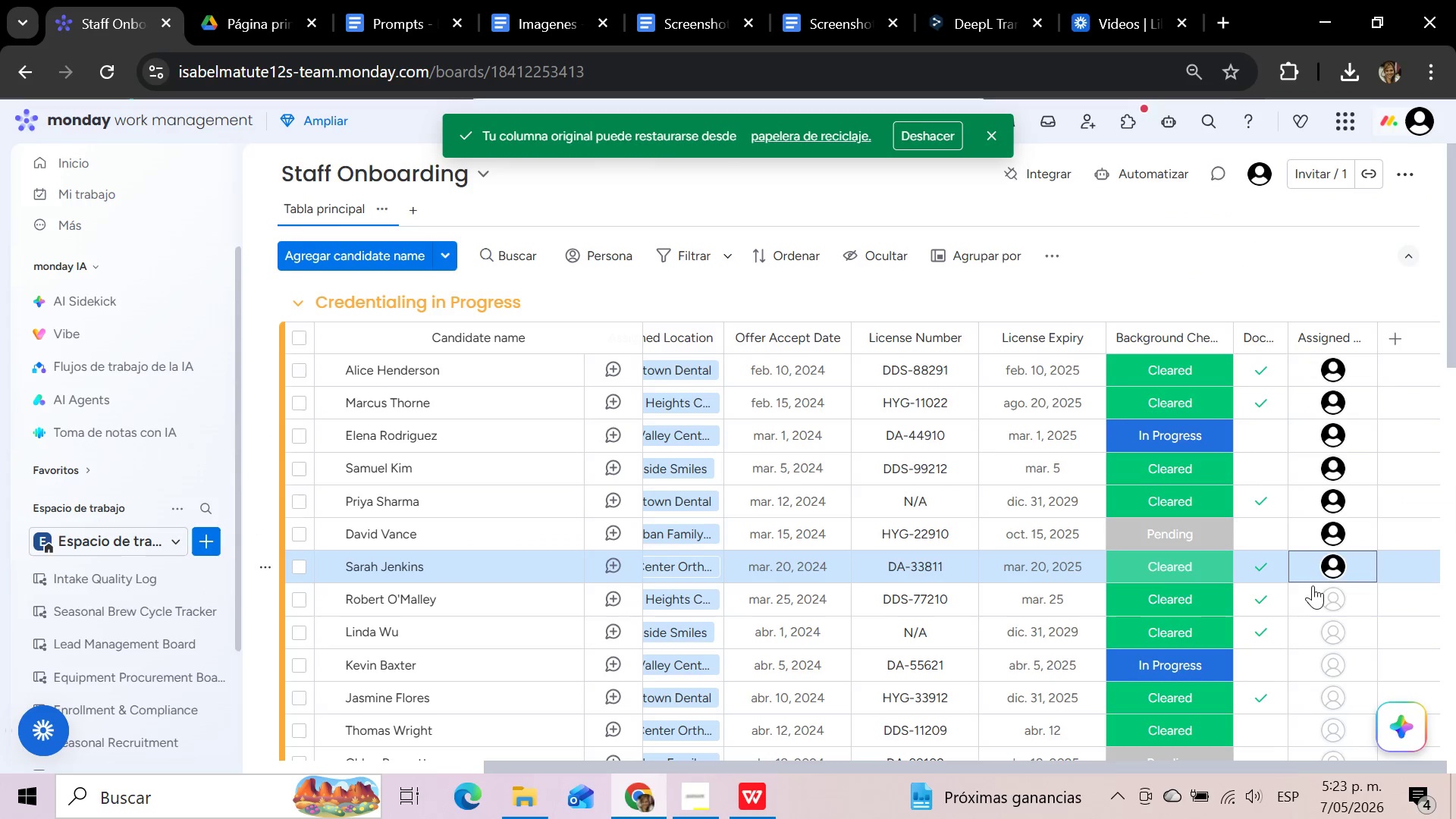 
left_click([1319, 601])
 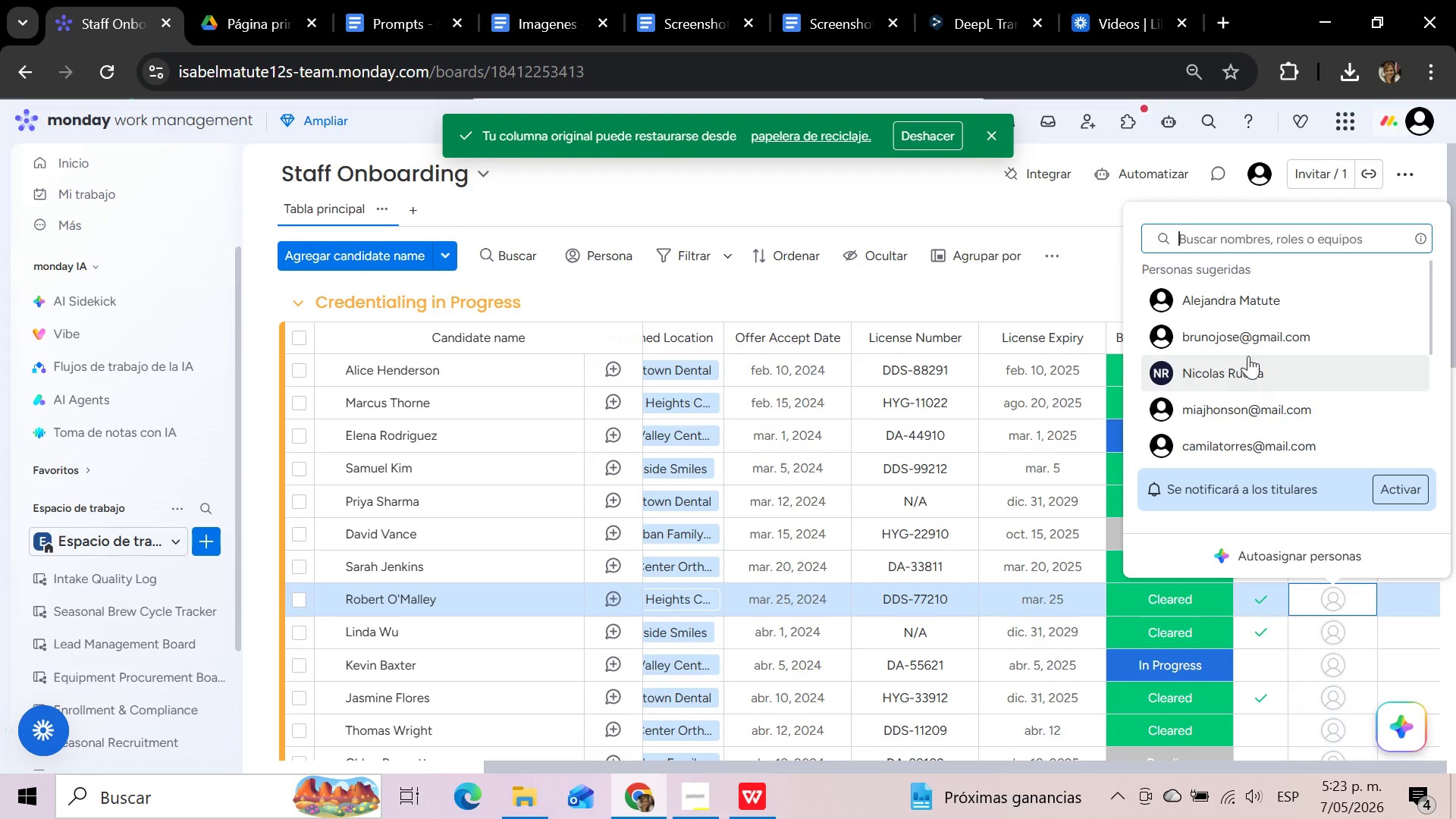 
left_click([1245, 344])
 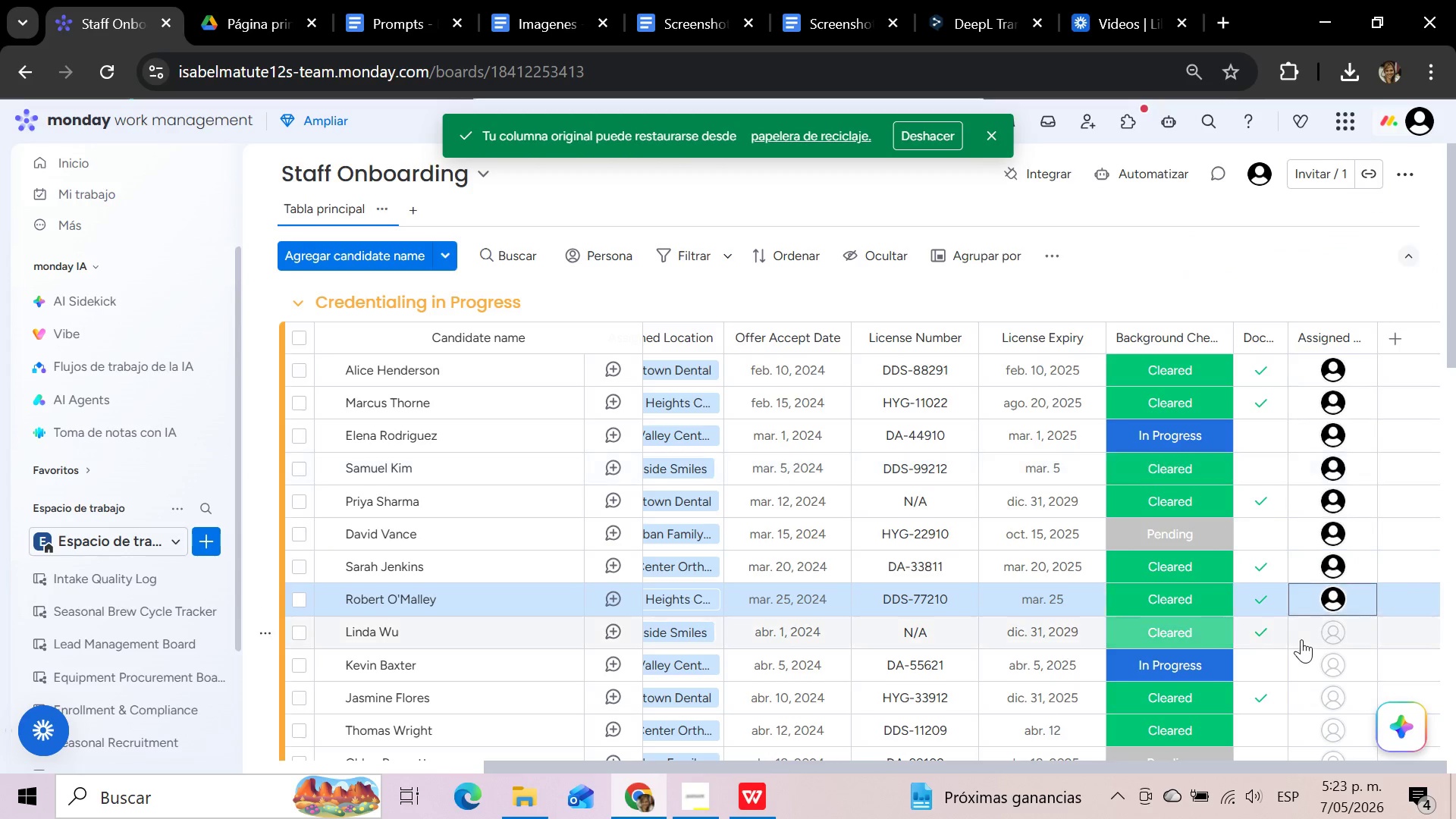 
left_click([1302, 639])
 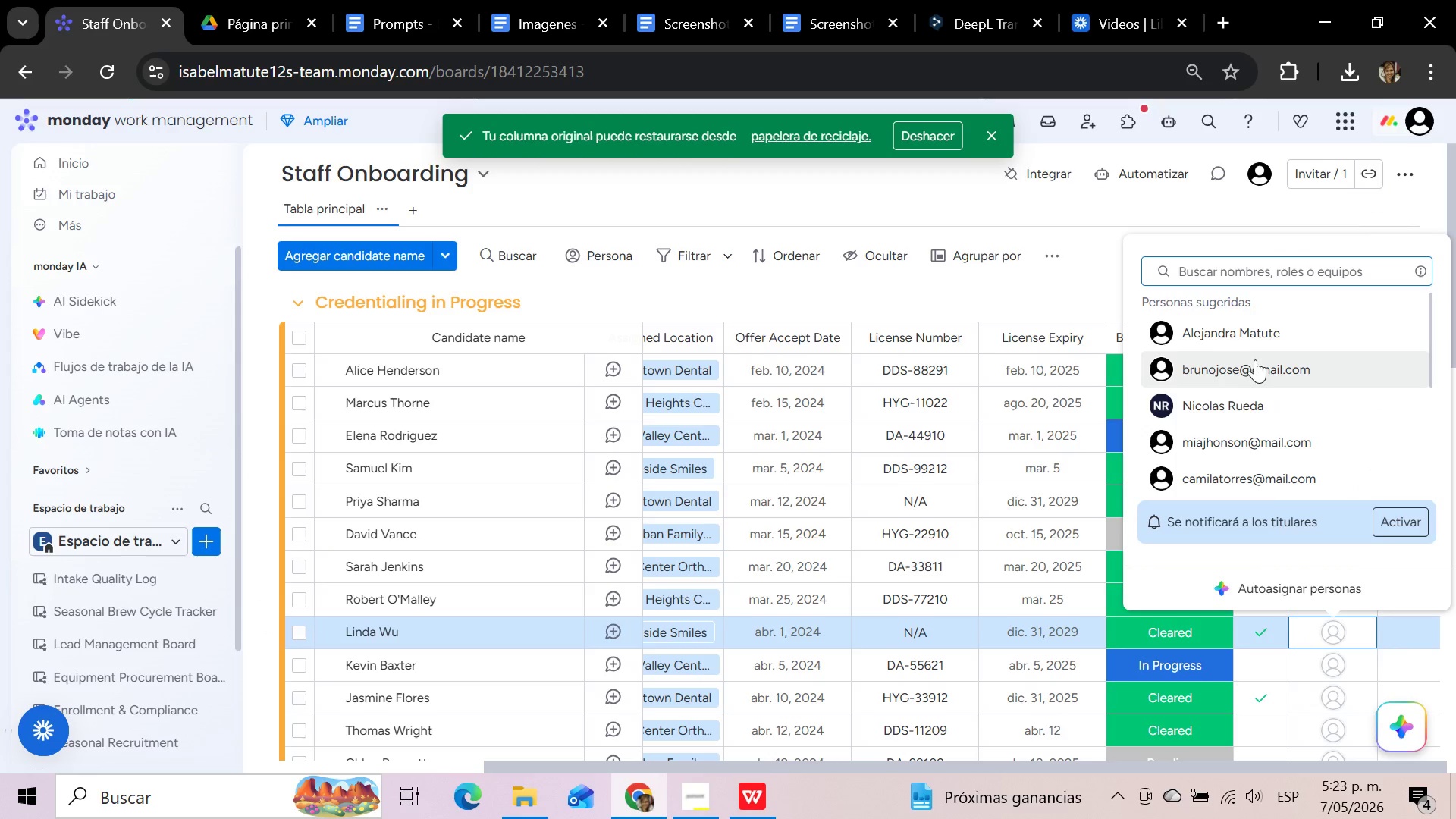 
left_click([1248, 334])
 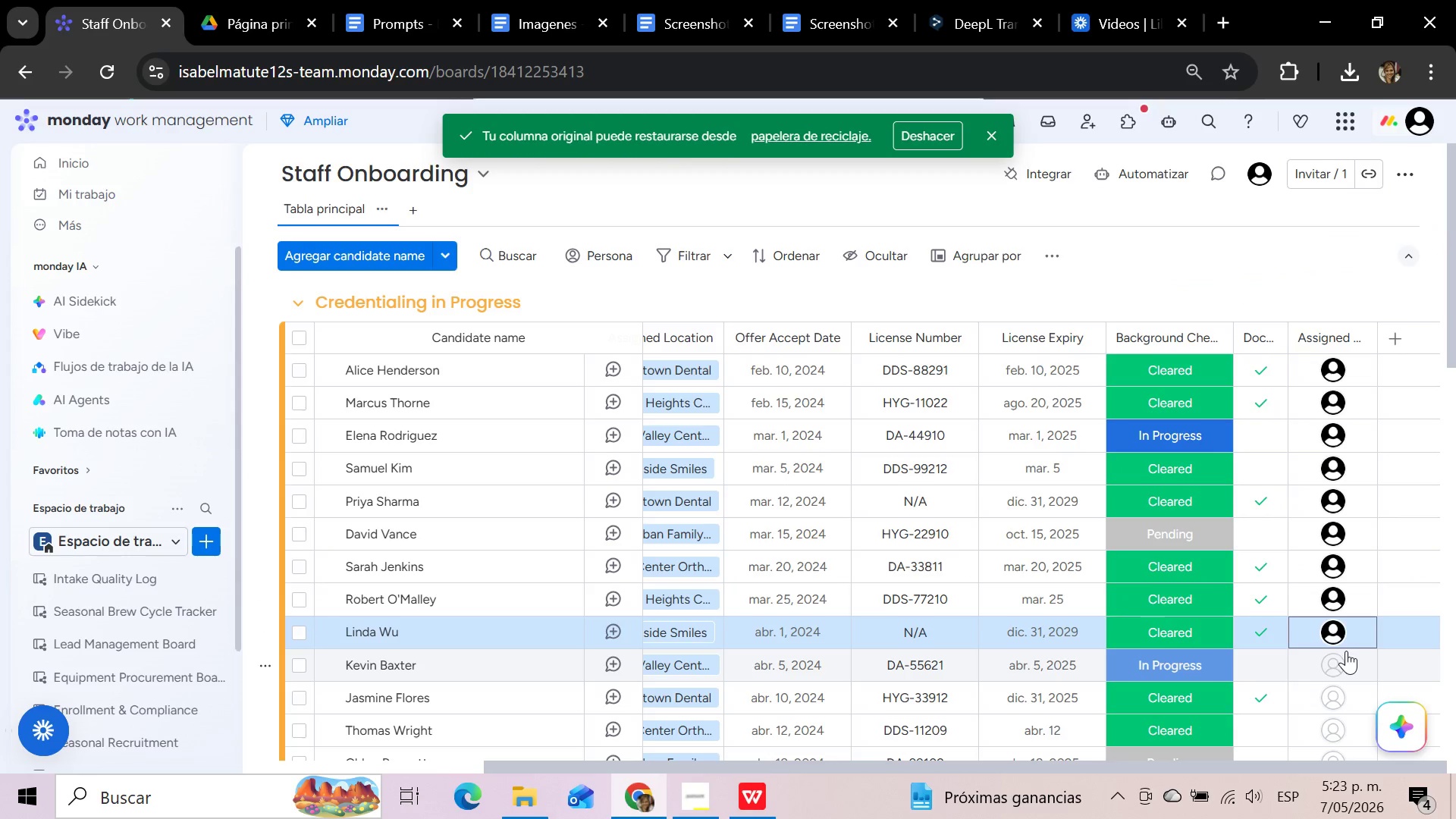 
left_click([1335, 667])
 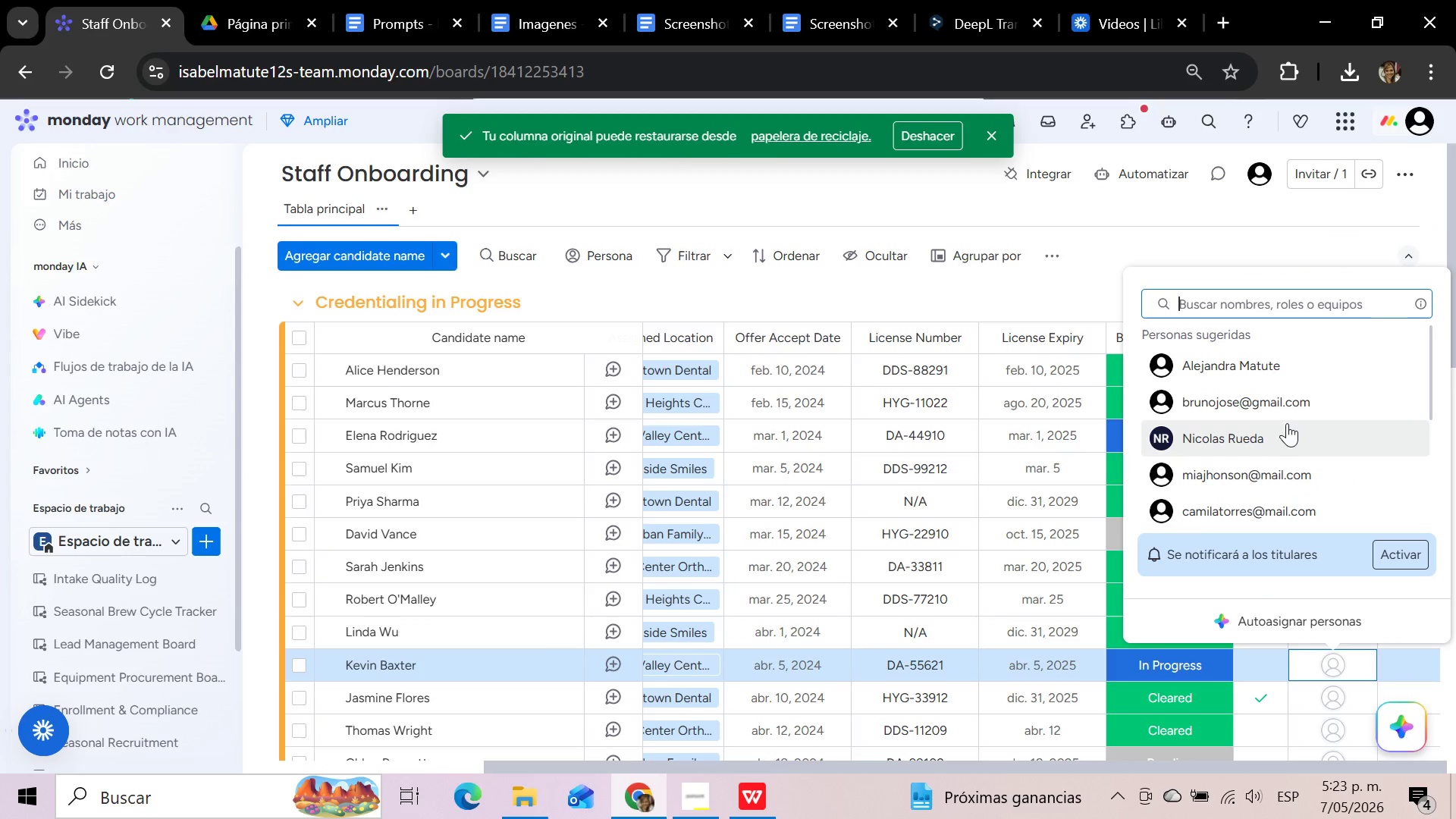 
left_click([1283, 407])
 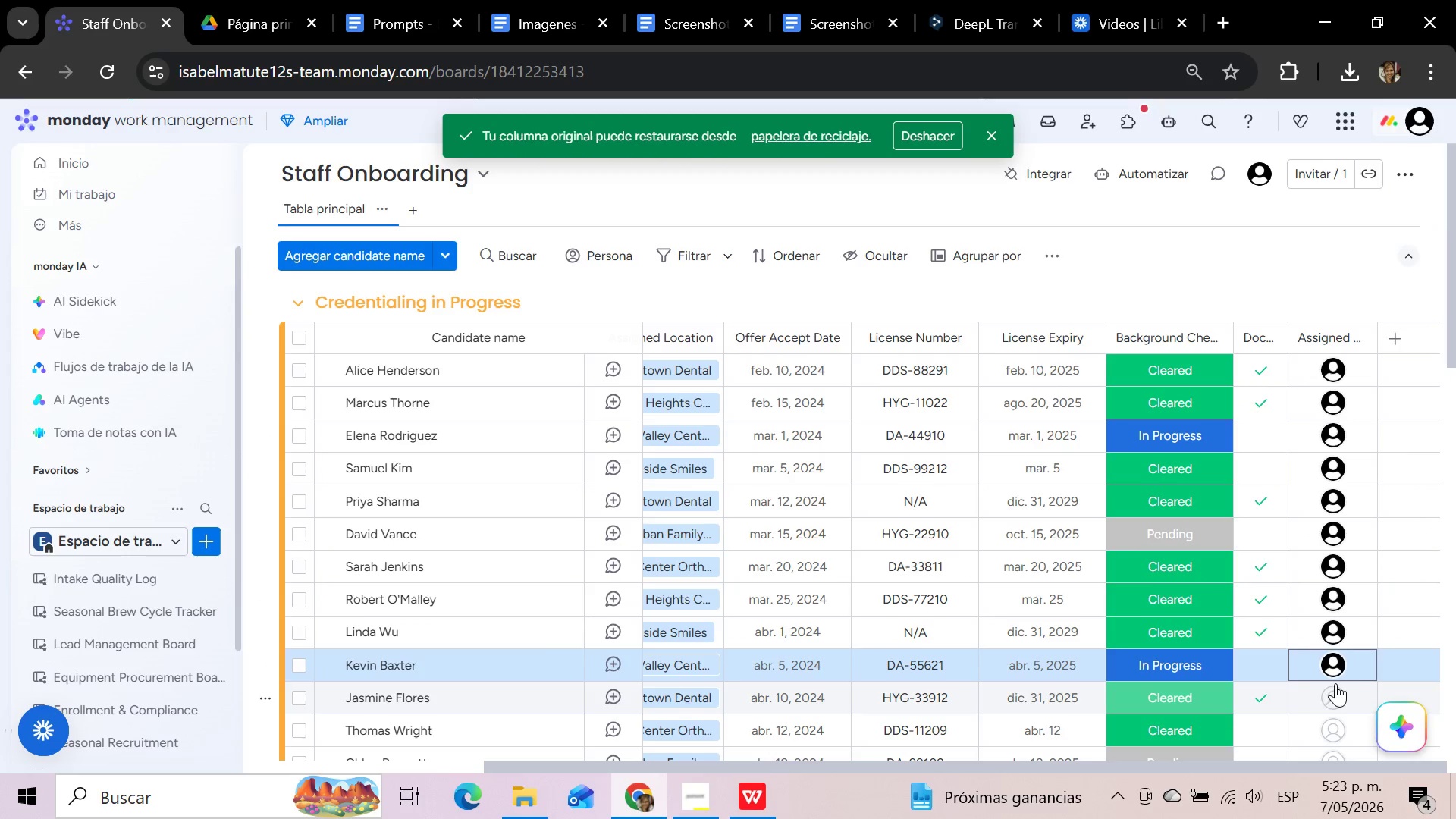 
left_click([1335, 692])
 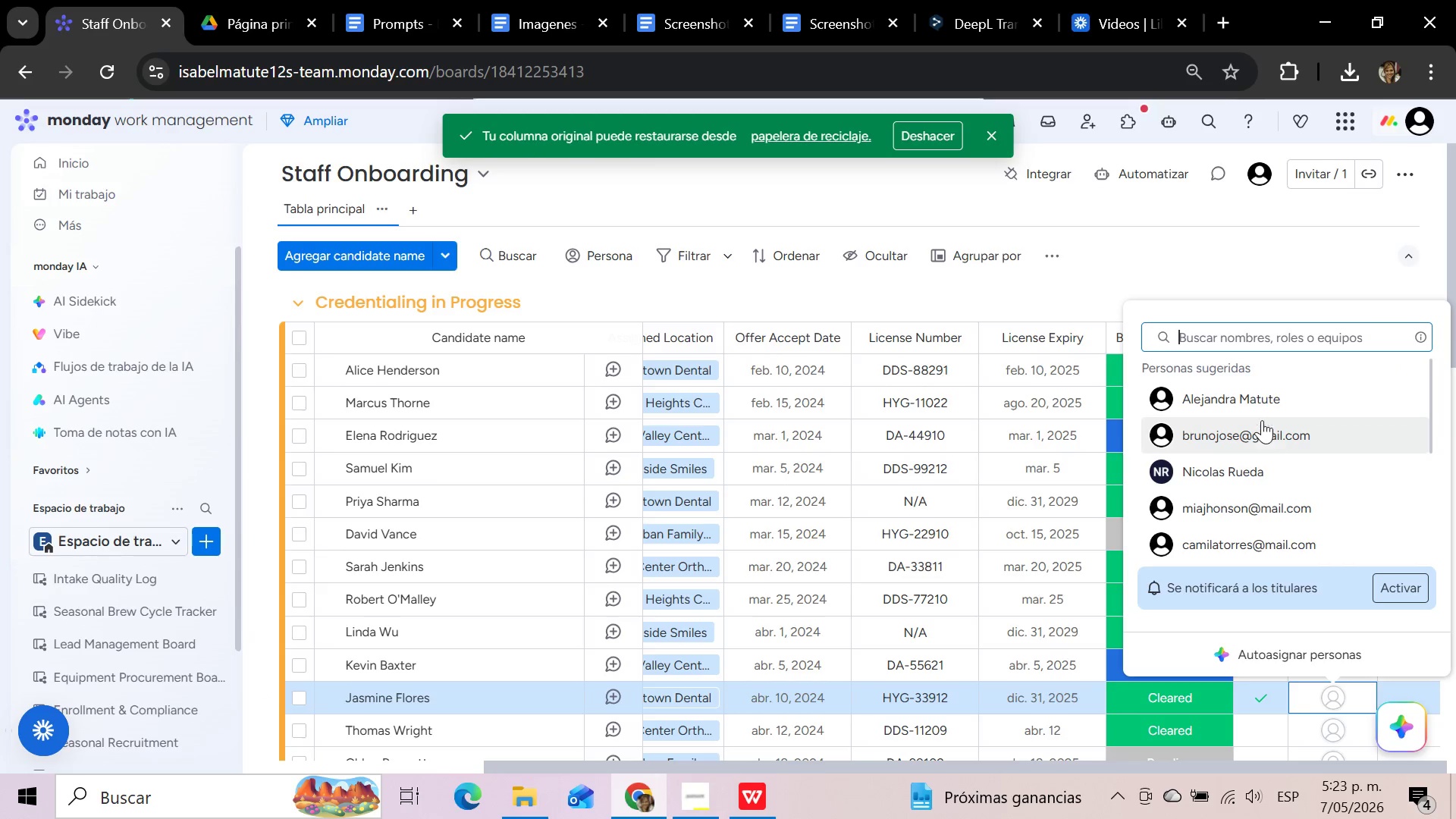 
left_click([1260, 402])
 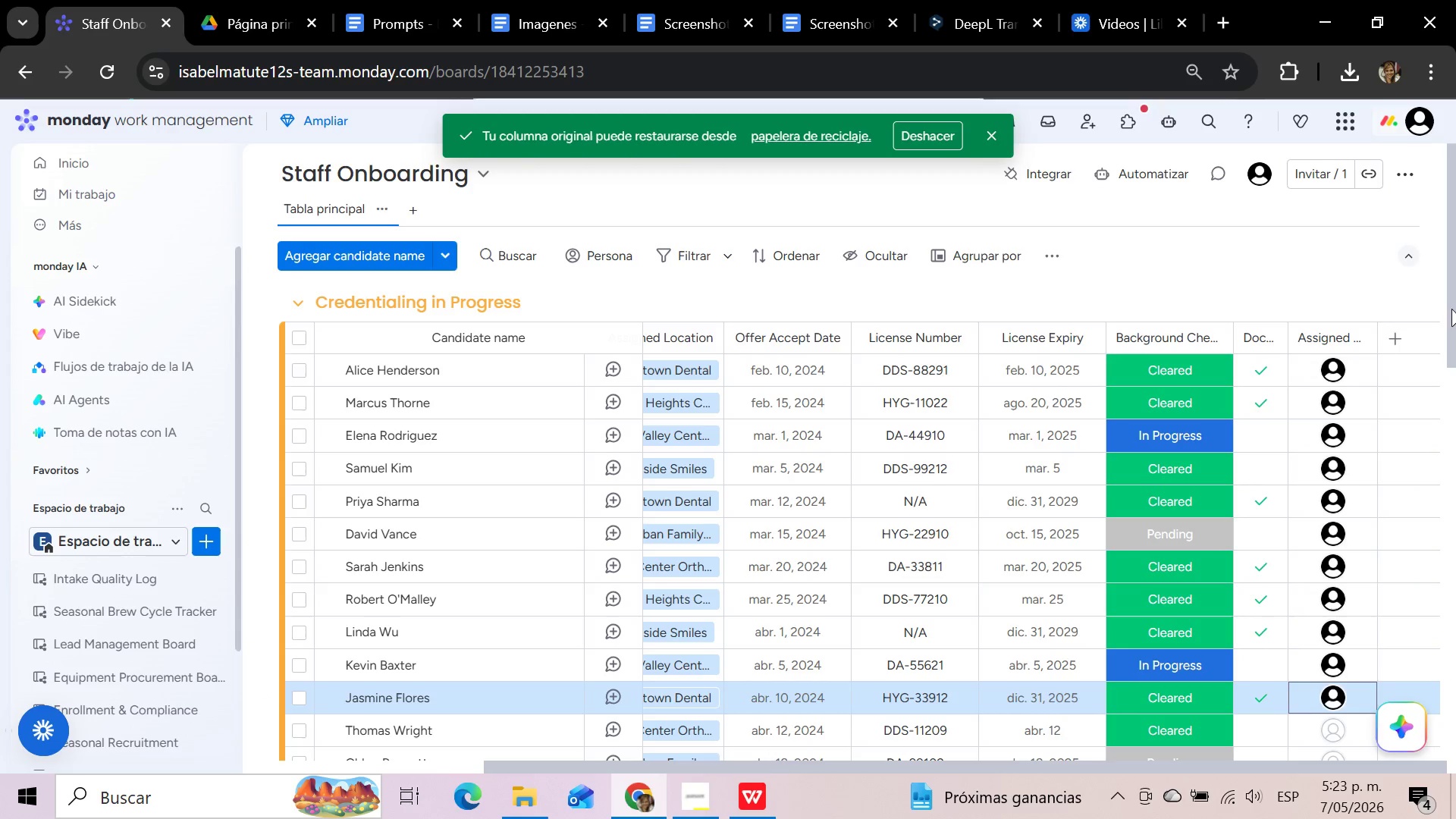 
left_click_drag(start_coordinate=[1452, 307], to_coordinate=[1449, 441])
 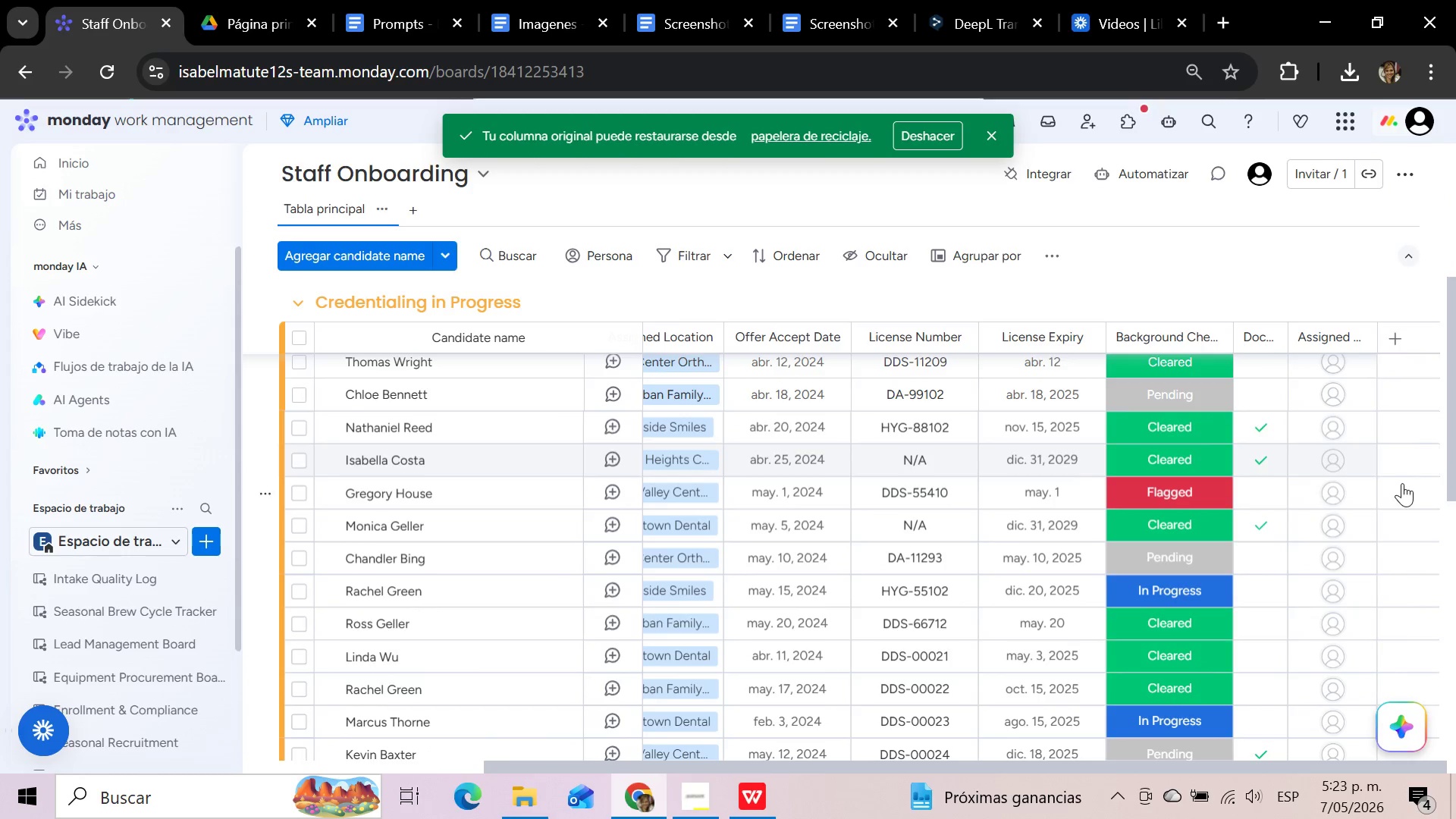 
scroll: coordinate [1401, 485], scroll_direction: up, amount: 1.0
 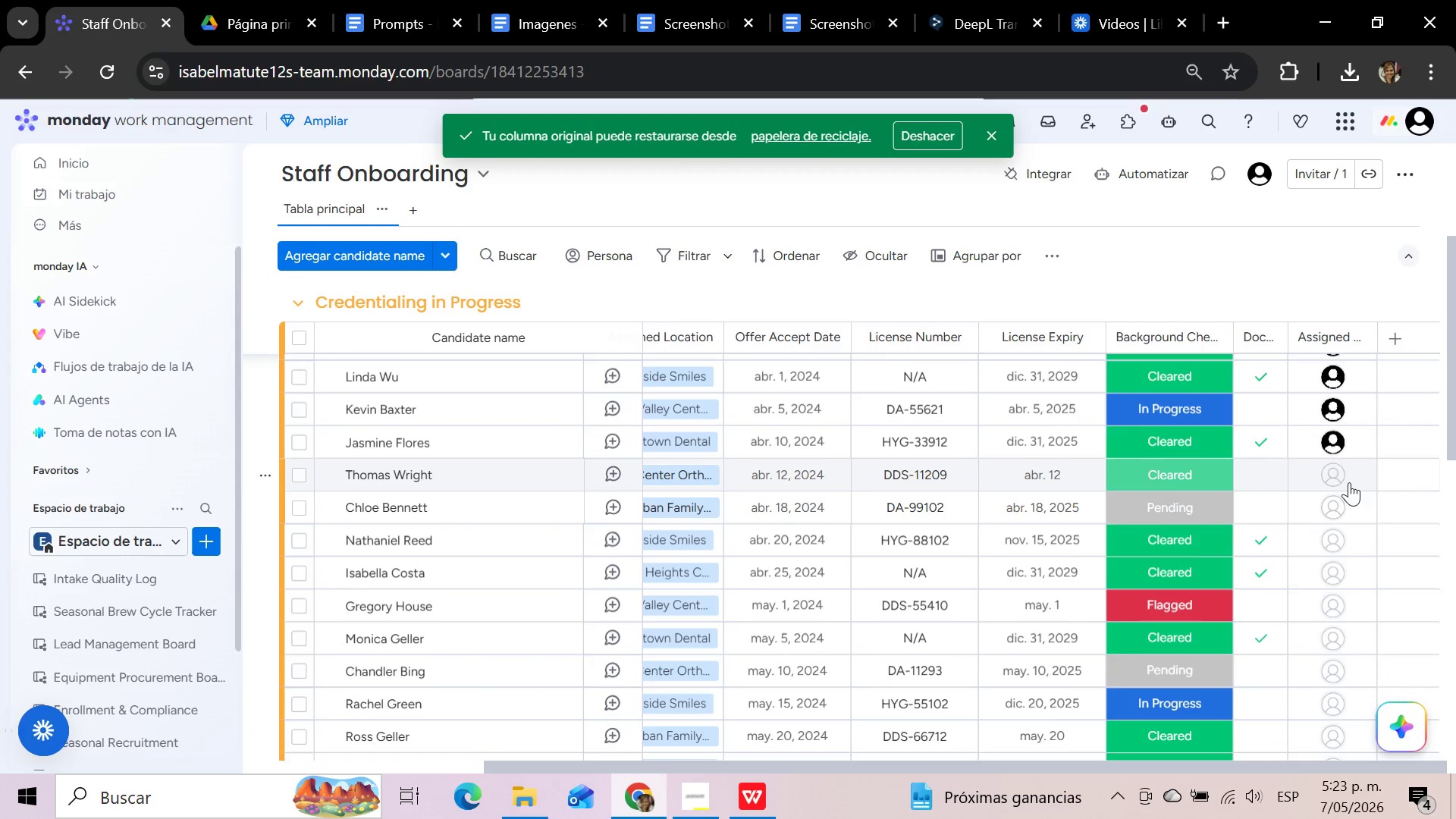 
mouse_move([1335, 466])
 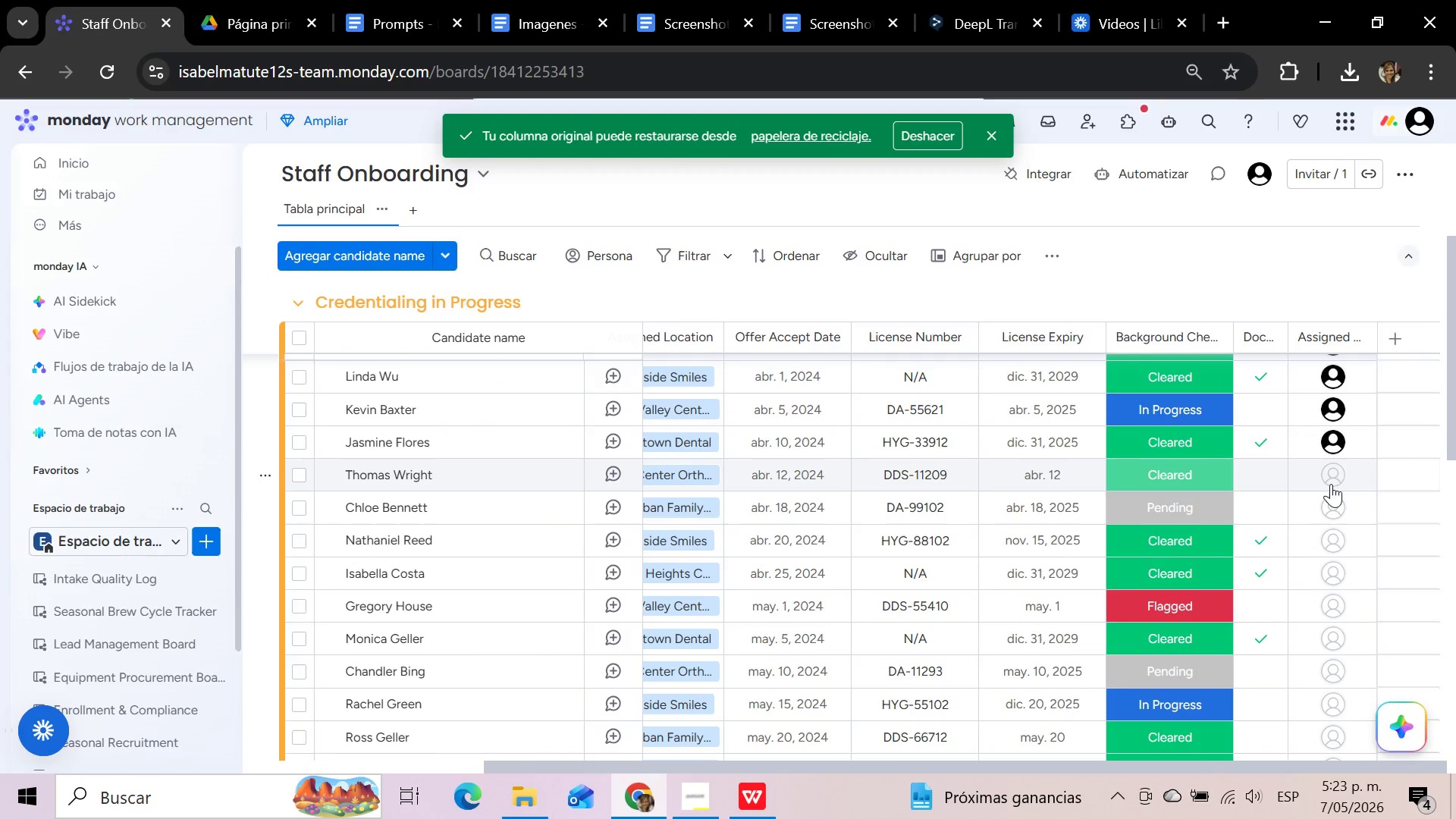 
left_click([1331, 484])
 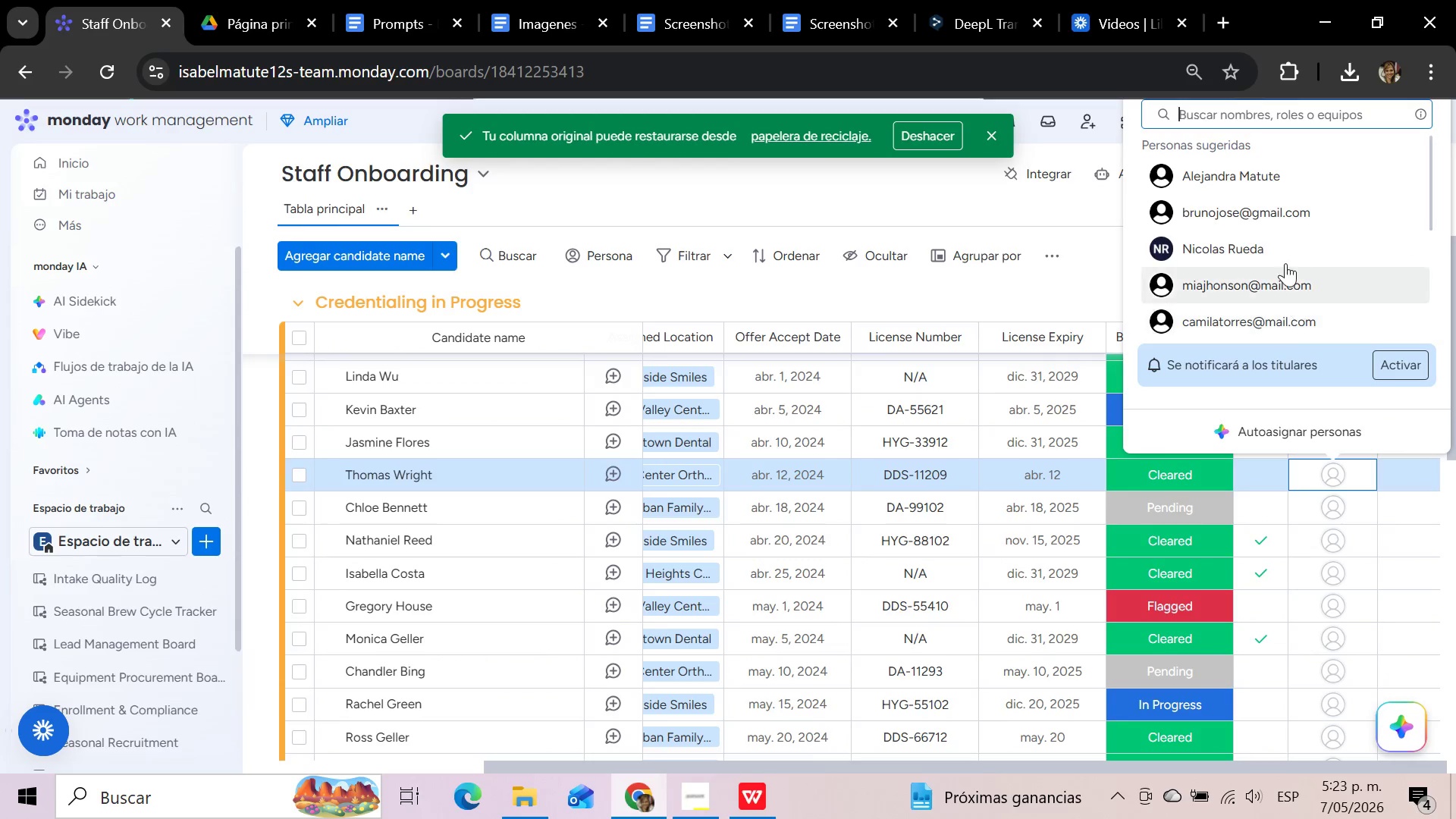 
left_click([1279, 215])
 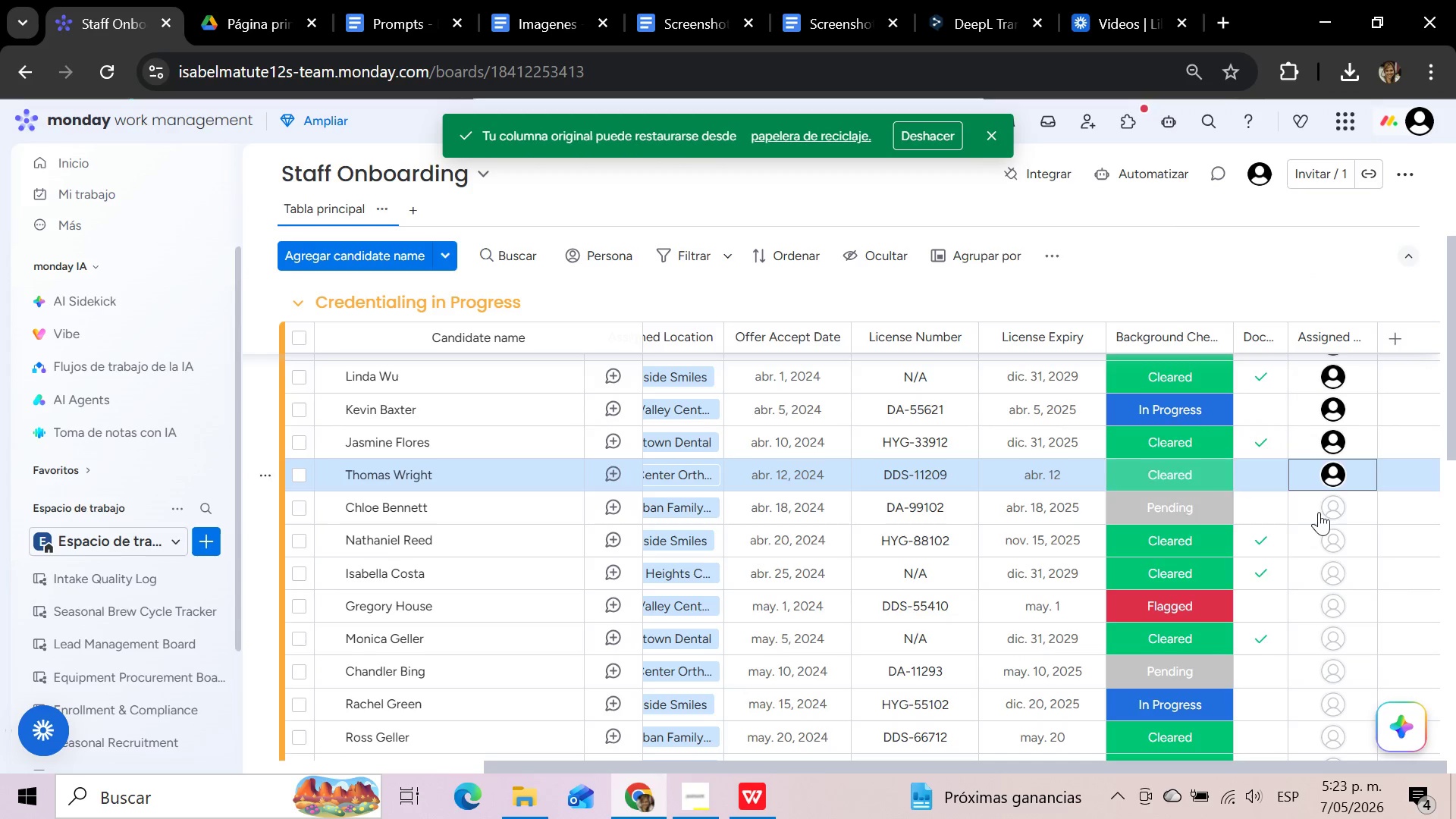 
left_click([1322, 516])
 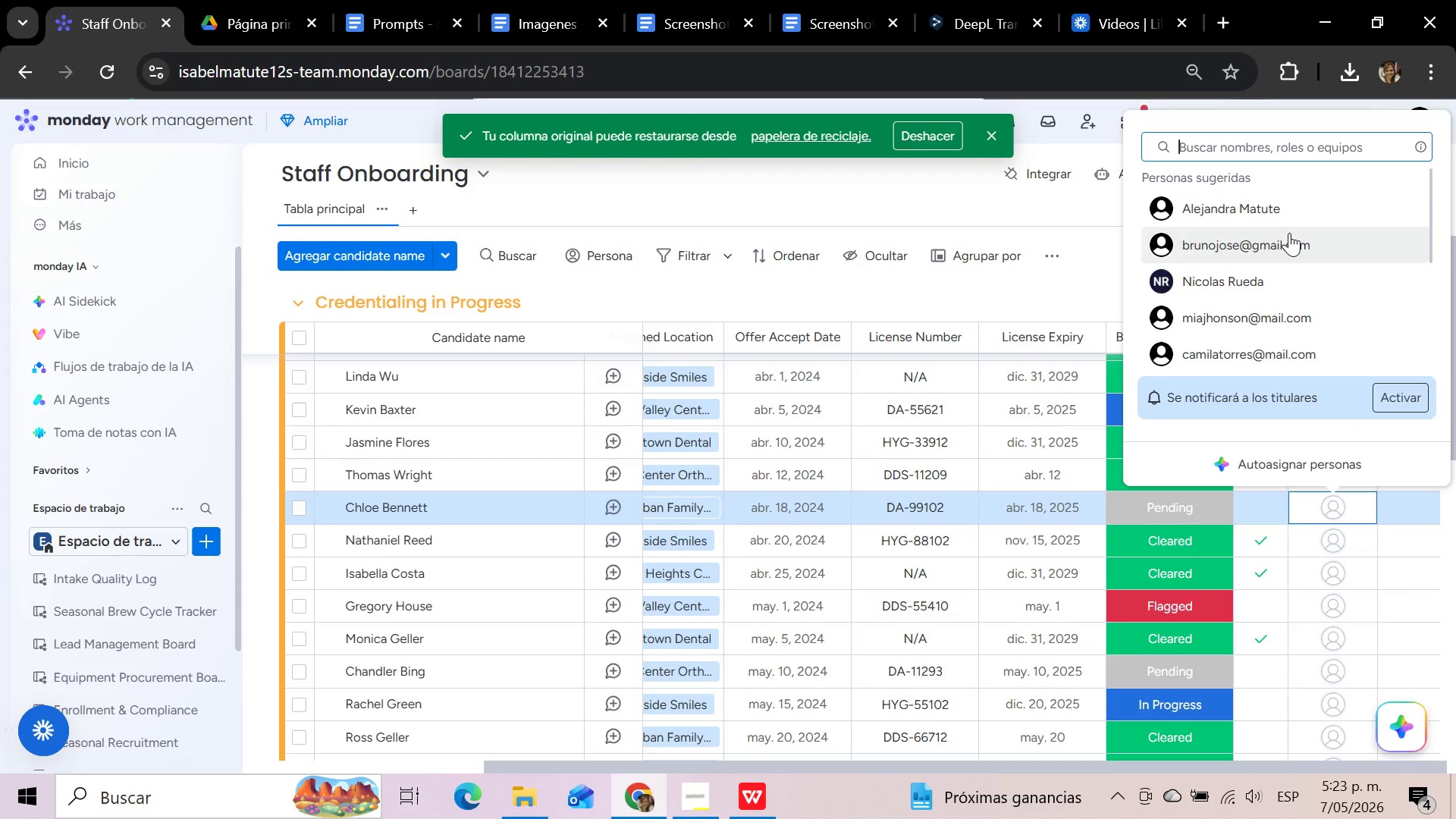 
left_click([1288, 215])
 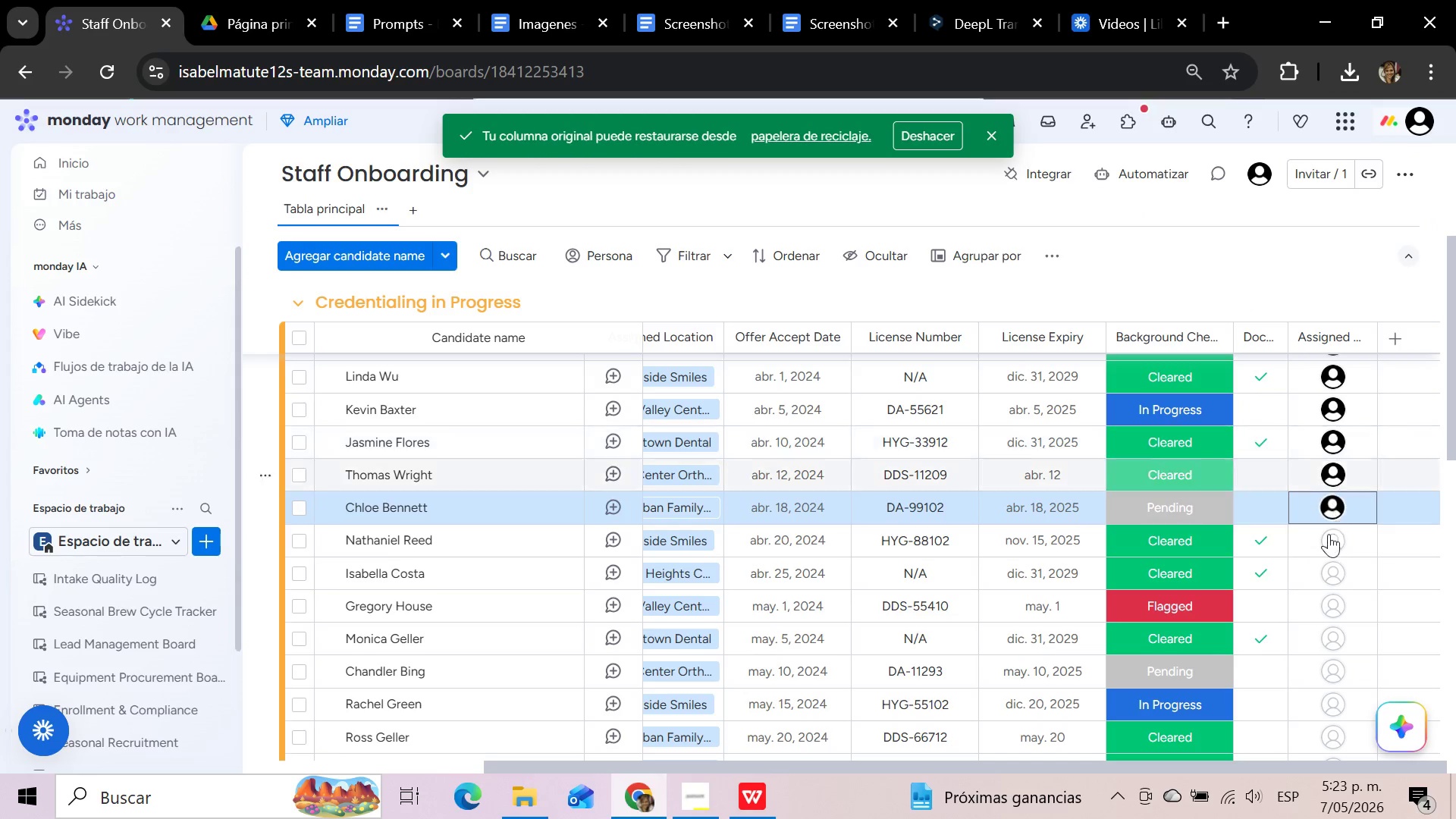 
left_click([1327, 541])
 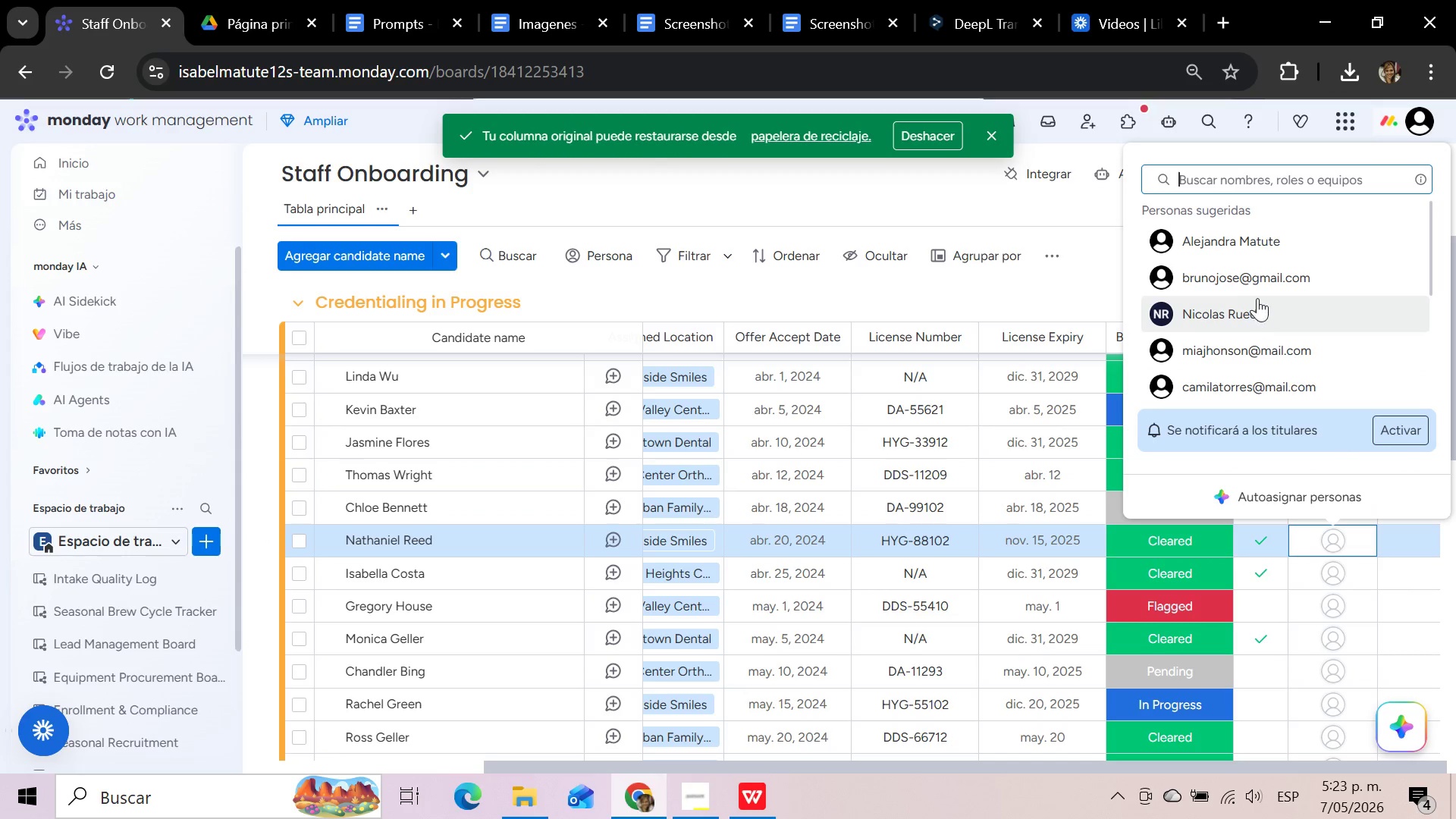 
left_click([1256, 282])
 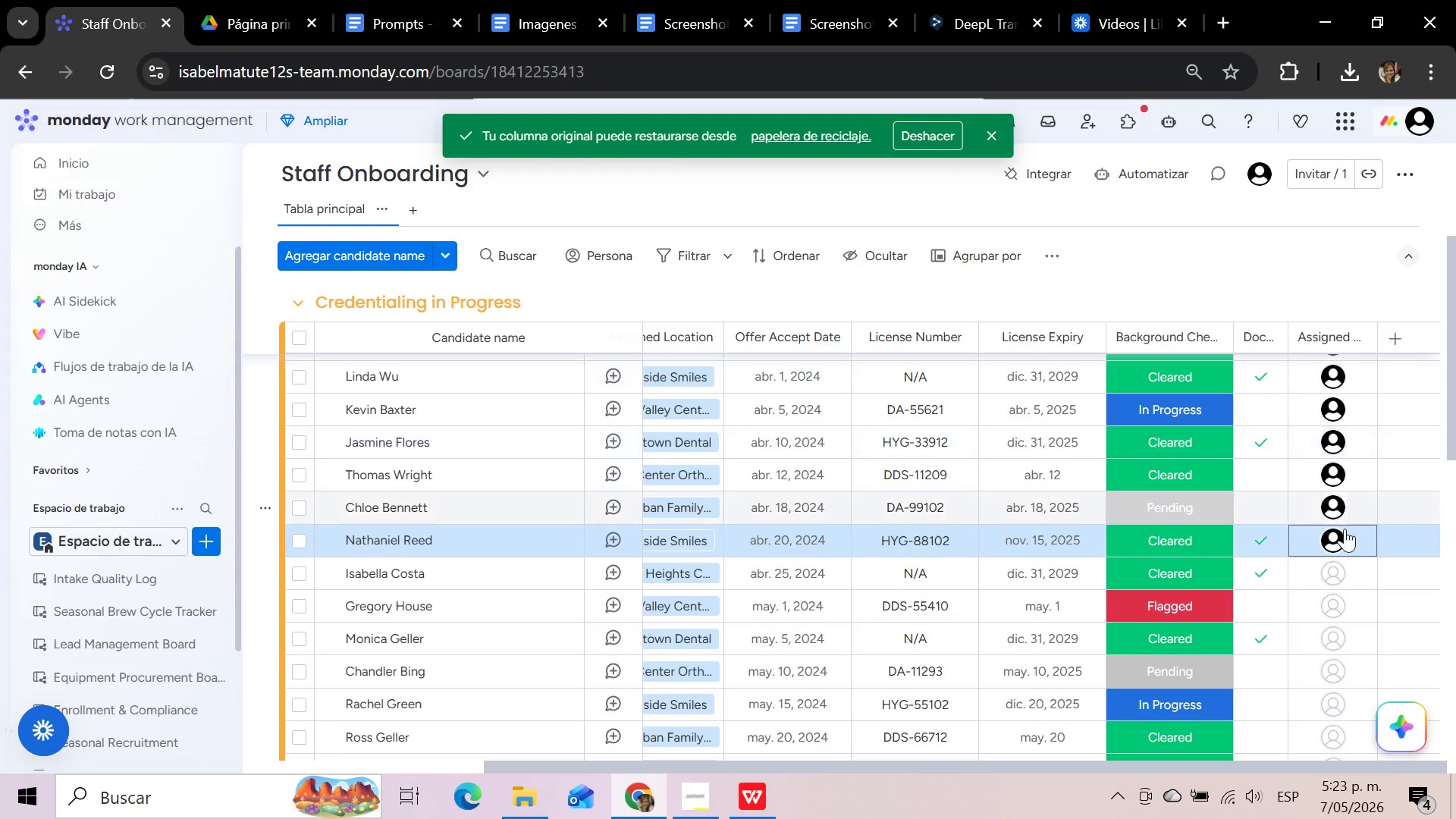 
left_click([1315, 567])
 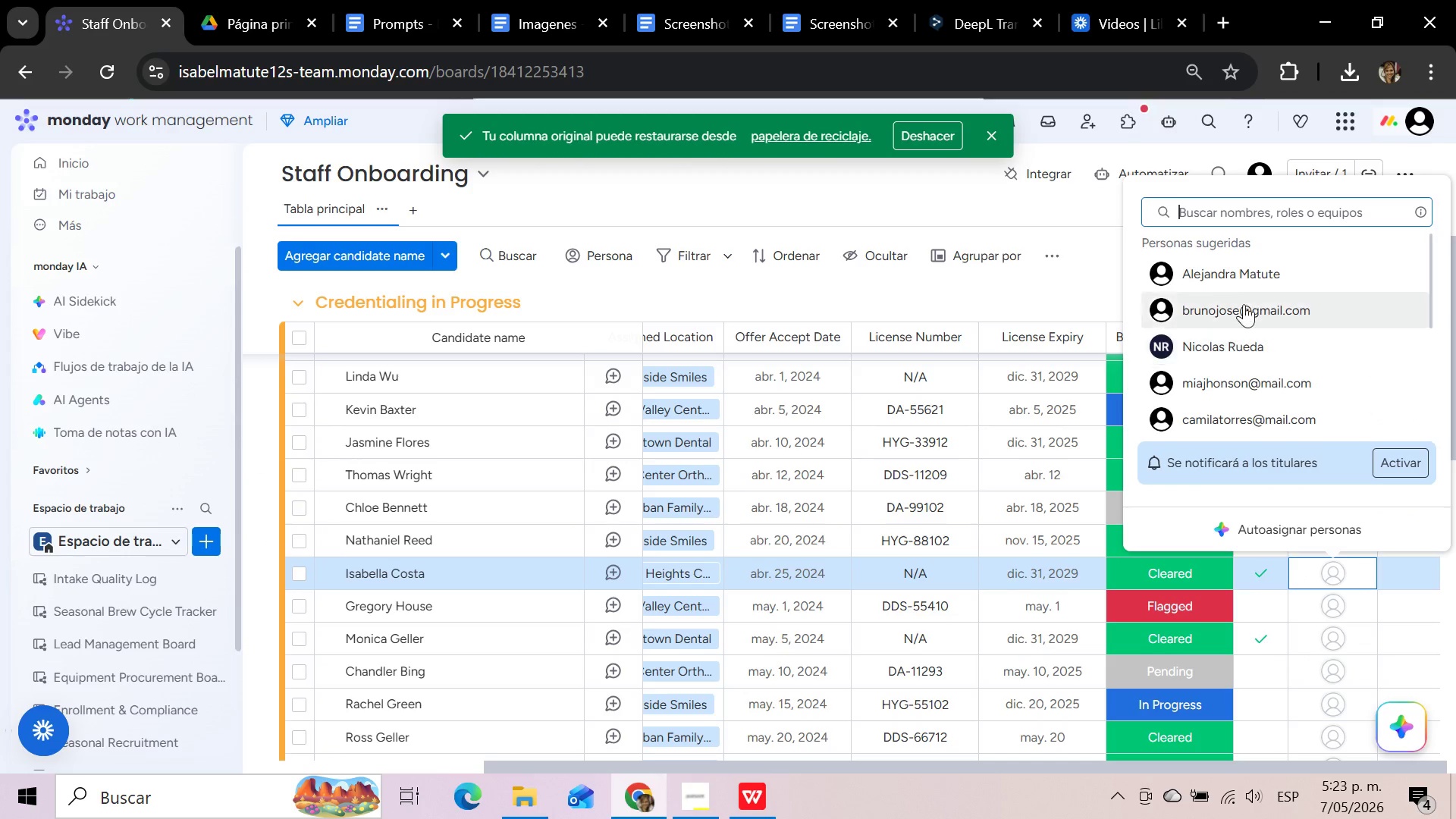 
left_click([1244, 281])
 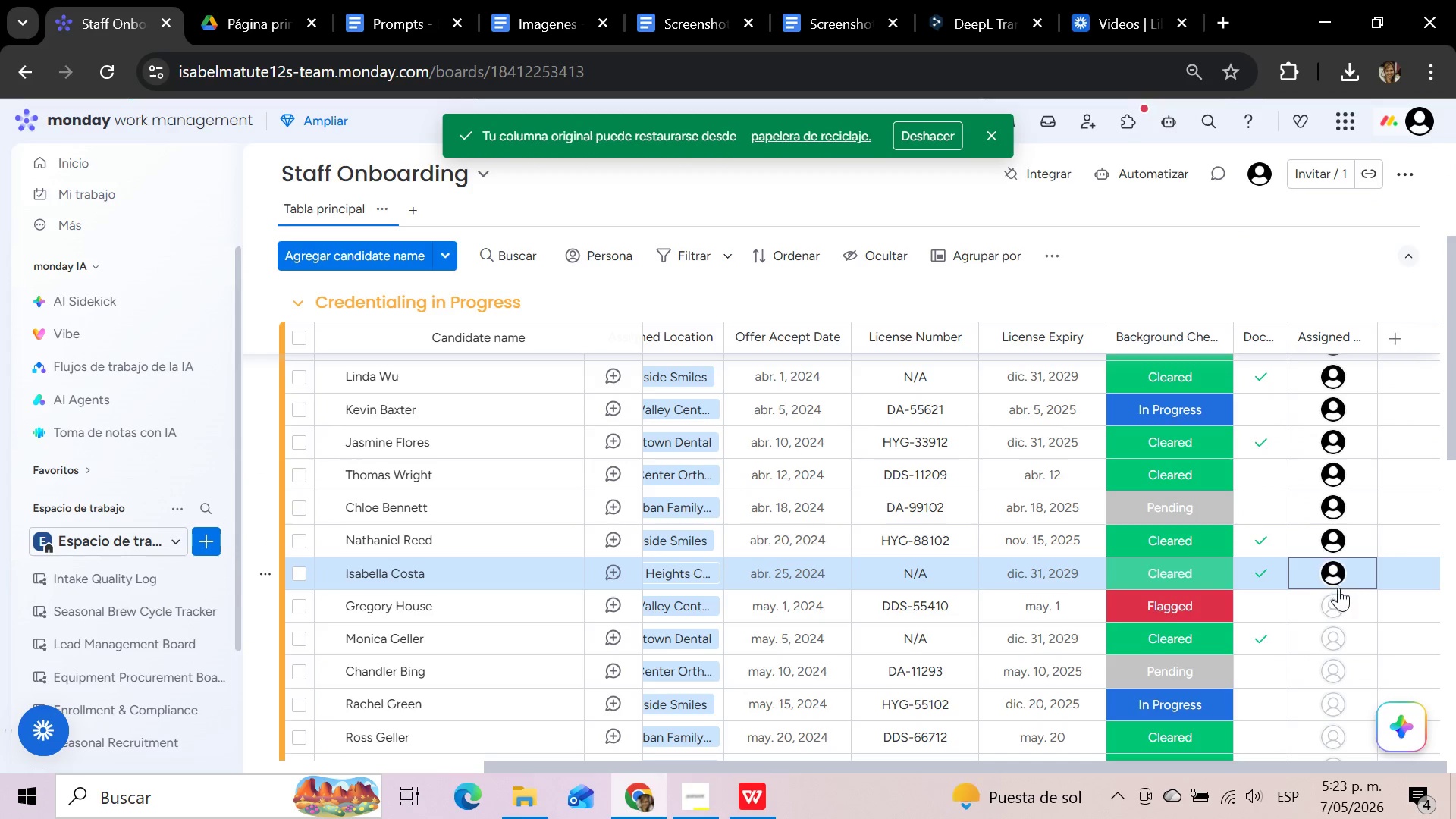 
left_click([1333, 606])
 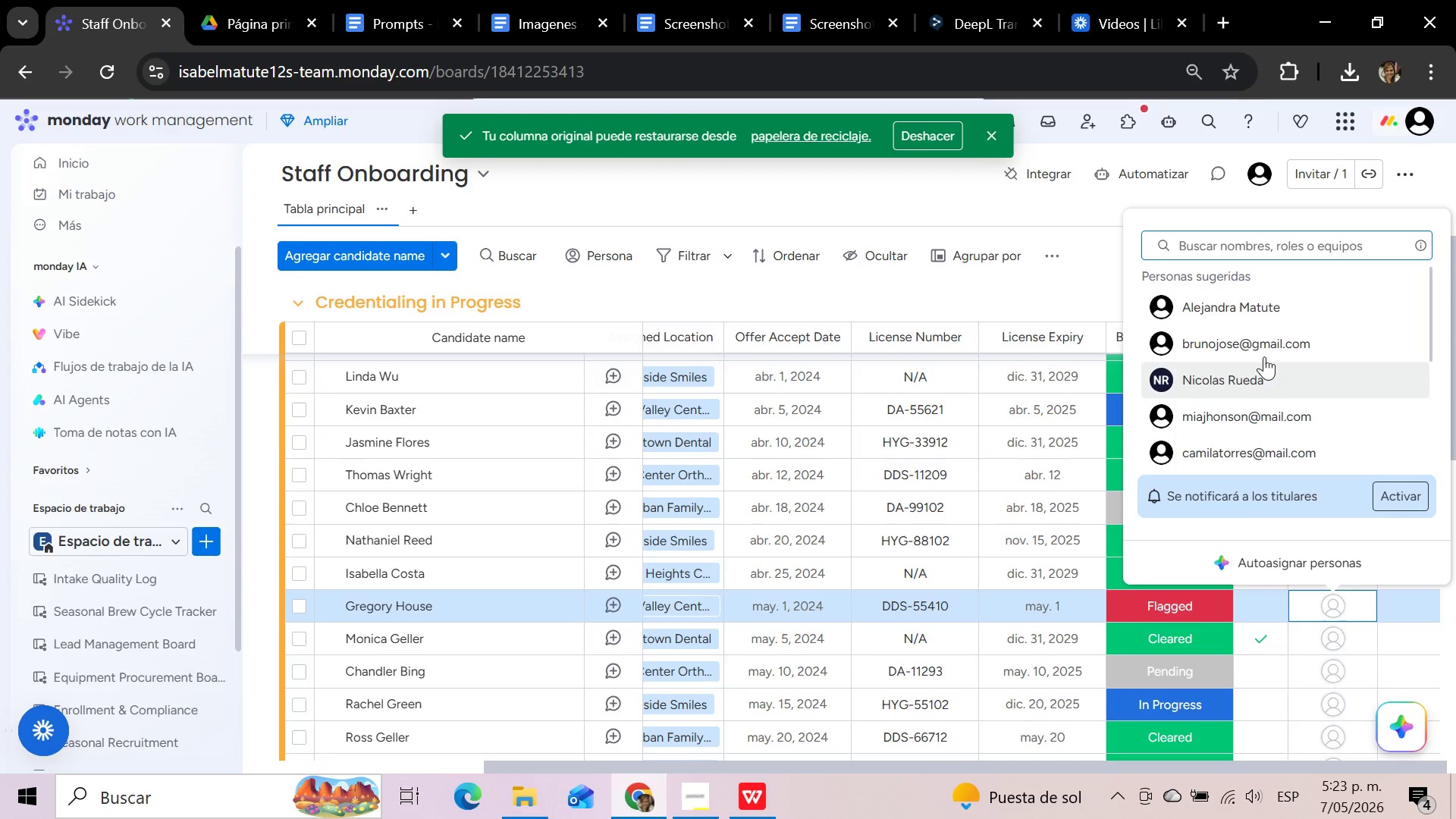 
left_click([1263, 351])
 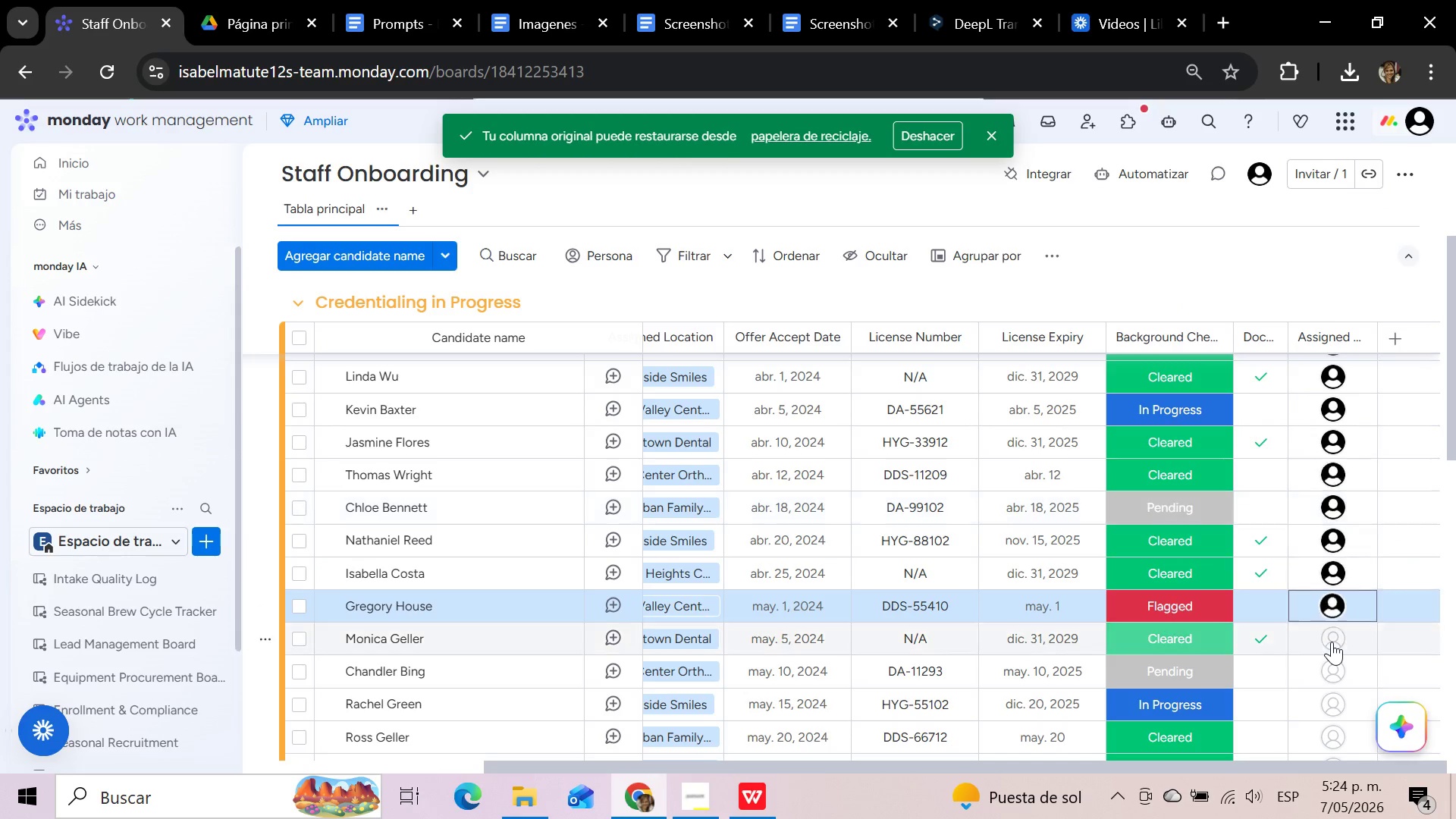 
left_click([1332, 642])
 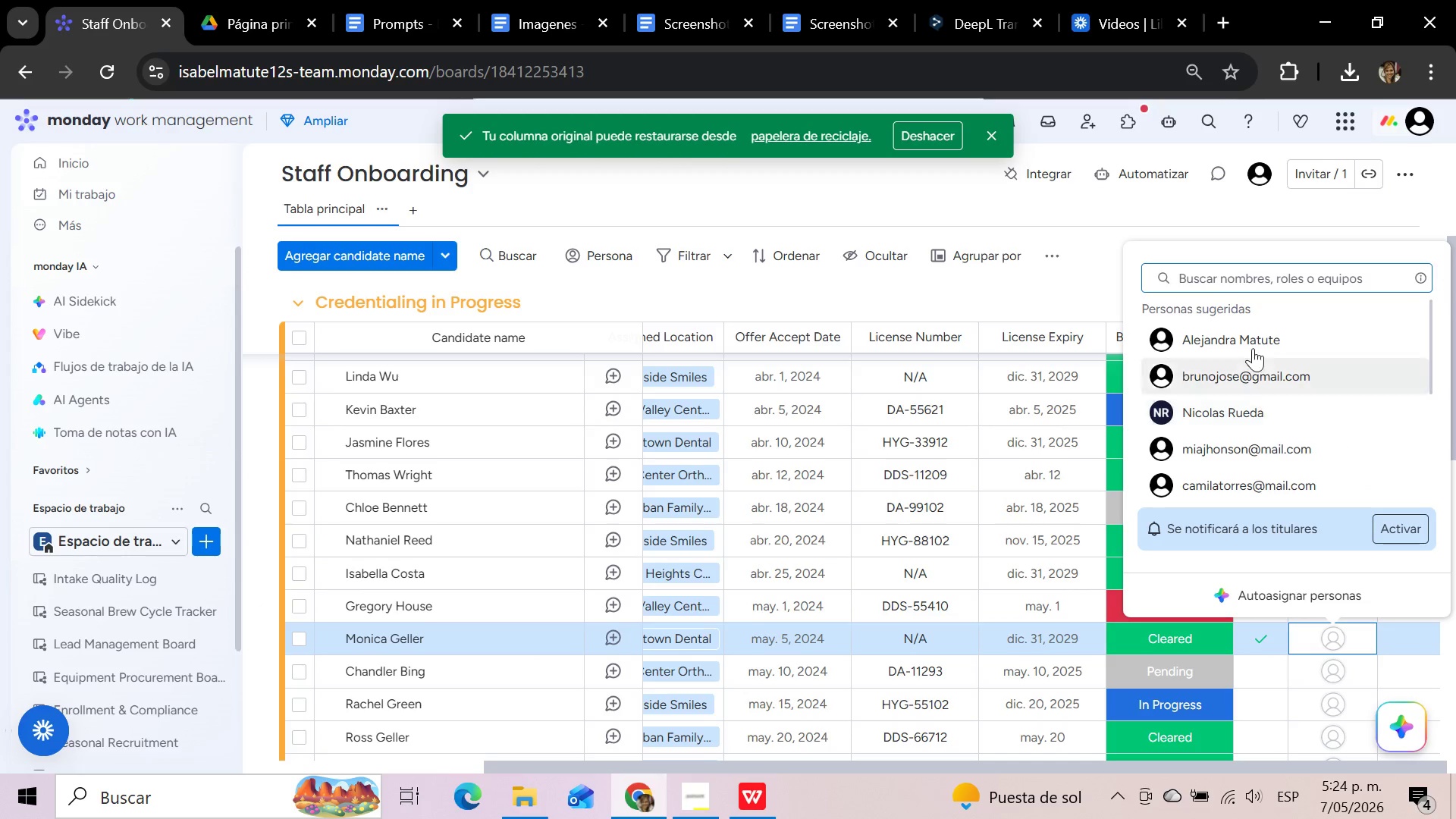 
left_click([1253, 347])
 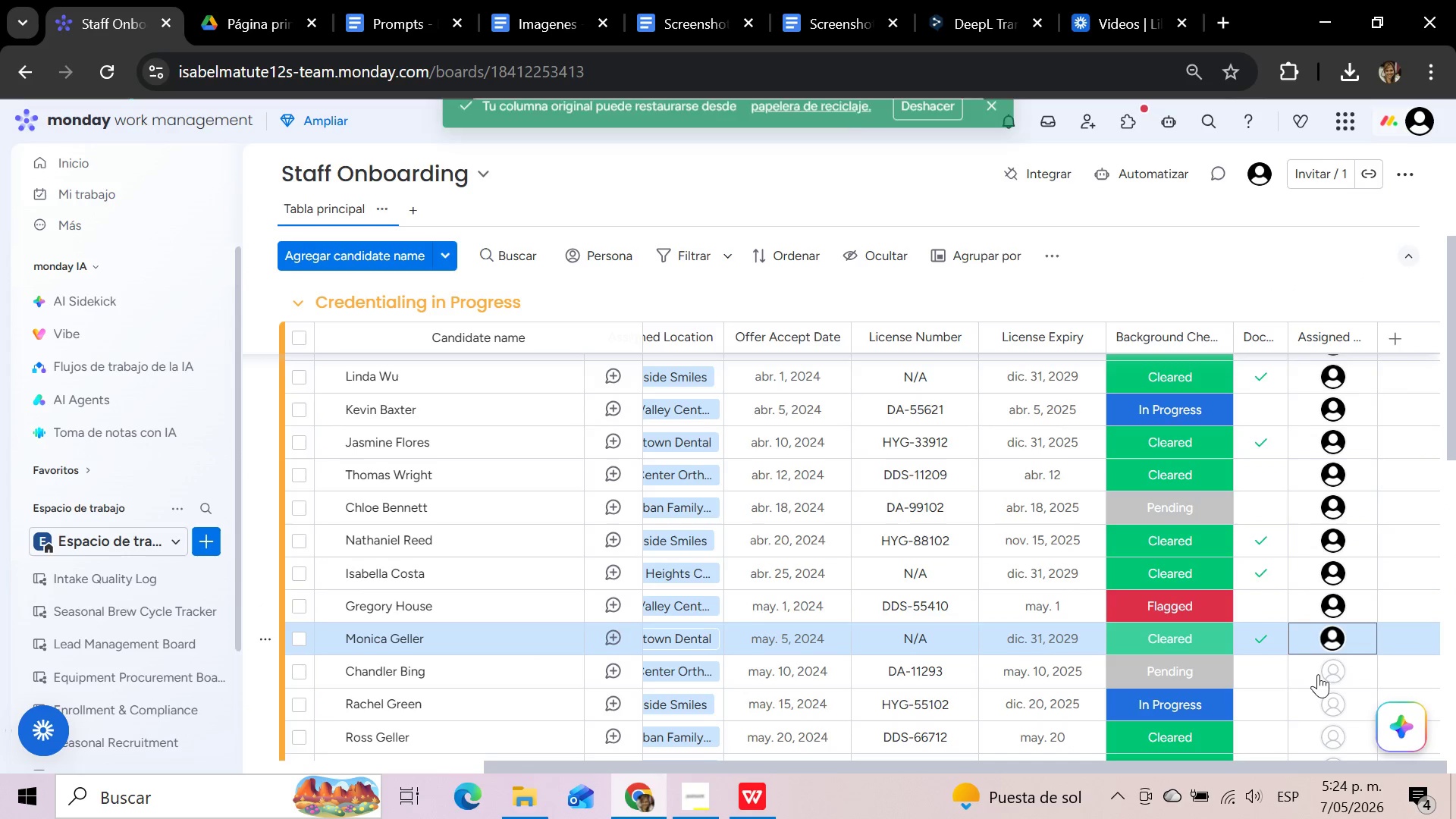 
left_click([1318, 676])
 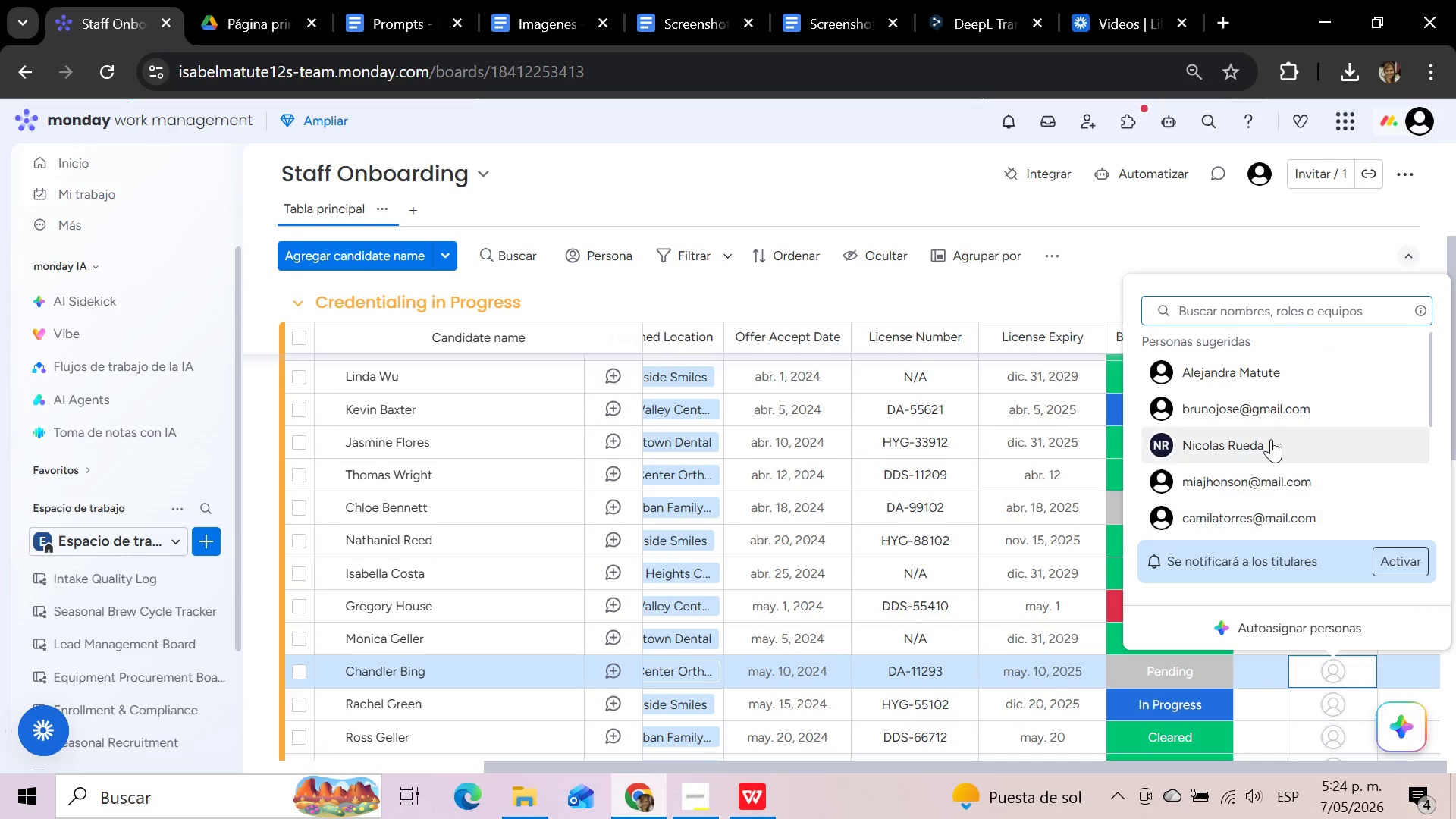 
left_click([1271, 416])
 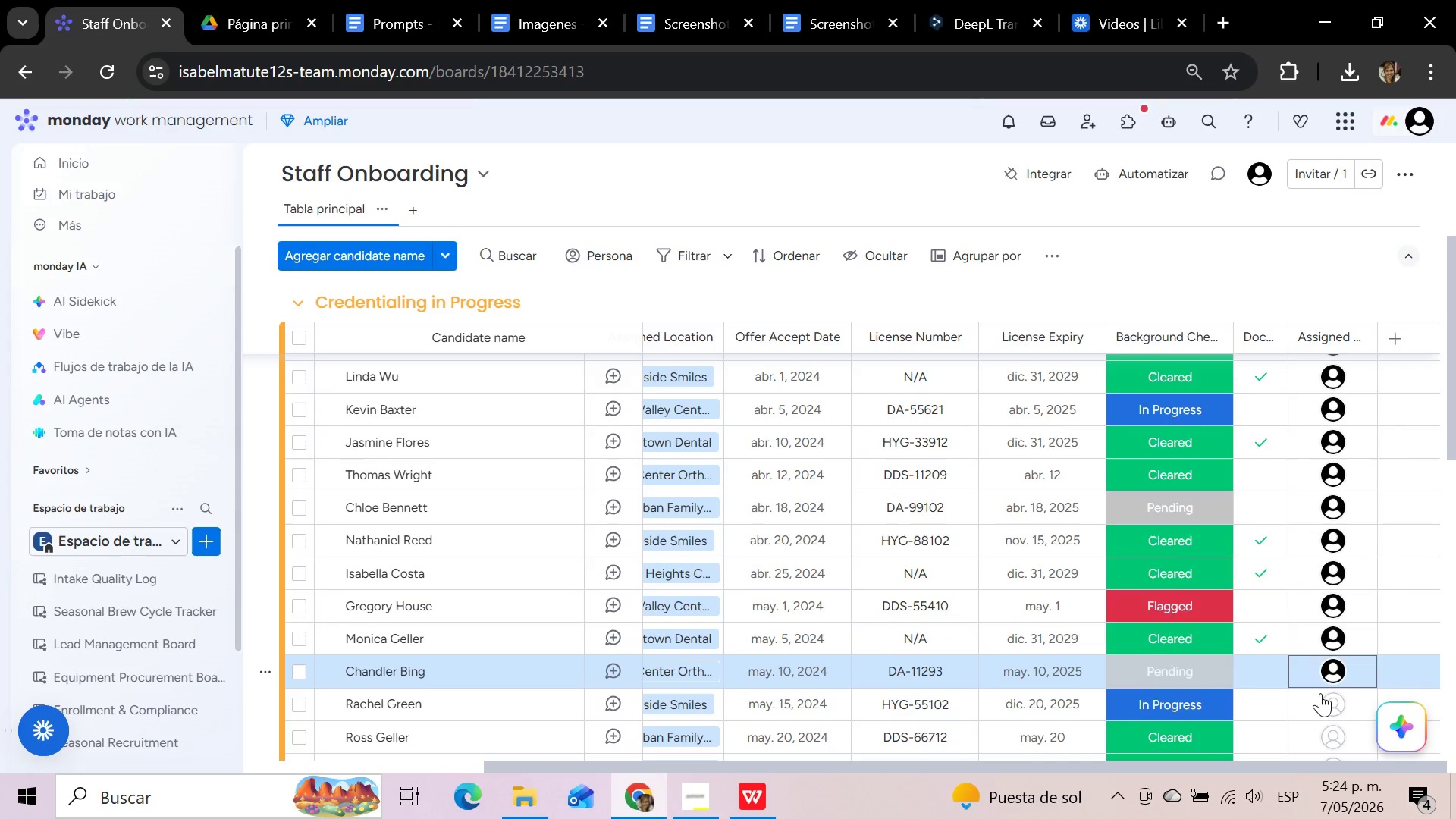 
left_click([1311, 710])
 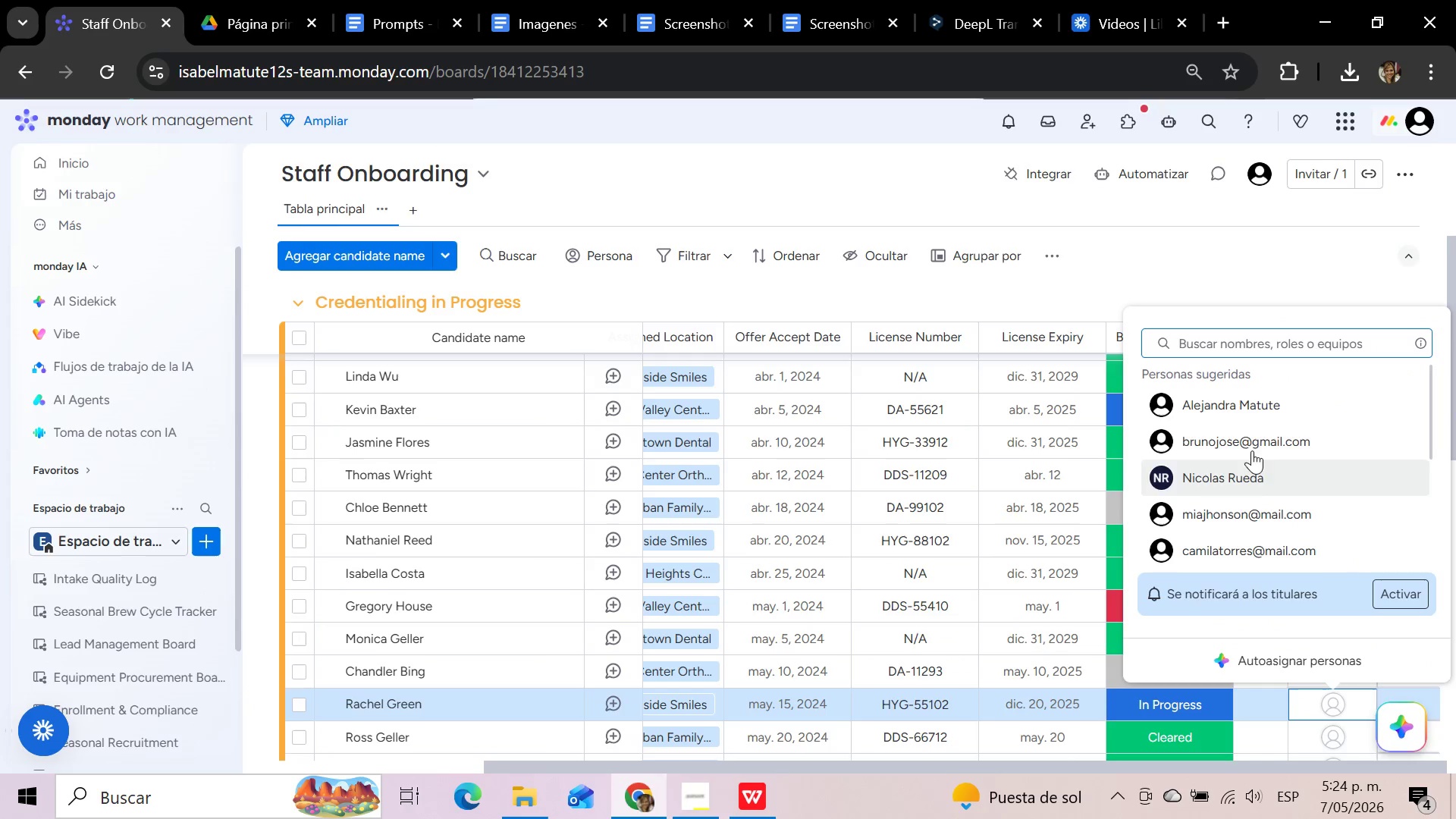 
left_click([1250, 413])
 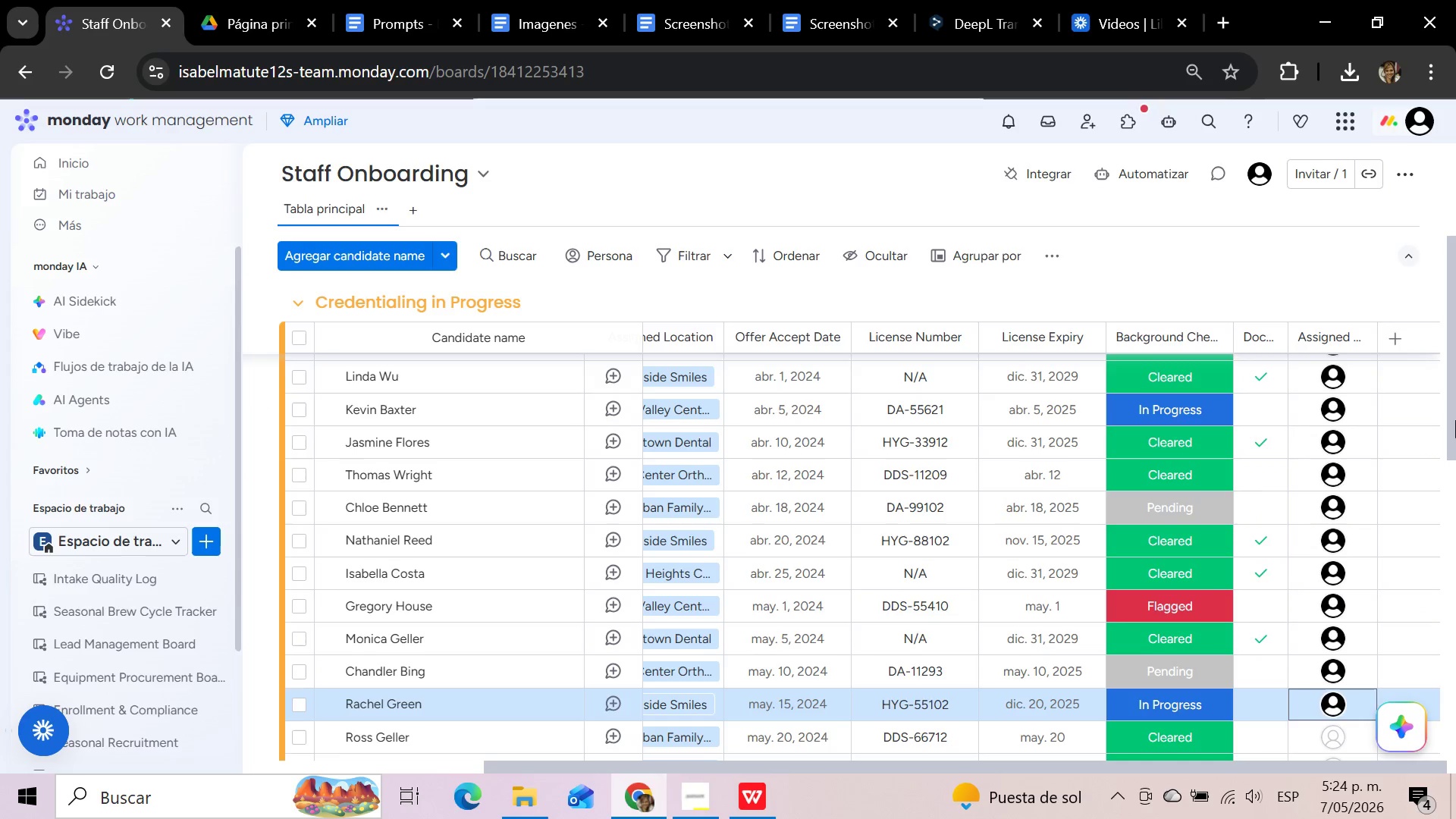 
left_click_drag(start_coordinate=[1454, 417], to_coordinate=[1448, 532])
 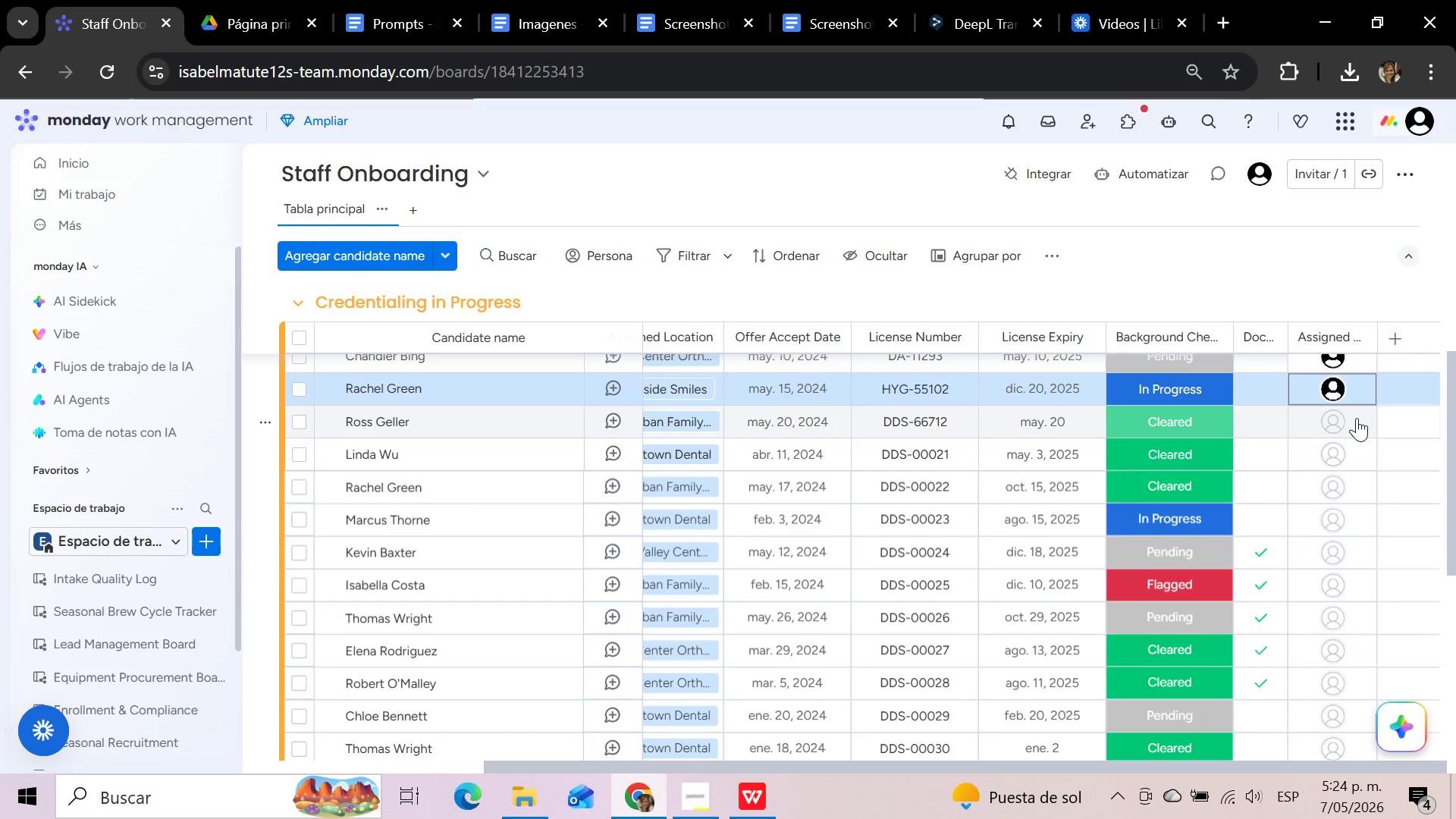 
left_click([1353, 418])
 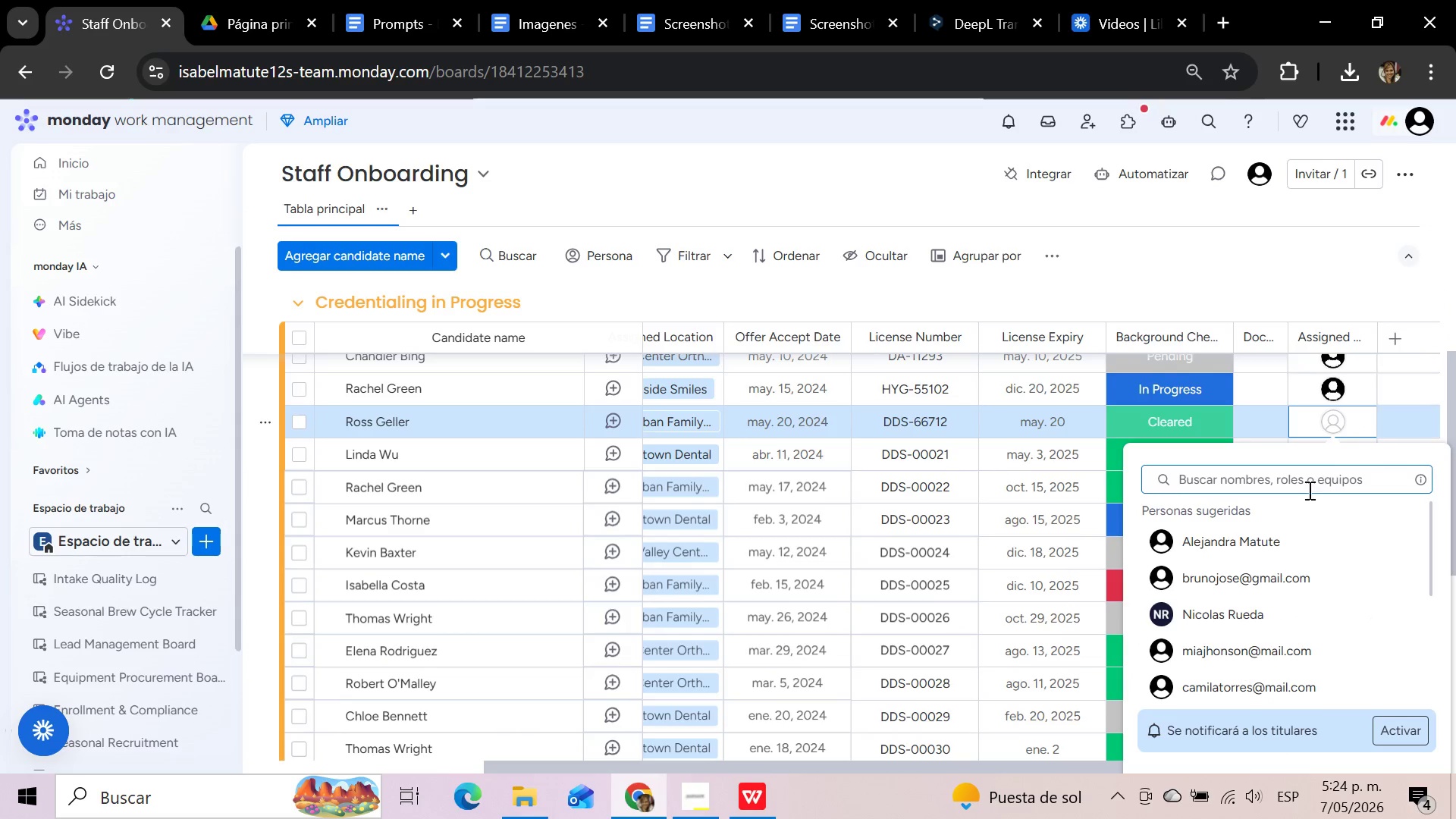 
left_click([1258, 554])
 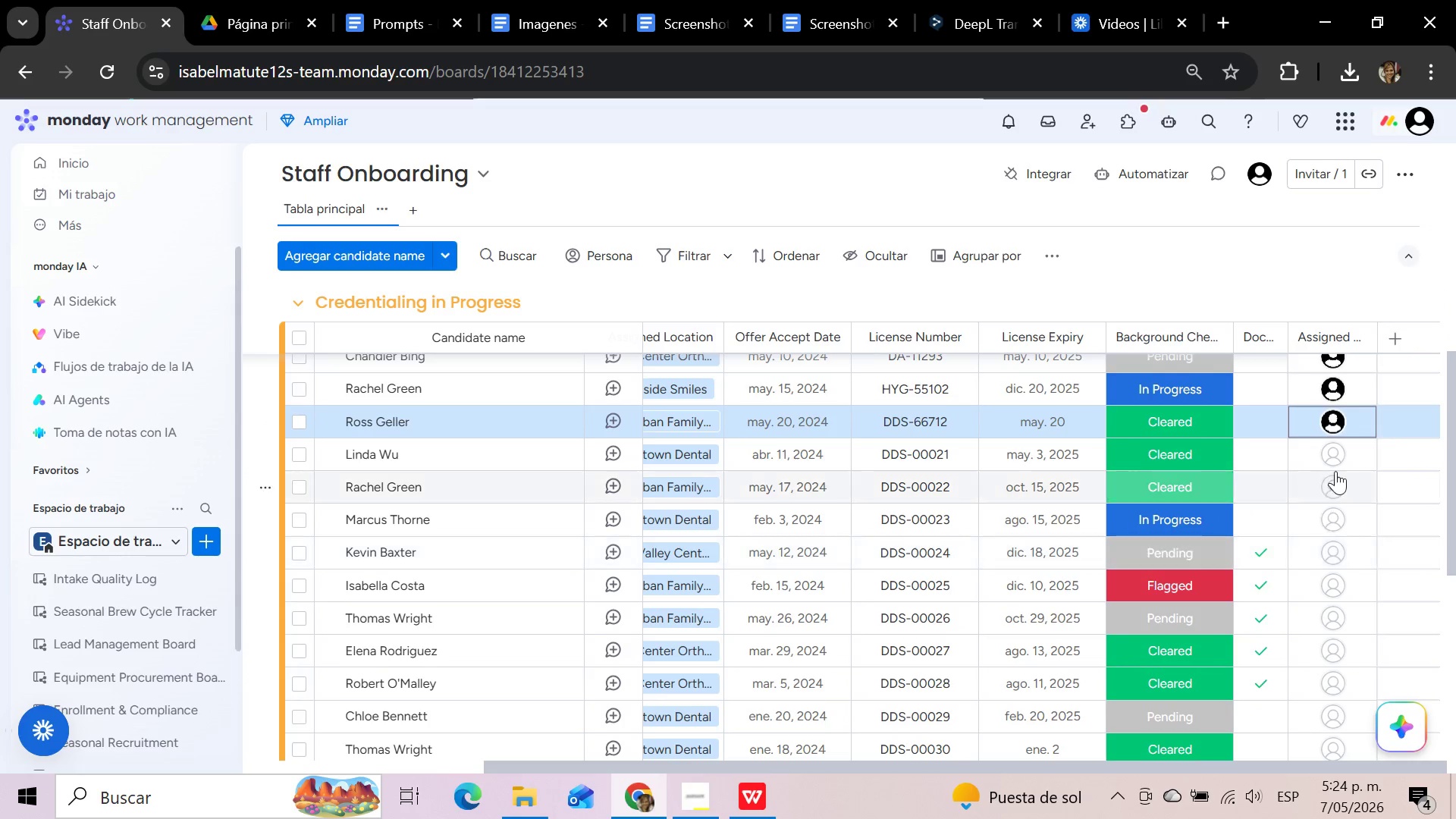 
left_click([1335, 466])
 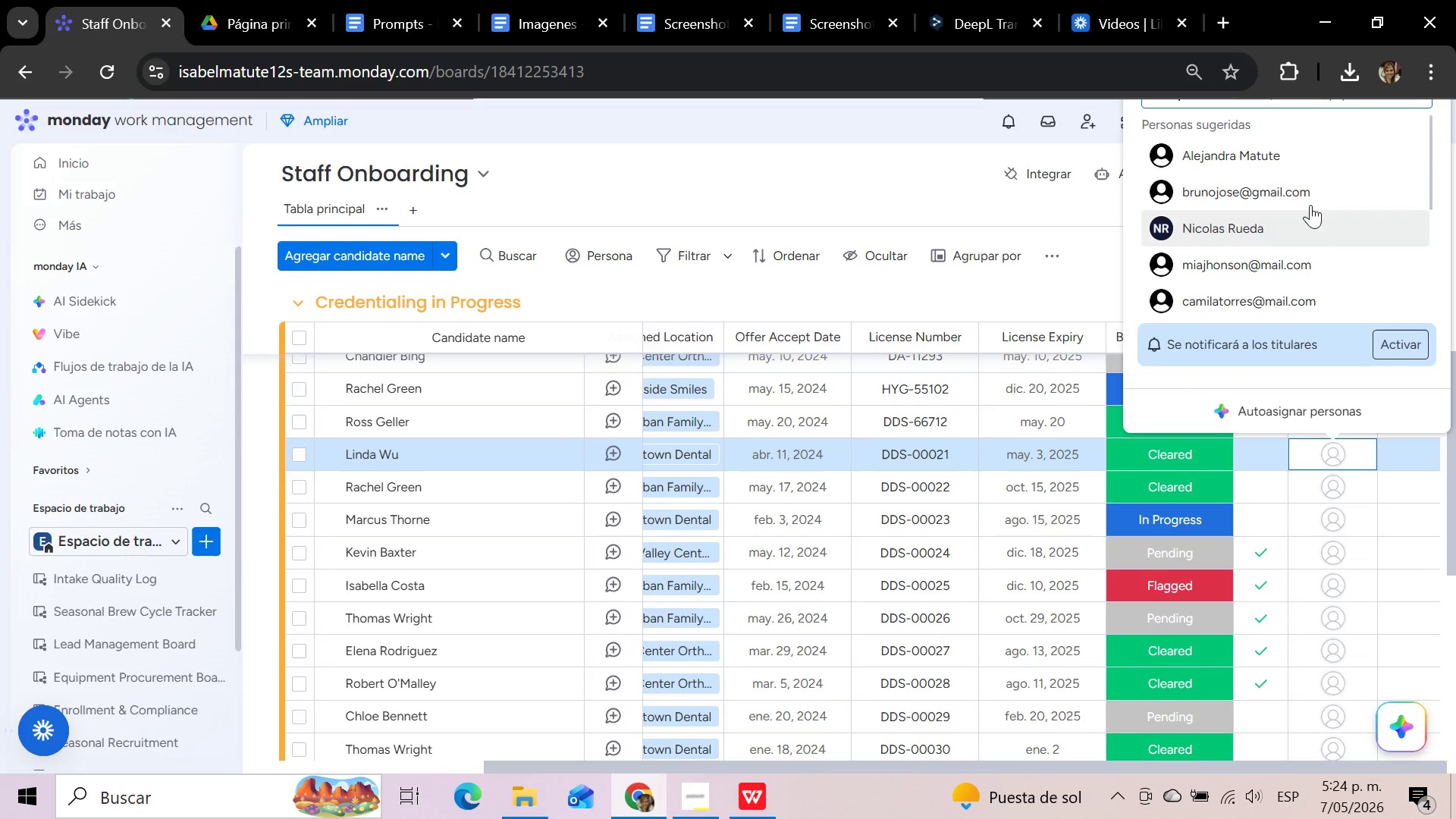 
left_click([1312, 180])
 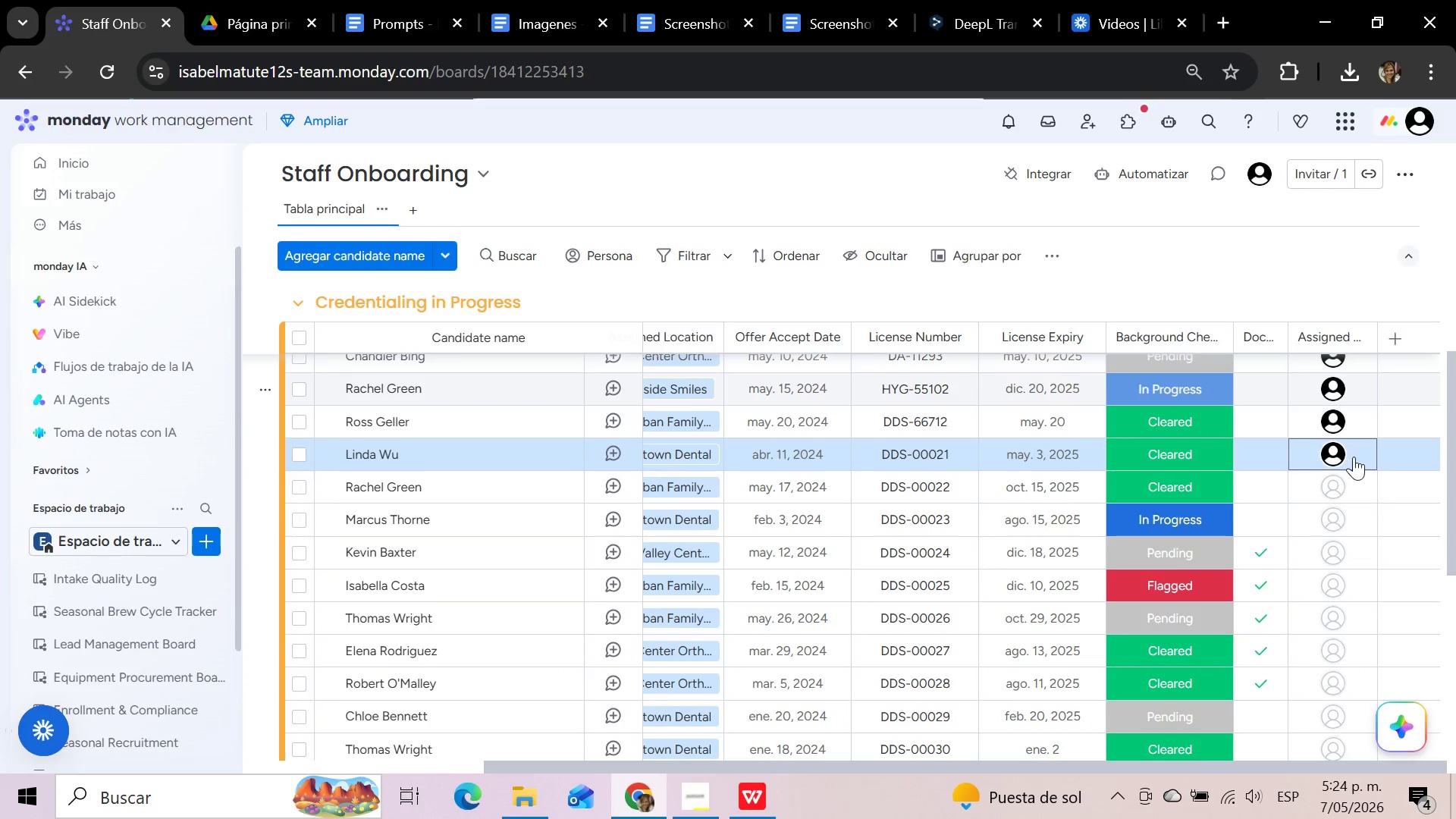 
left_click([1347, 486])
 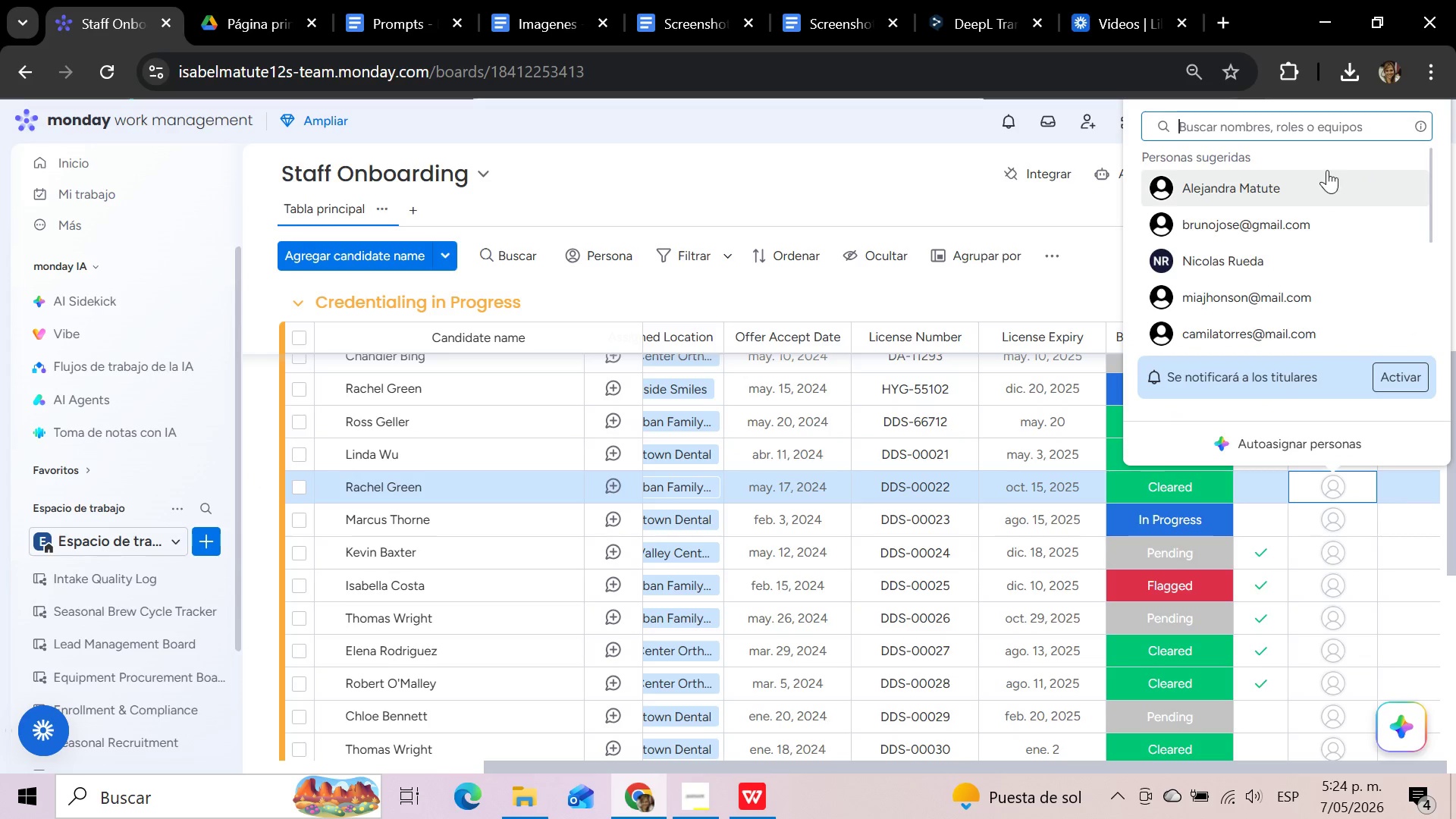 
left_click([1327, 170])
 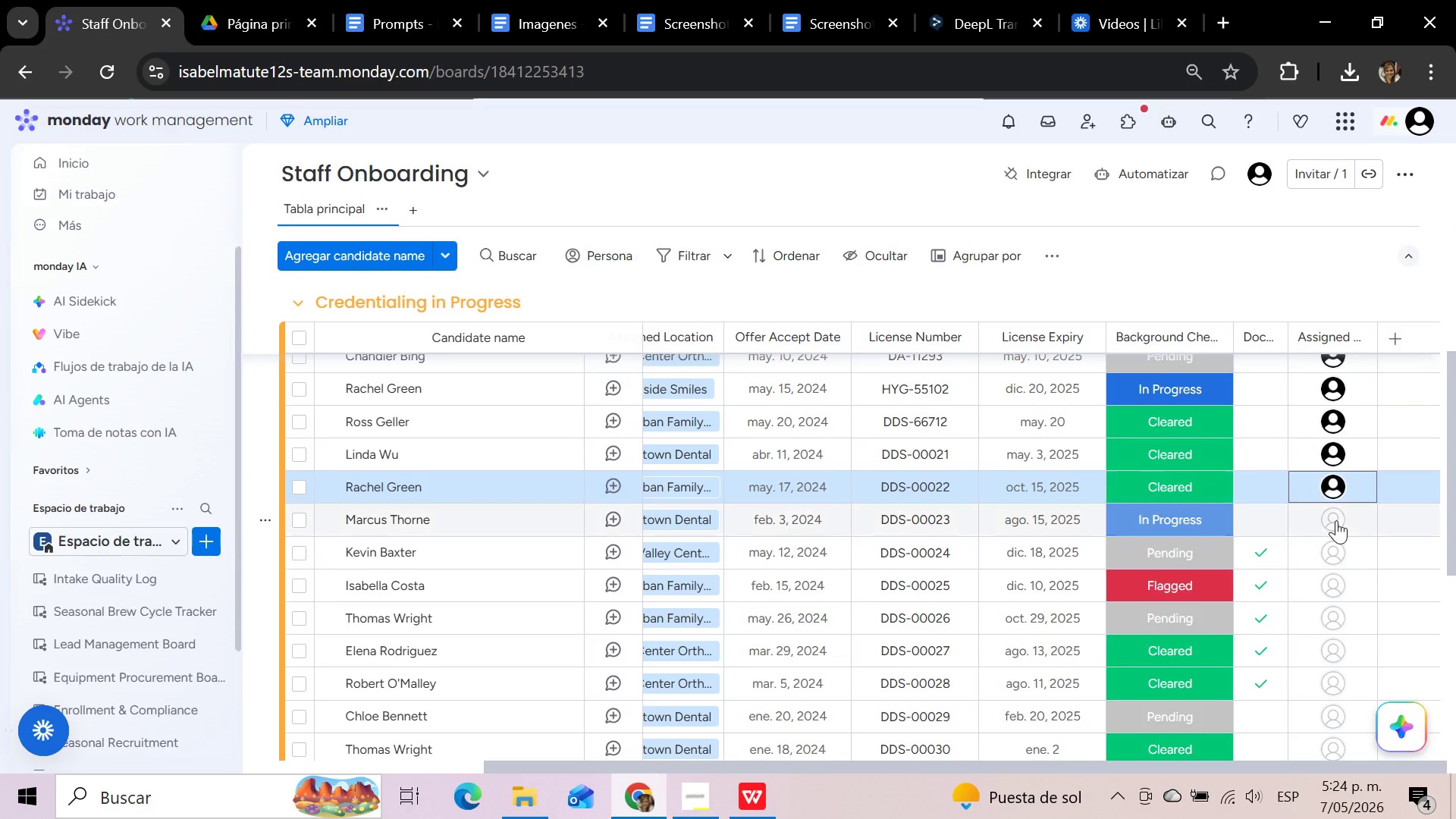 
left_click([1334, 527])
 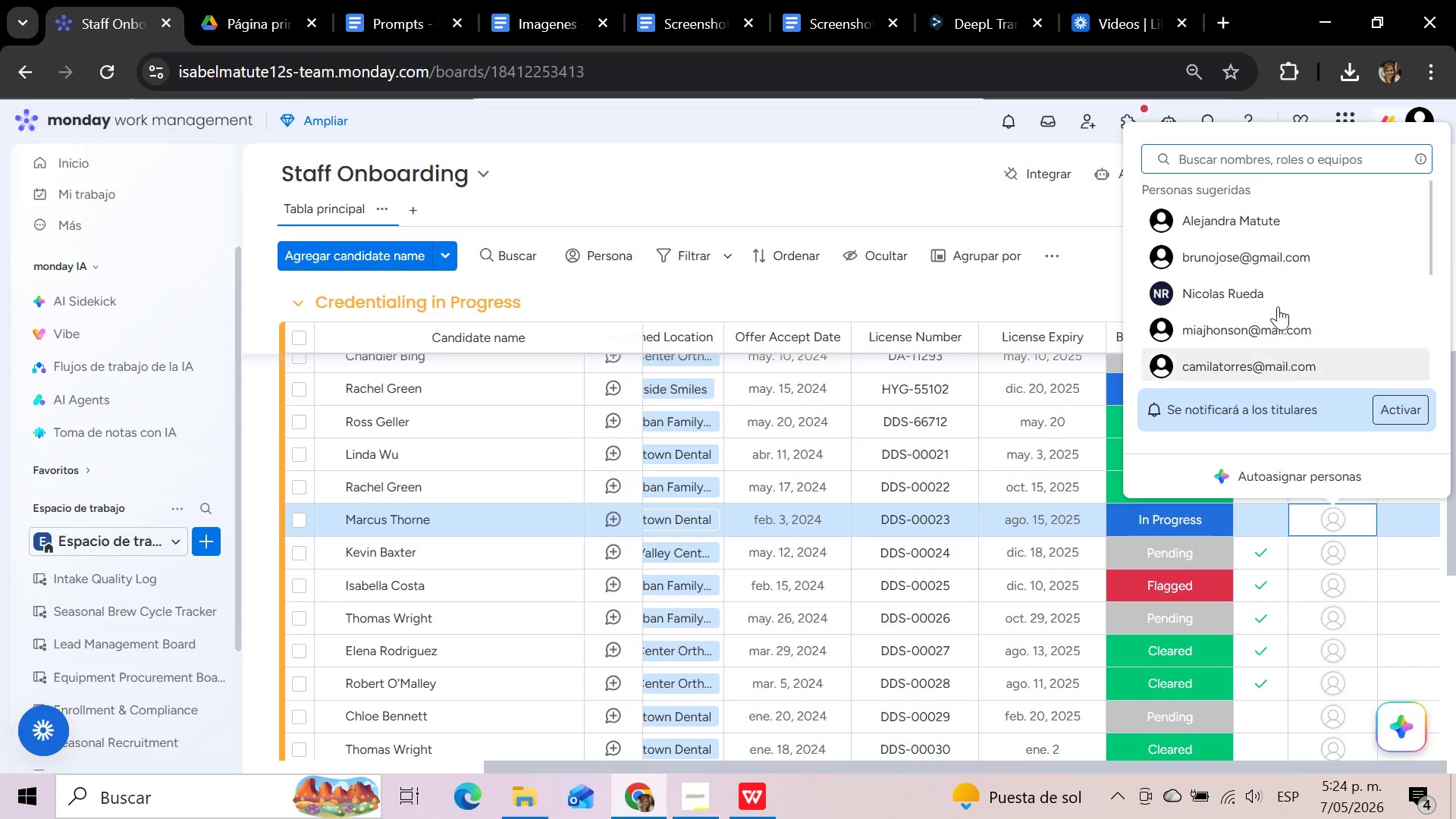 
left_click([1269, 256])
 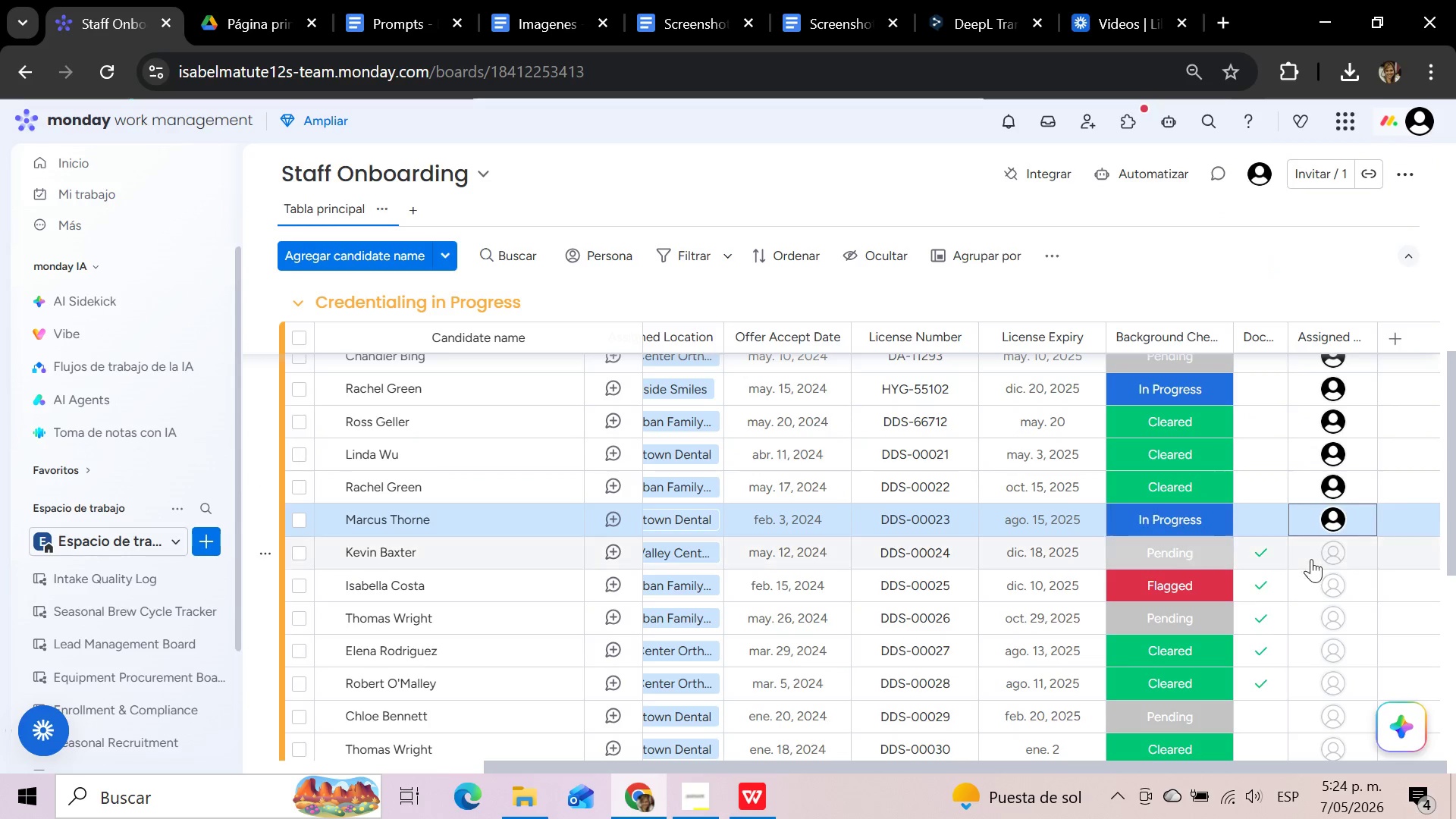 
left_click([1311, 563])
 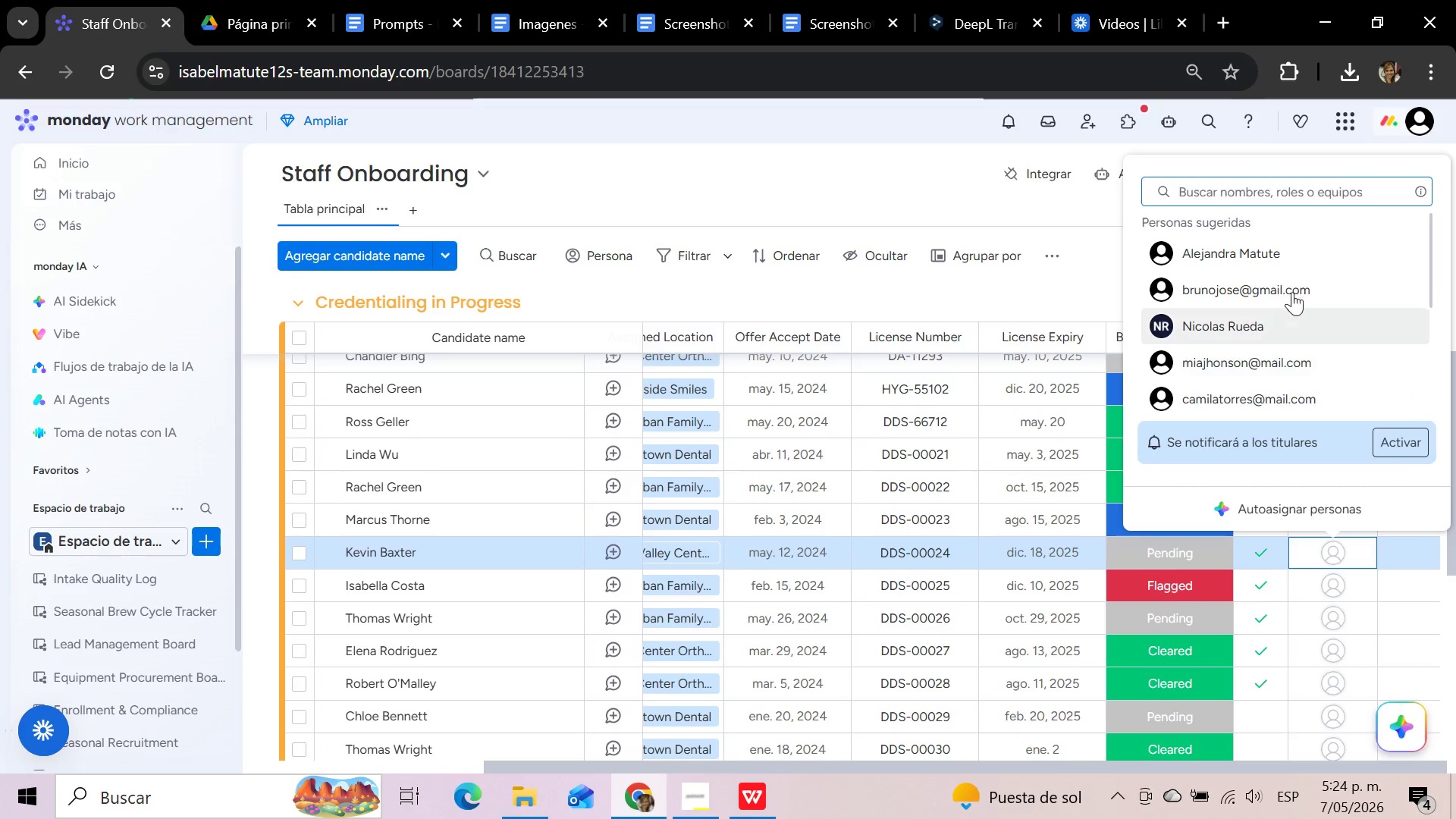 
left_click([1290, 255])
 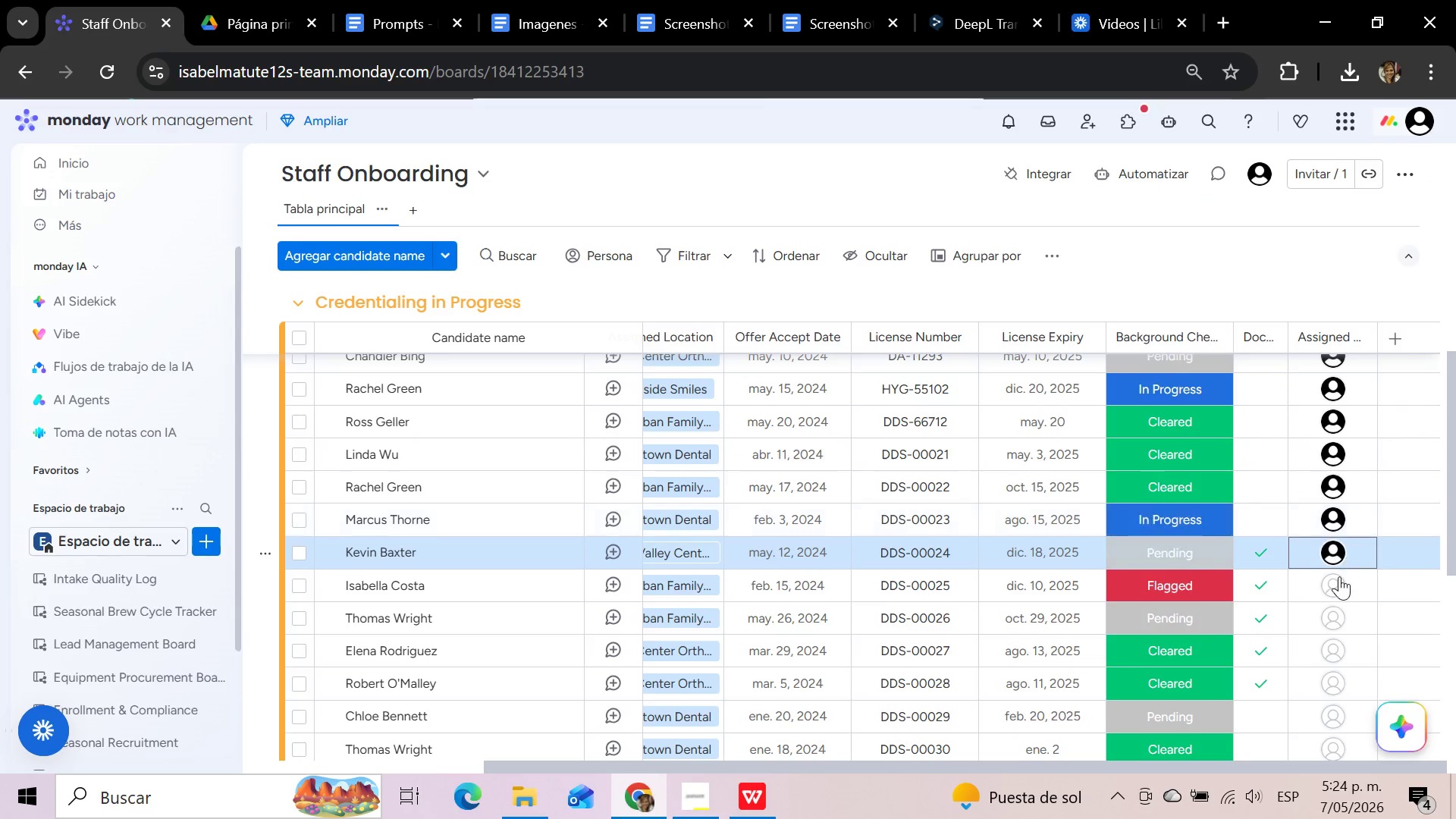 
left_click([1336, 582])
 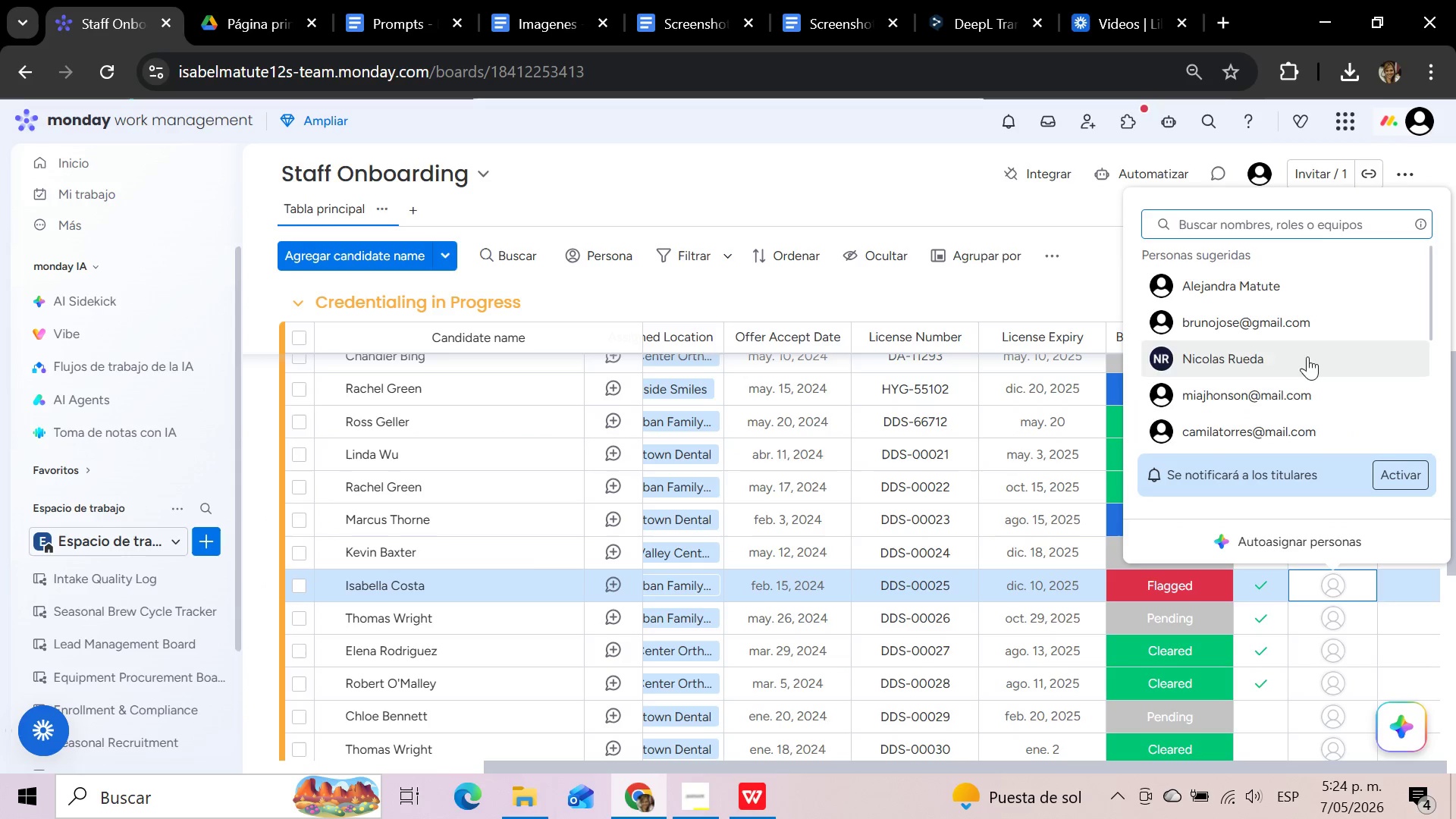 
left_click([1303, 323])
 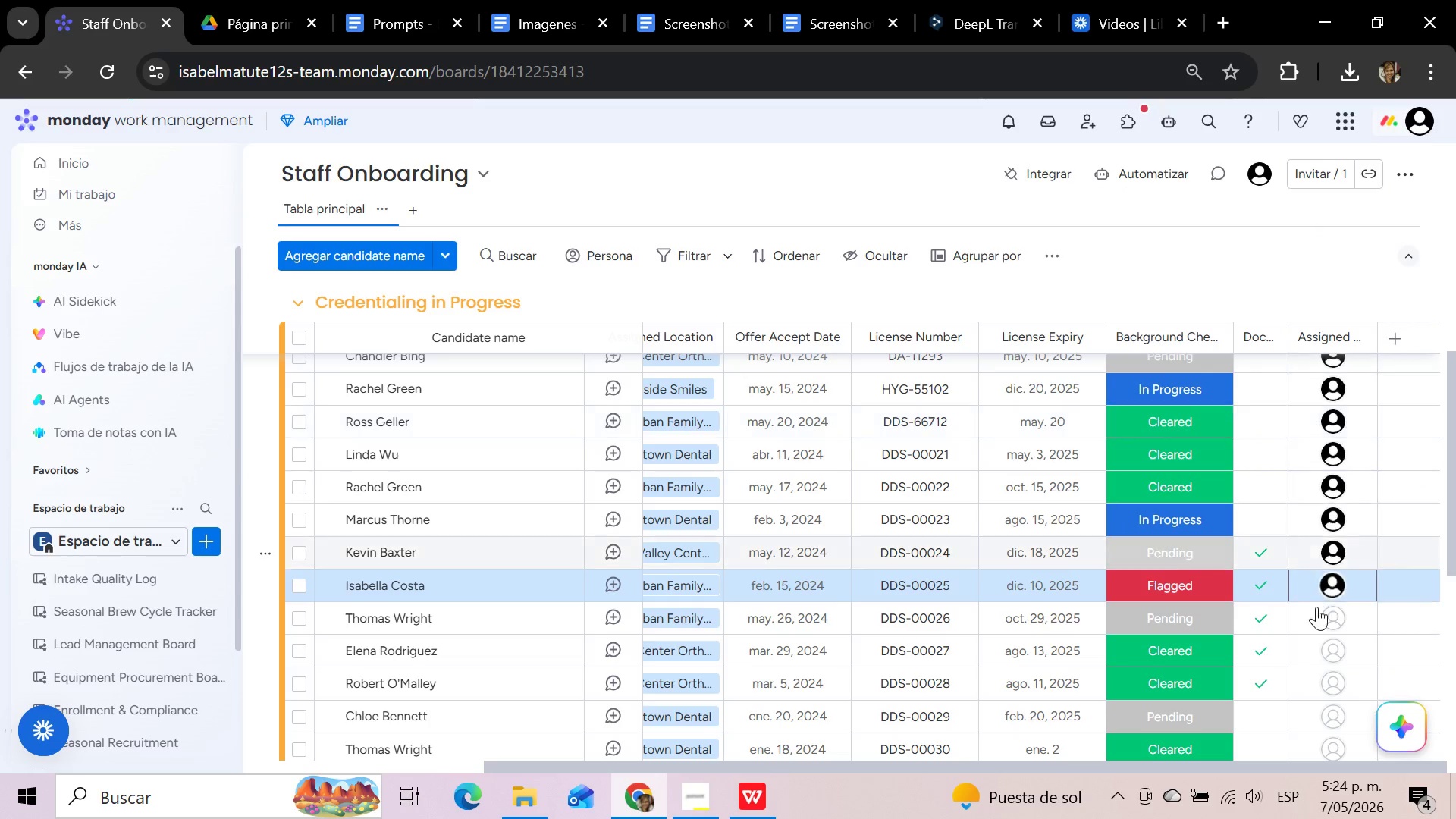 
left_click([1318, 621])
 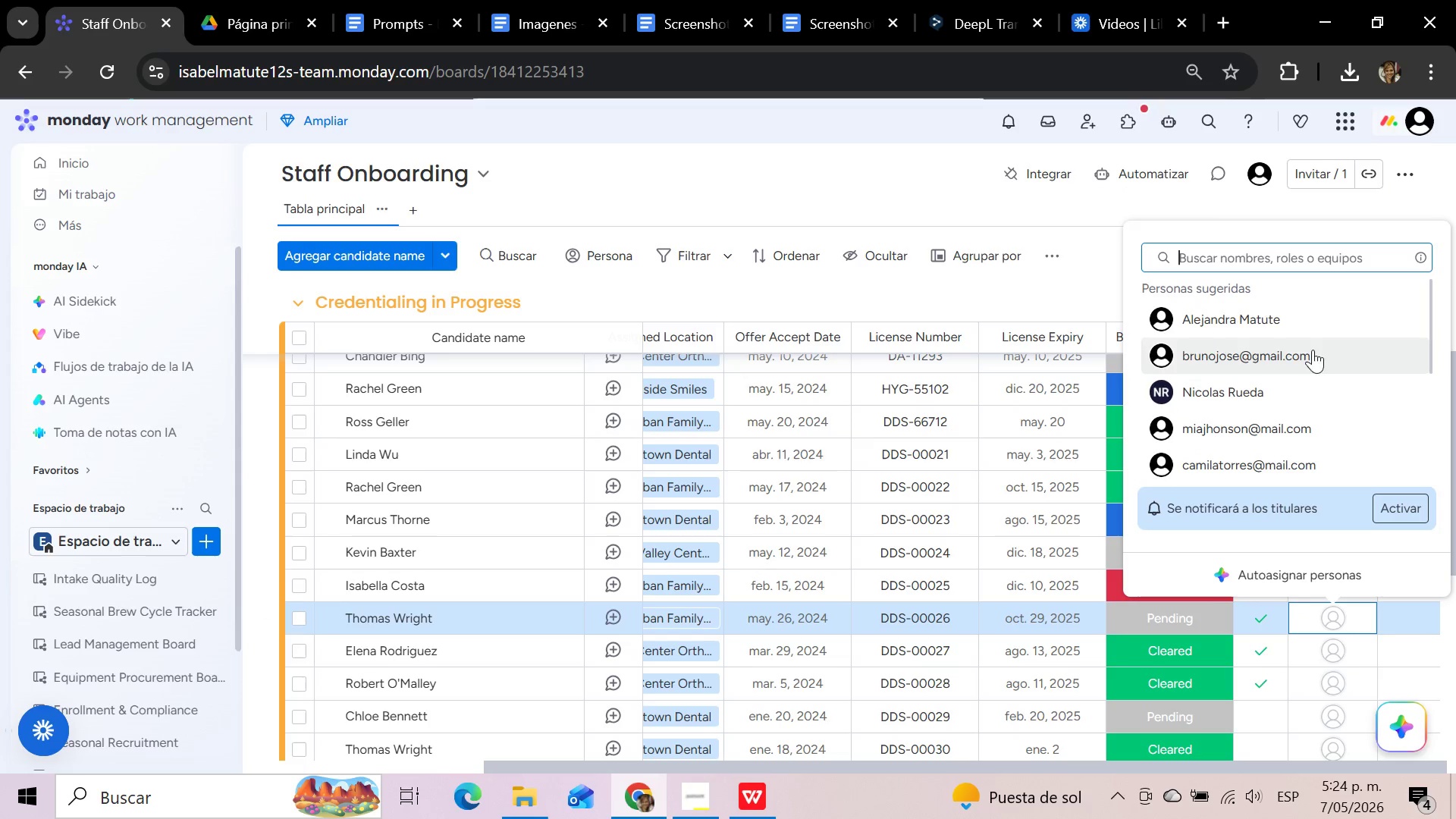 
left_click([1311, 331])
 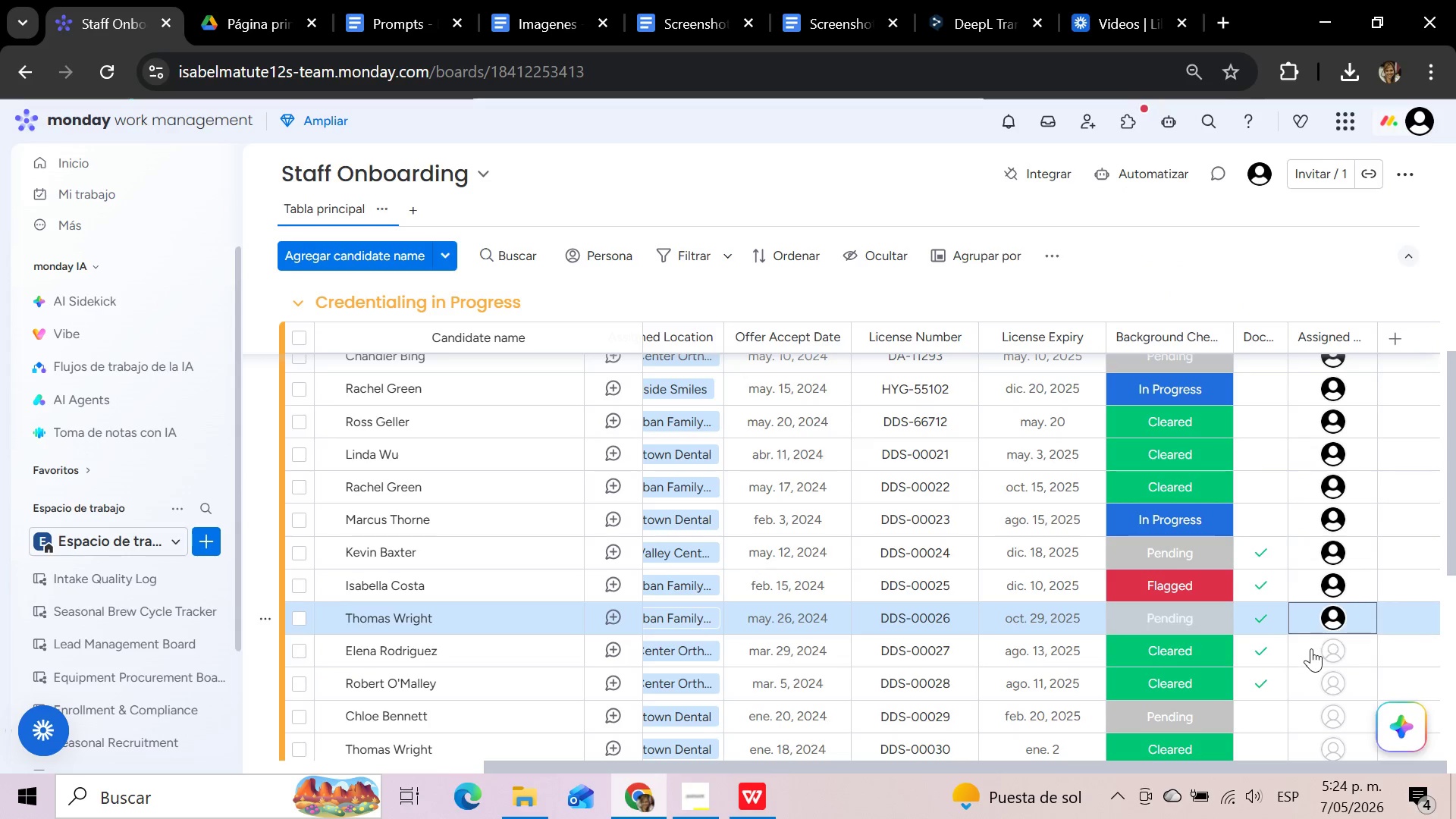 
left_click([1310, 657])
 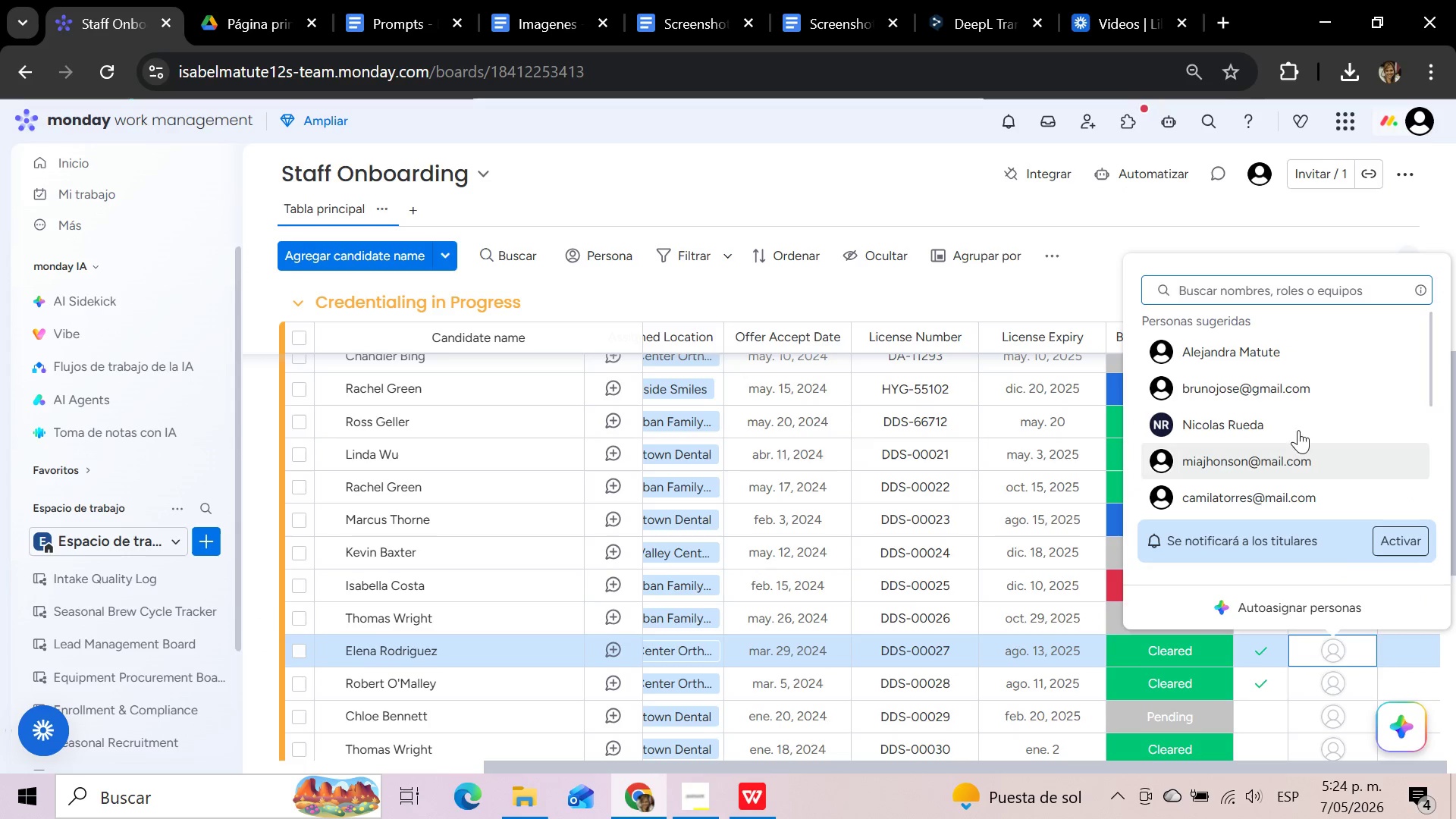 
left_click([1304, 383])
 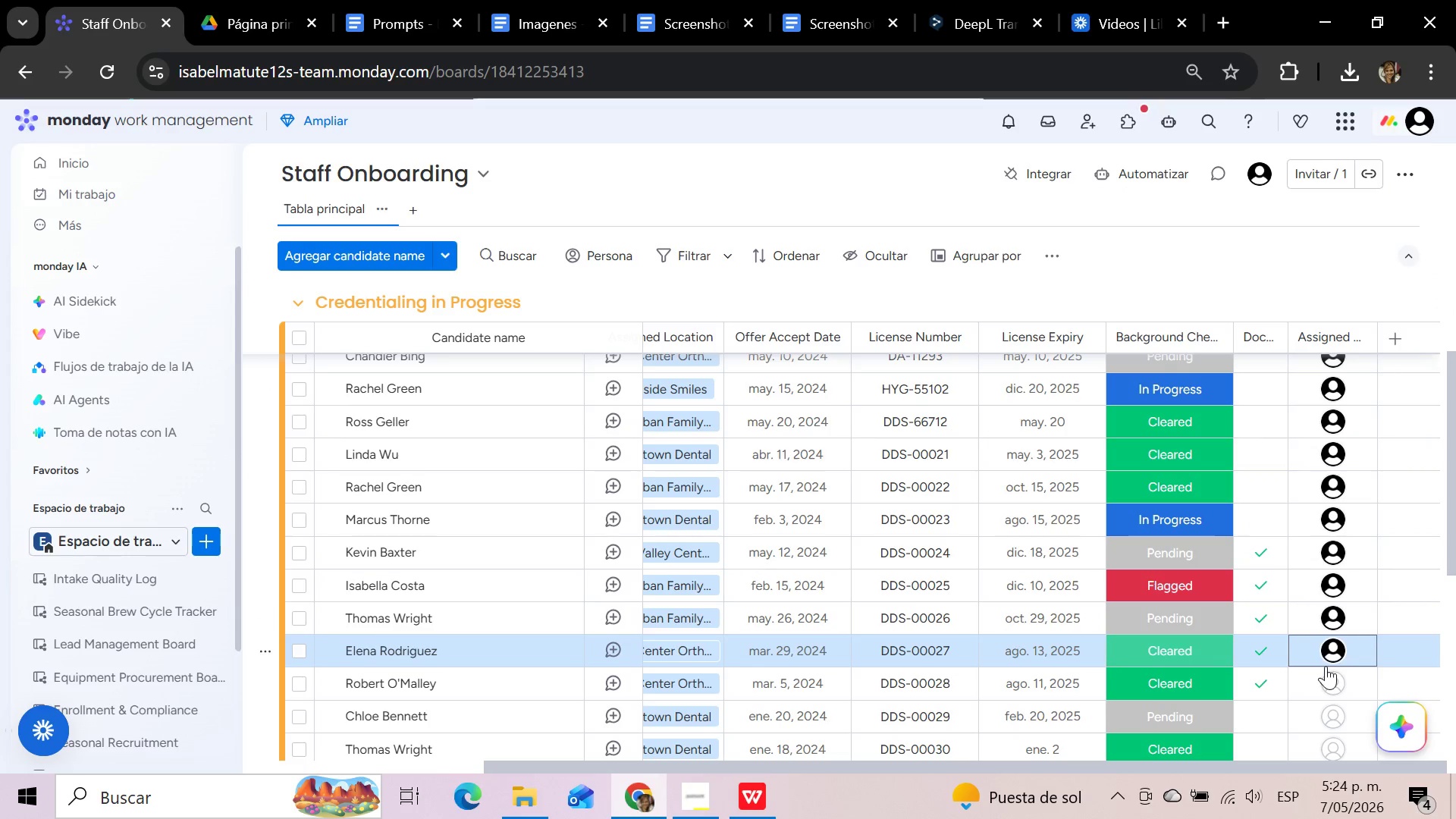 
left_click([1316, 678])
 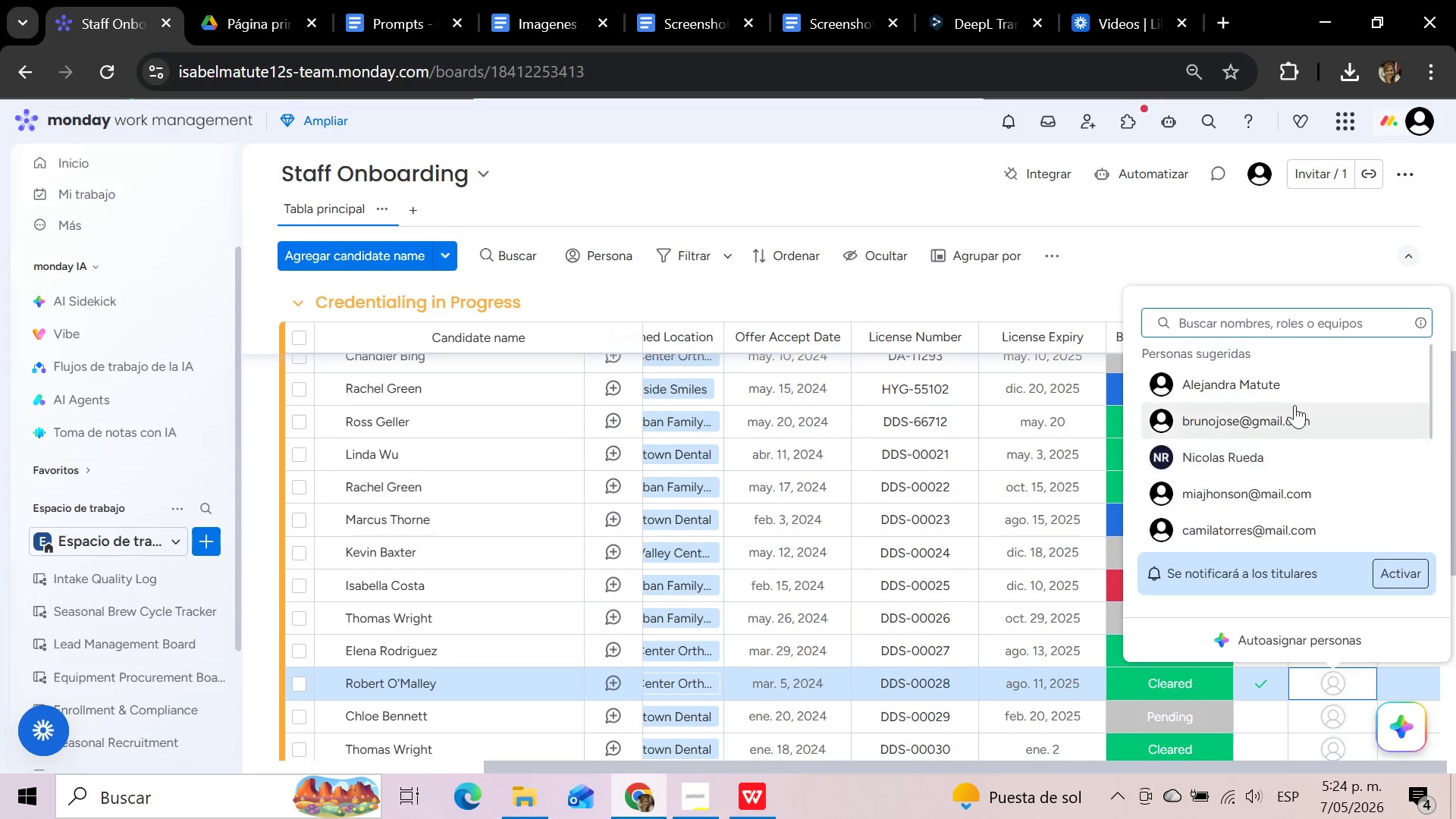 
left_click([1296, 381])
 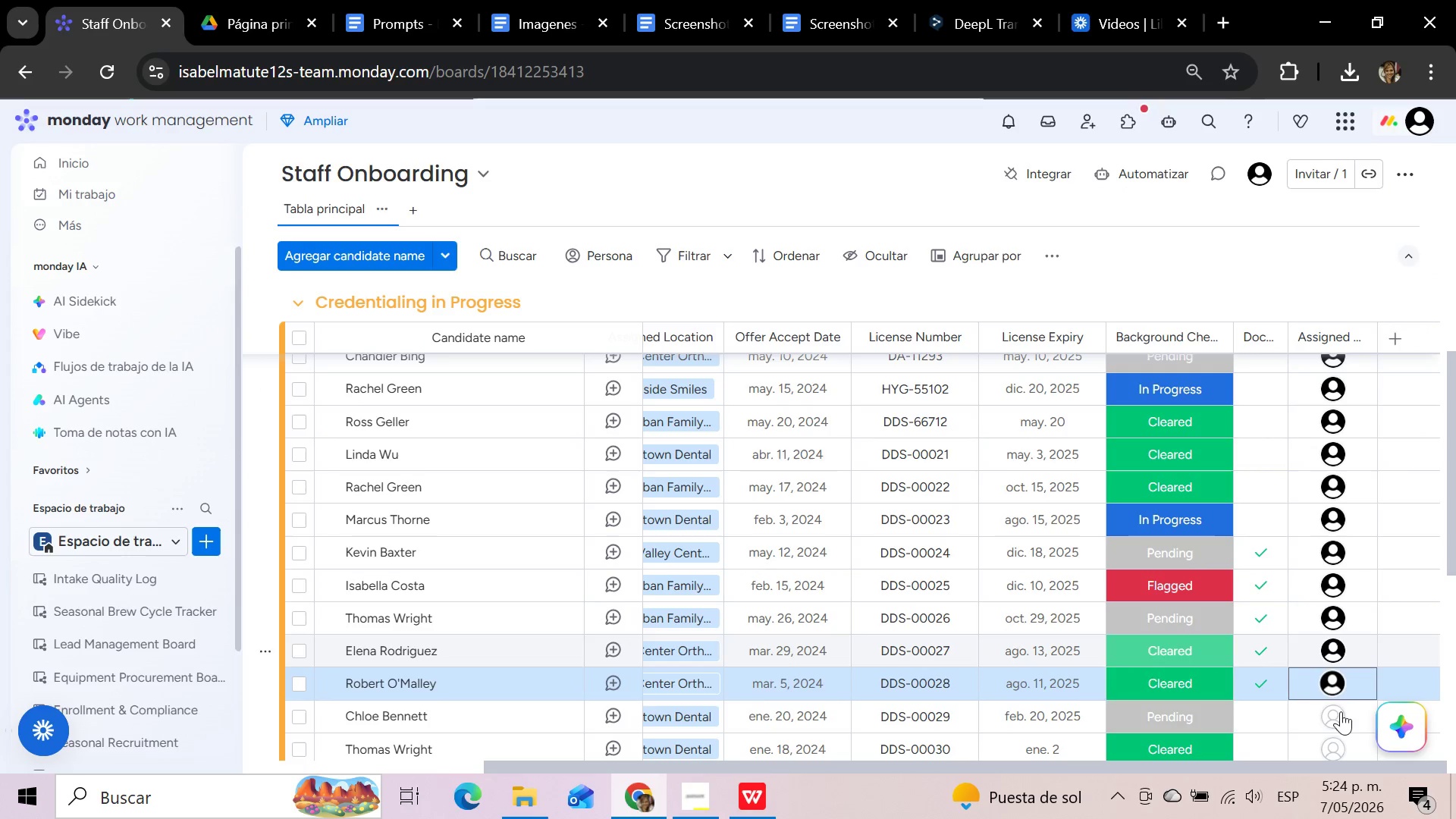 
left_click([1338, 714])
 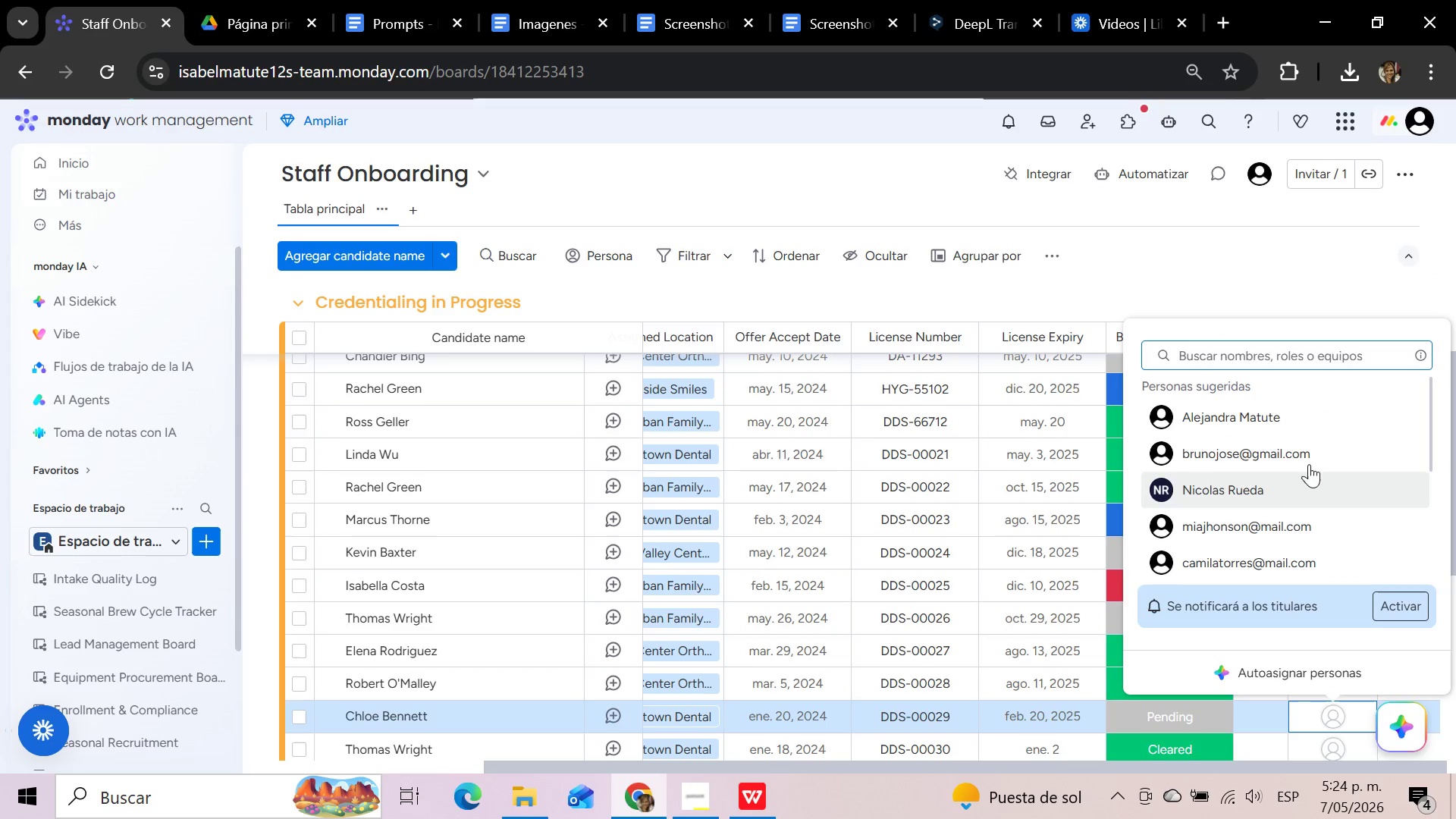 
left_click([1304, 415])
 